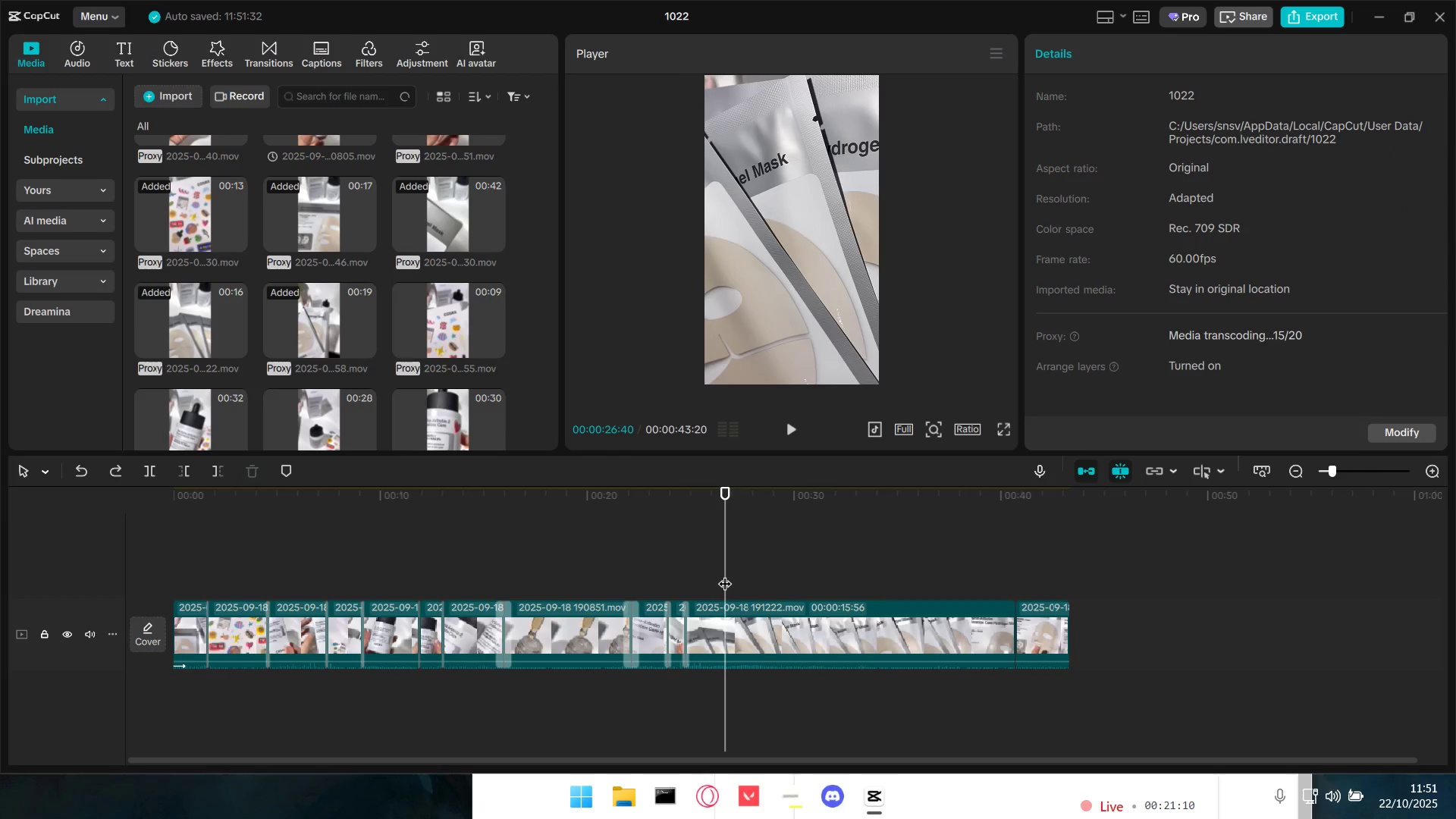 
key(Space)
 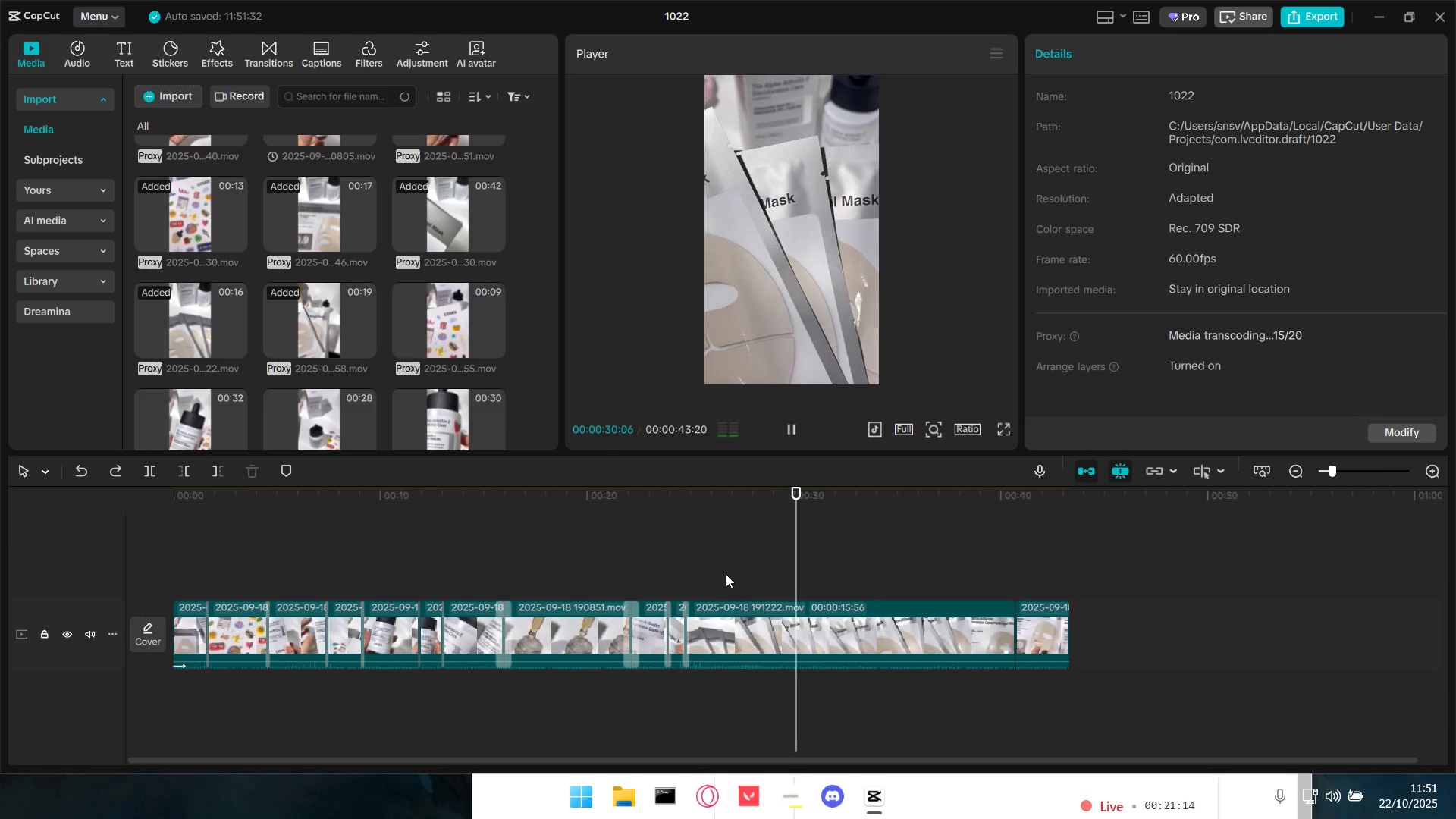 
key(Space)
 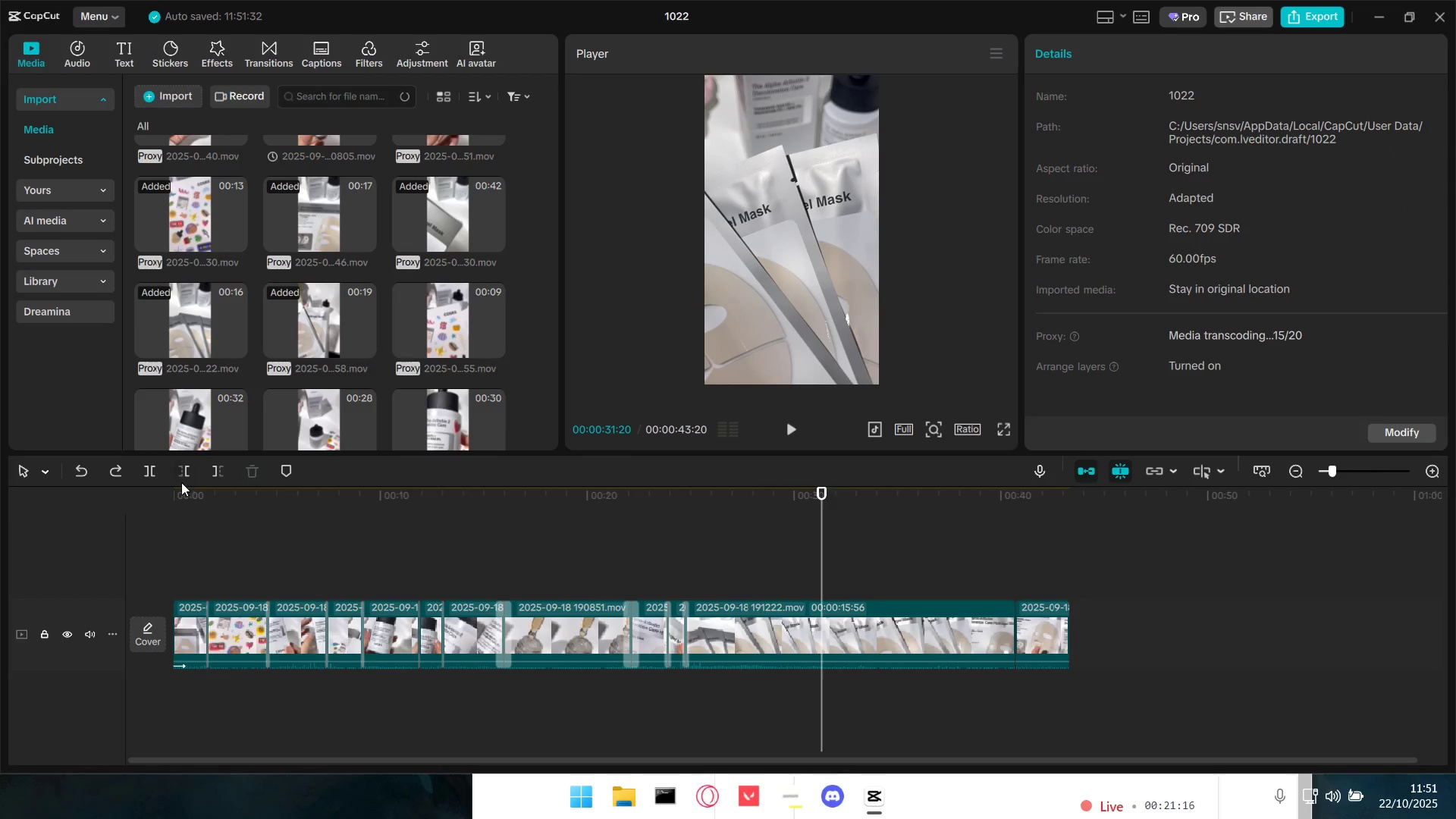 
left_click([191, 475])
 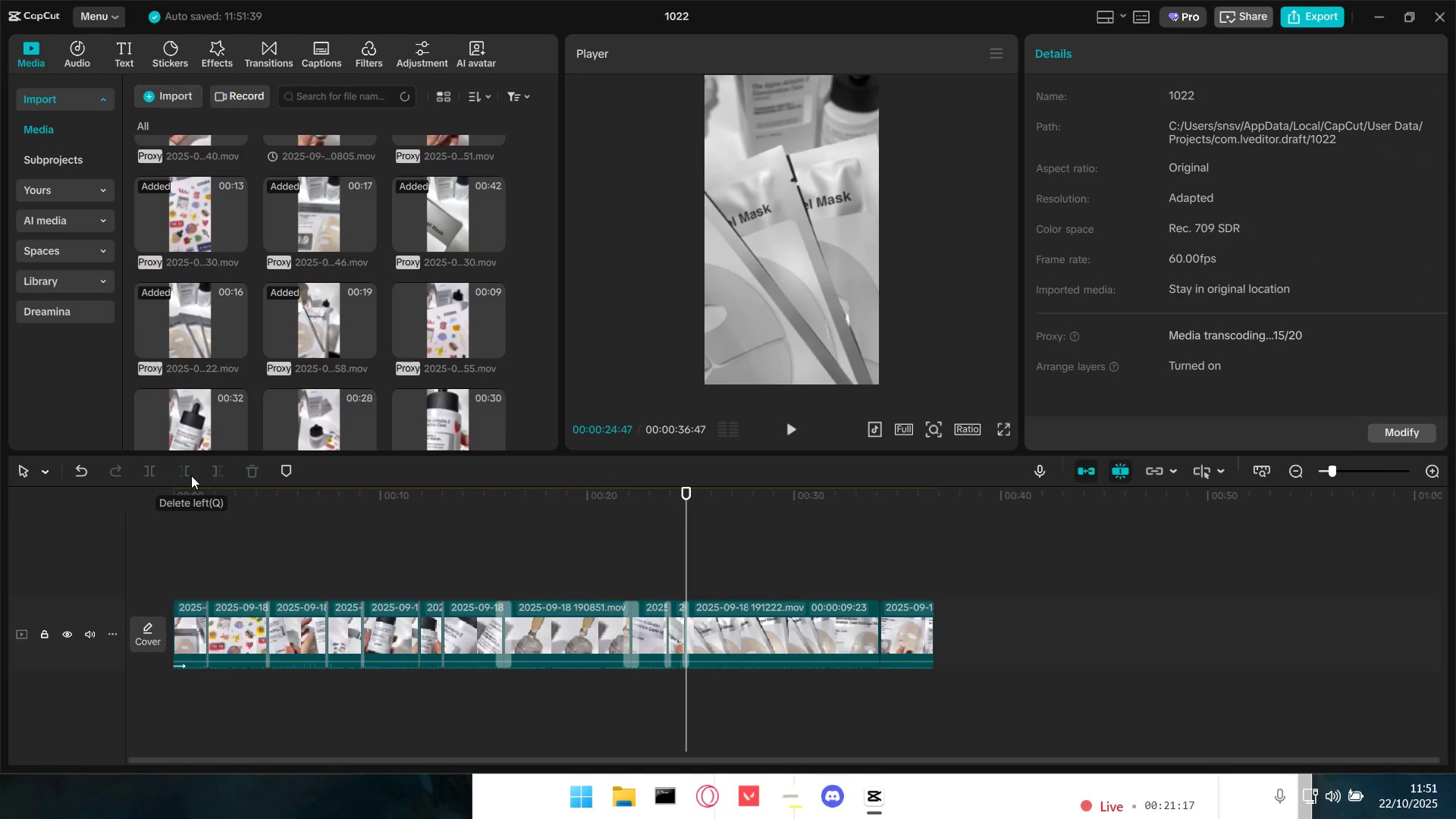 
key(Space)
 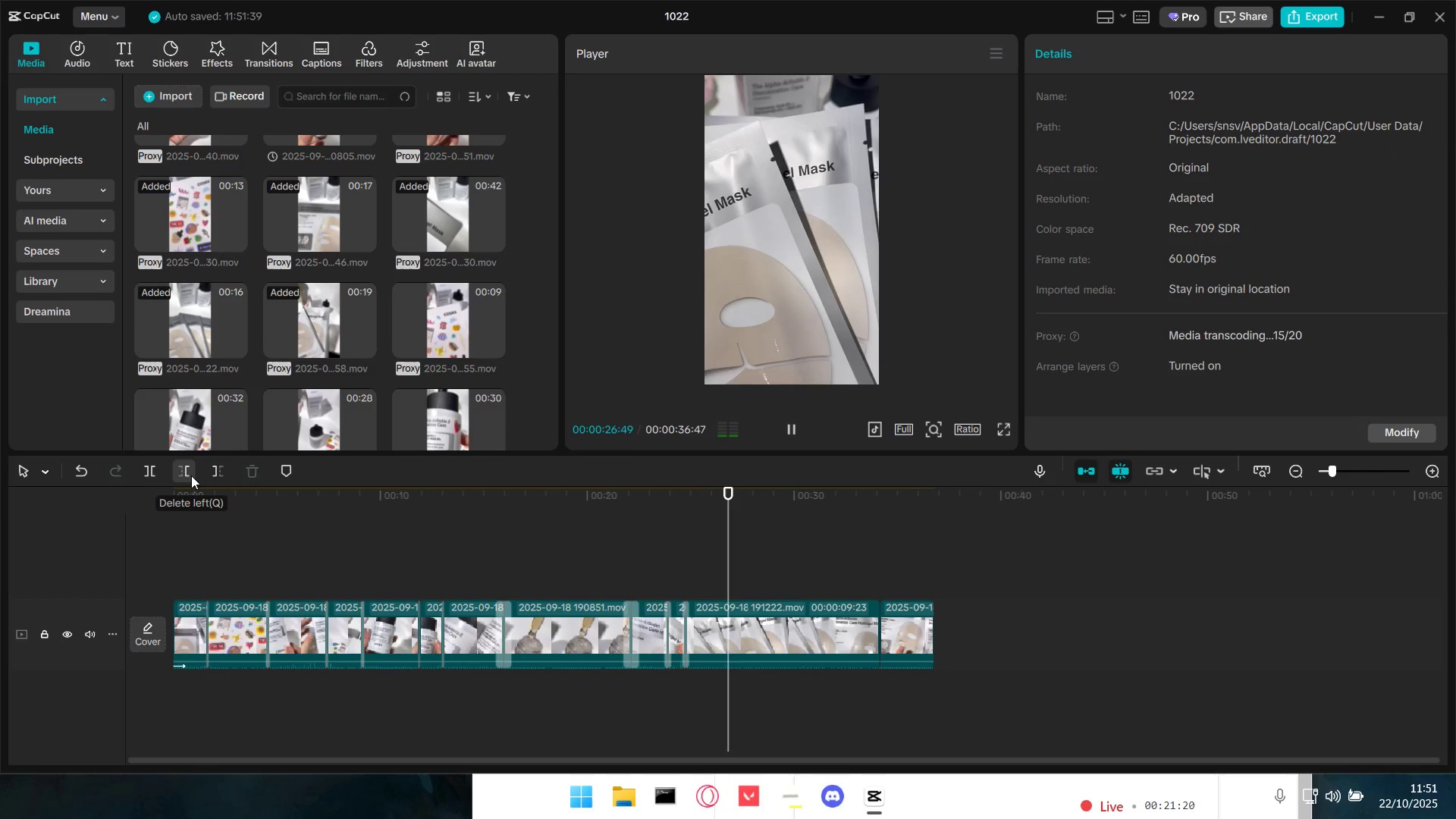 
key(Space)
 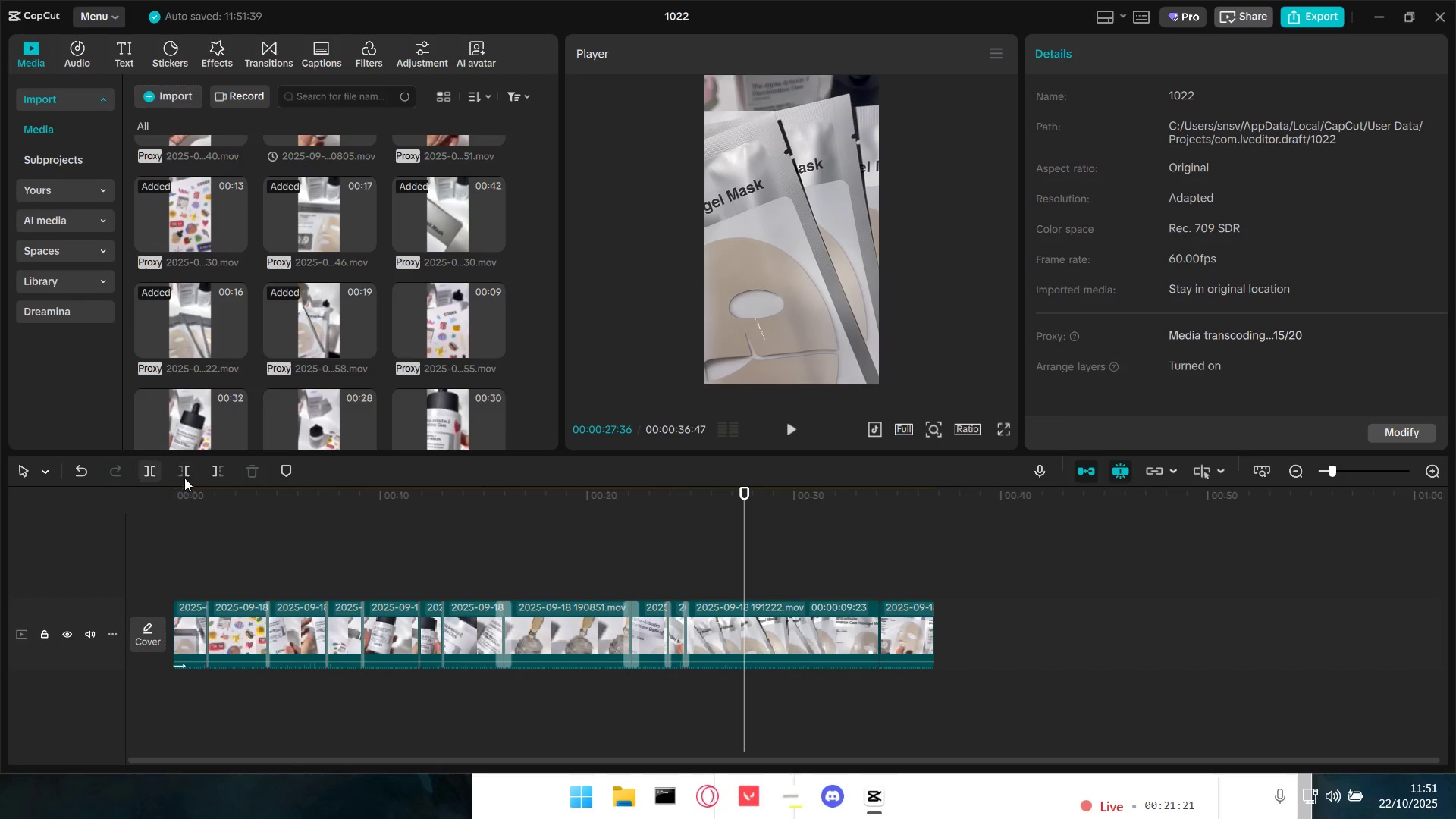 
left_click([187, 475])
 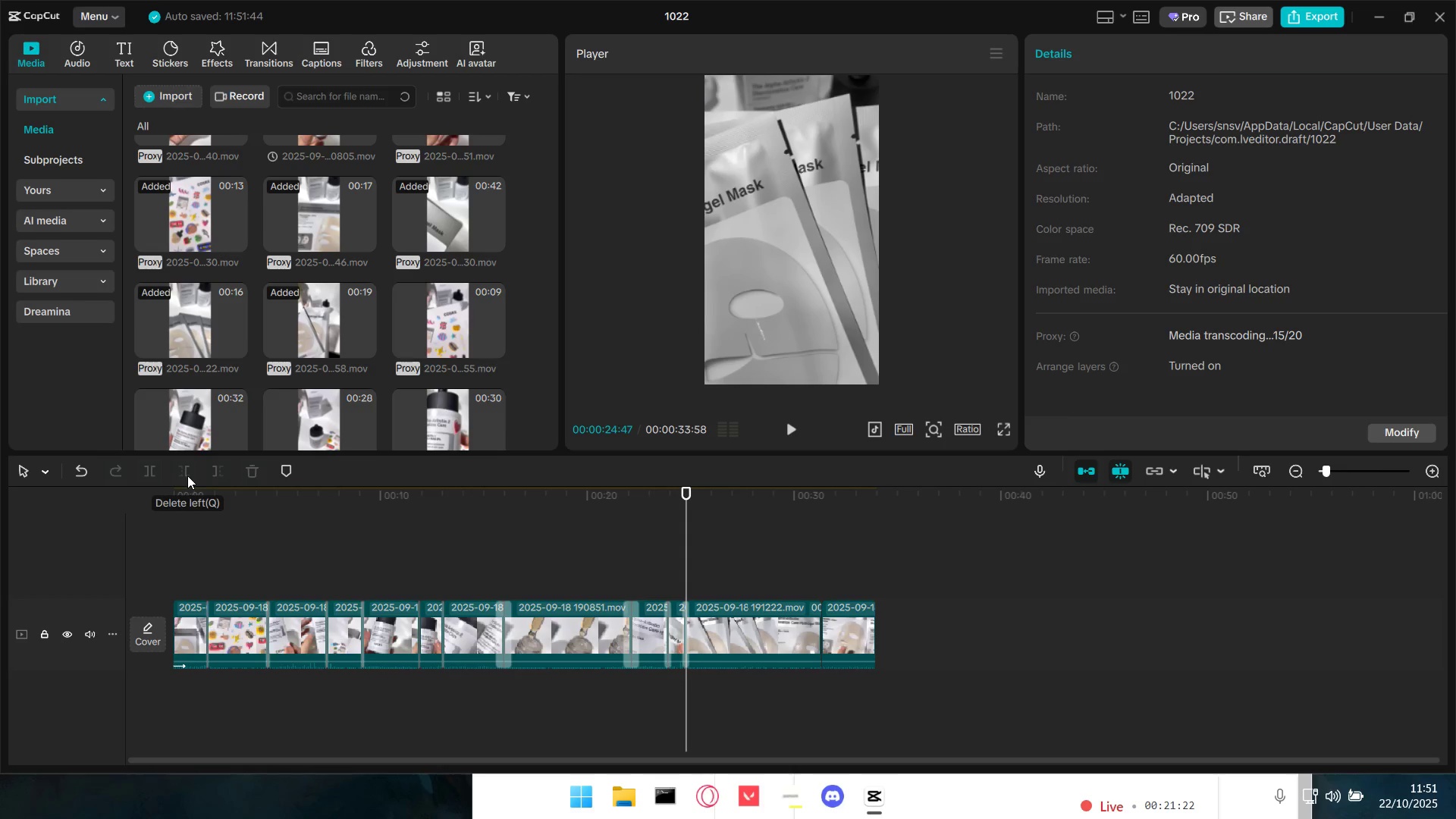 
key(Space)
 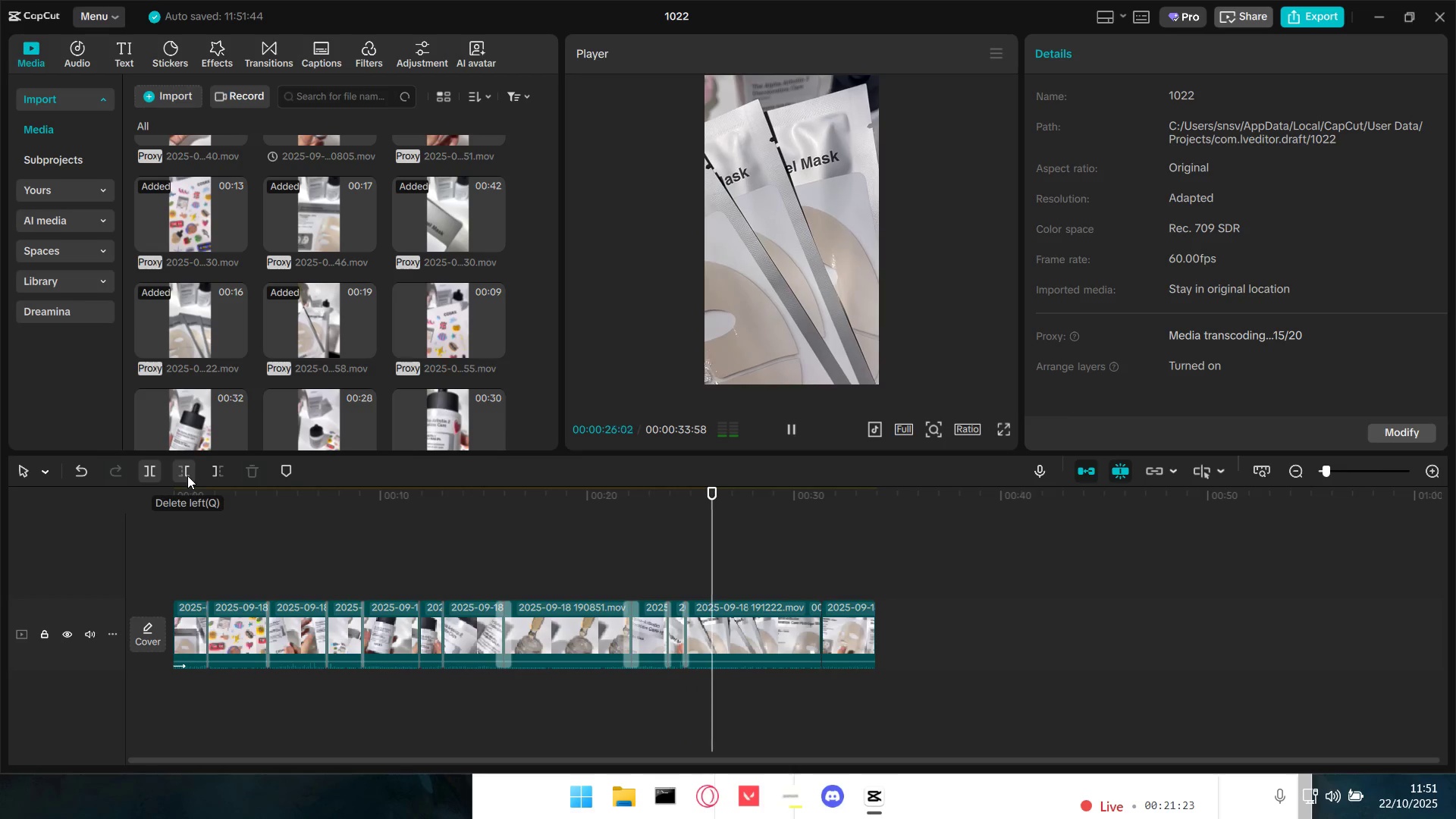 
key(Space)
 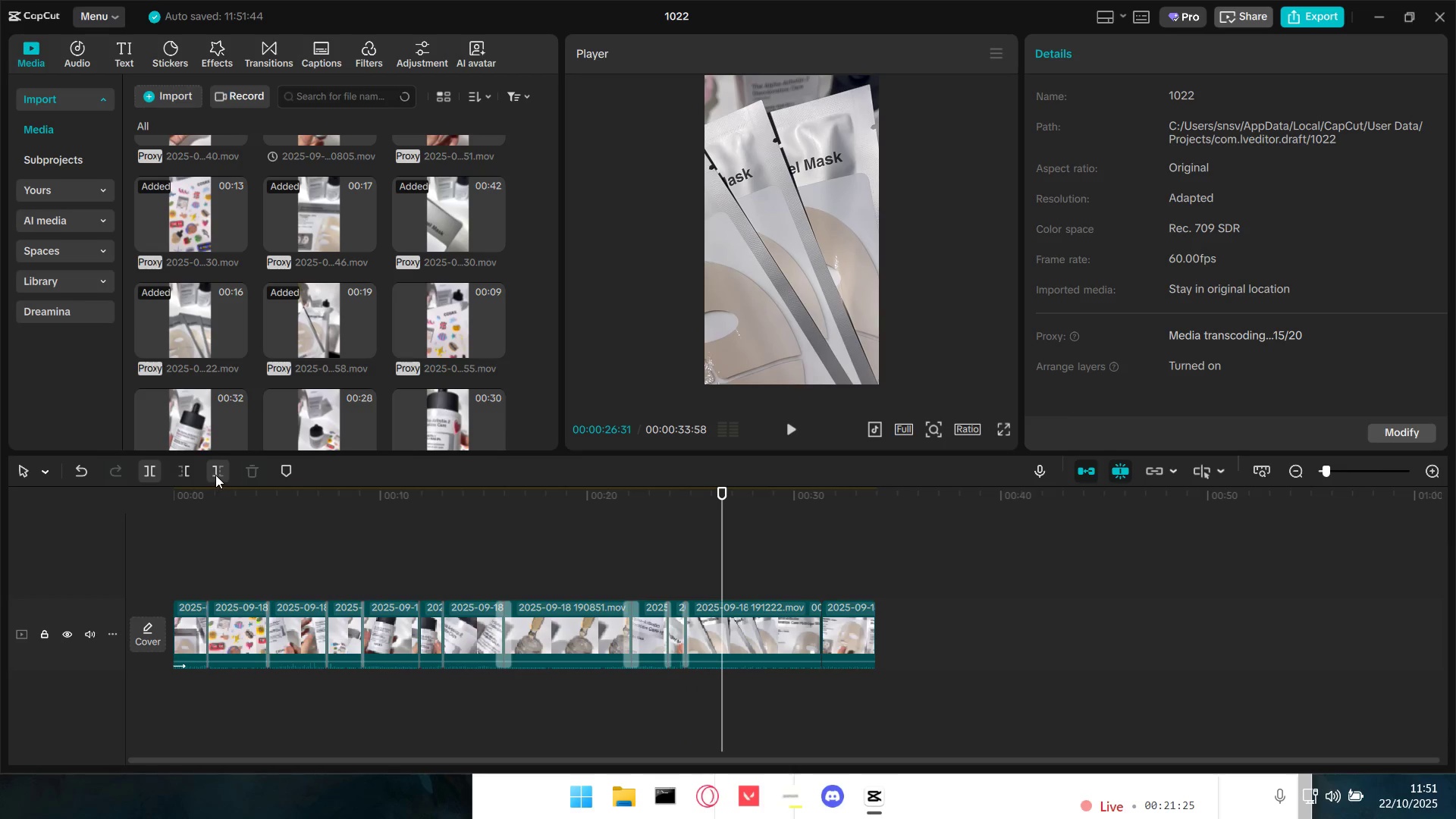 
left_click([215, 475])
 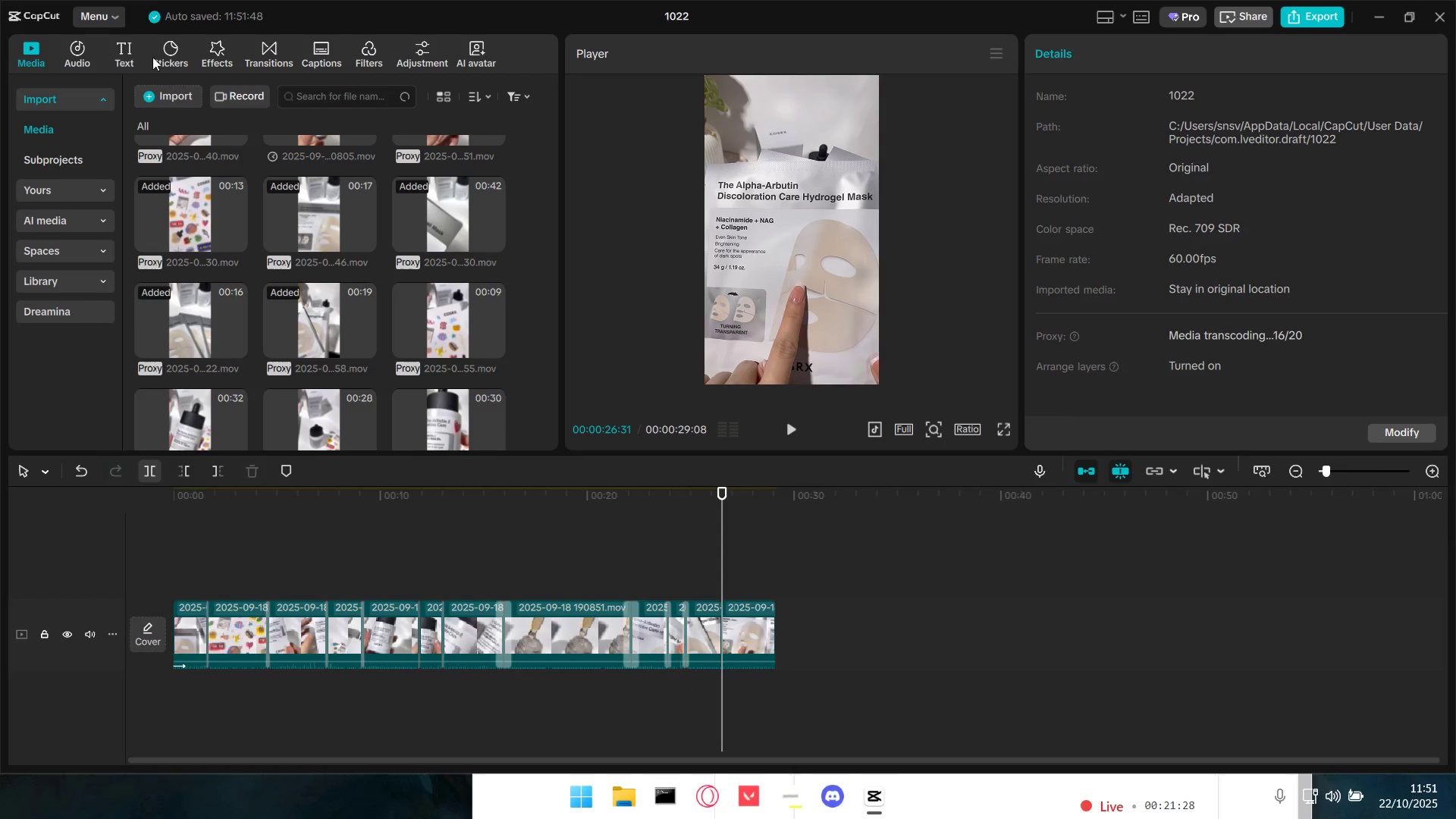 
left_click([265, 54])
 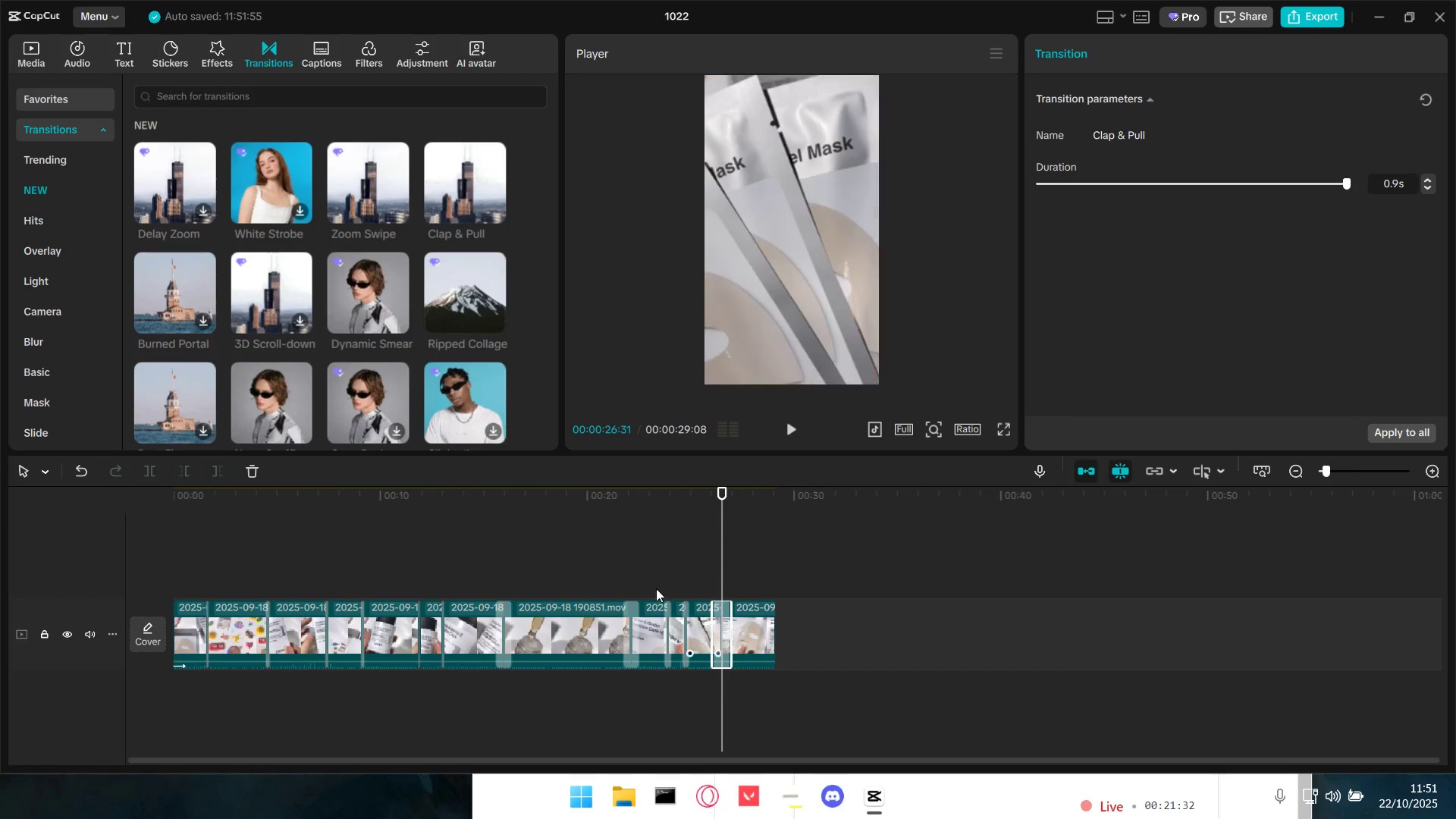 
wait(5.33)
 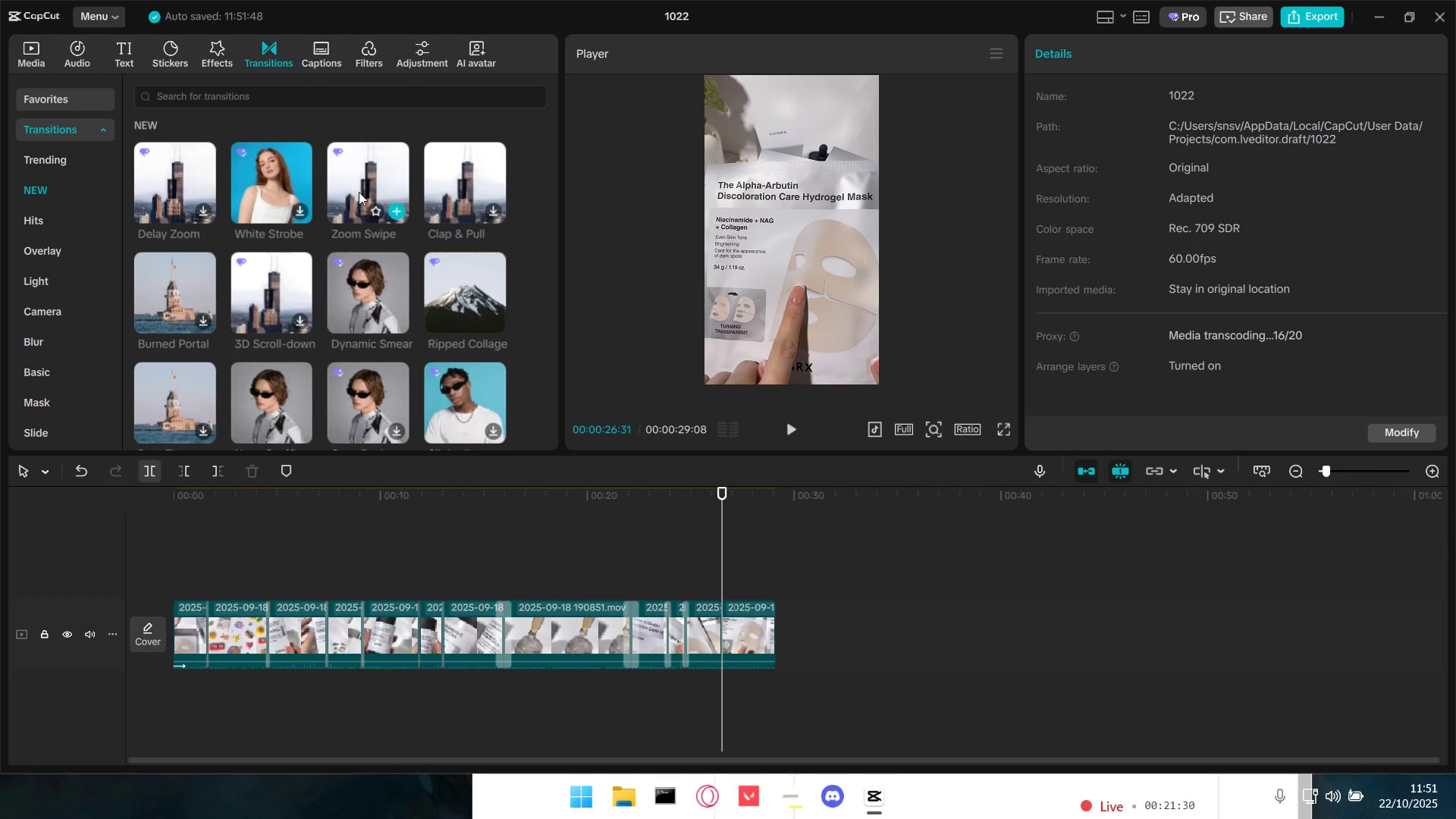 
key(Space)
 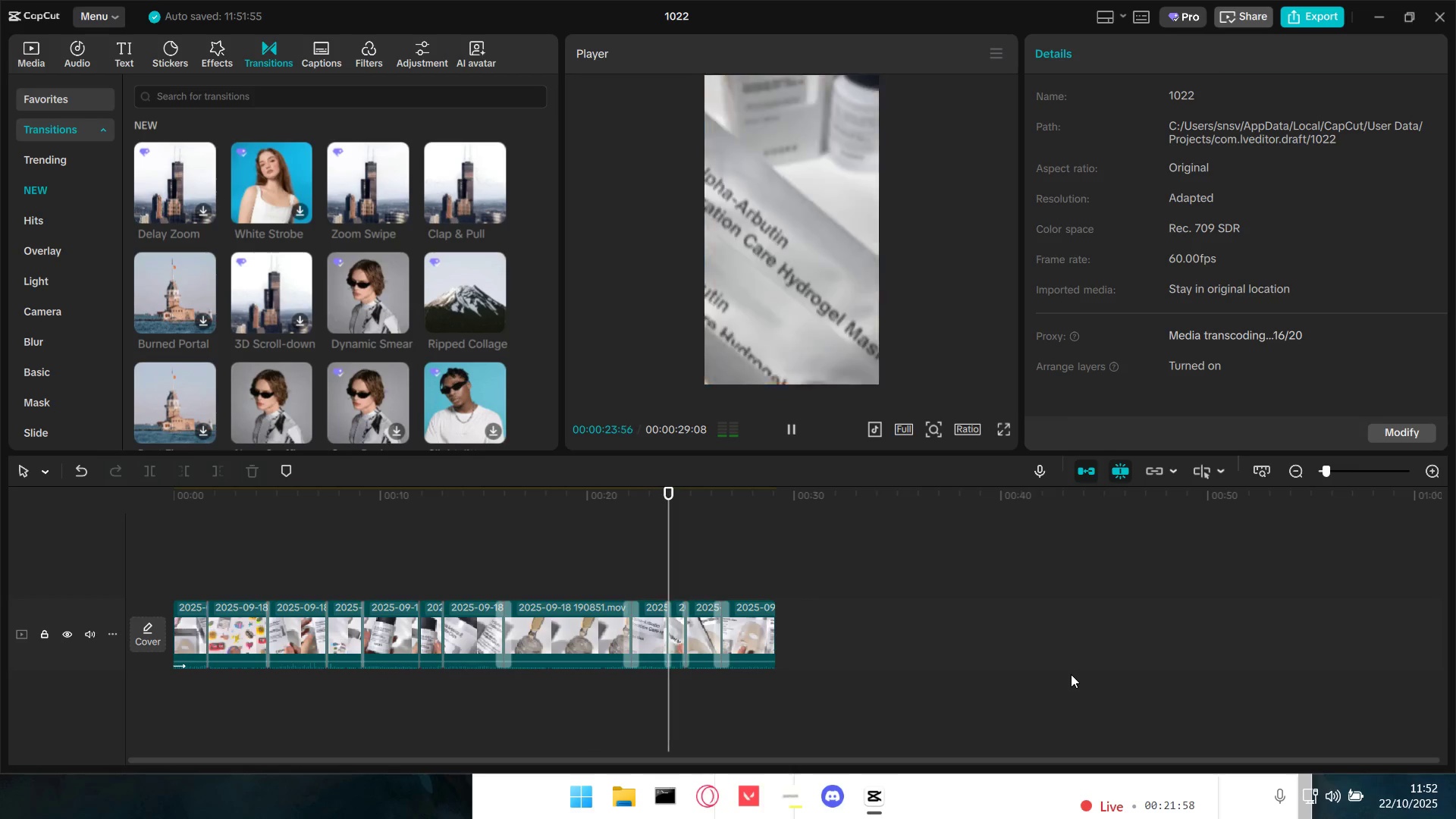 
wait(29.08)
 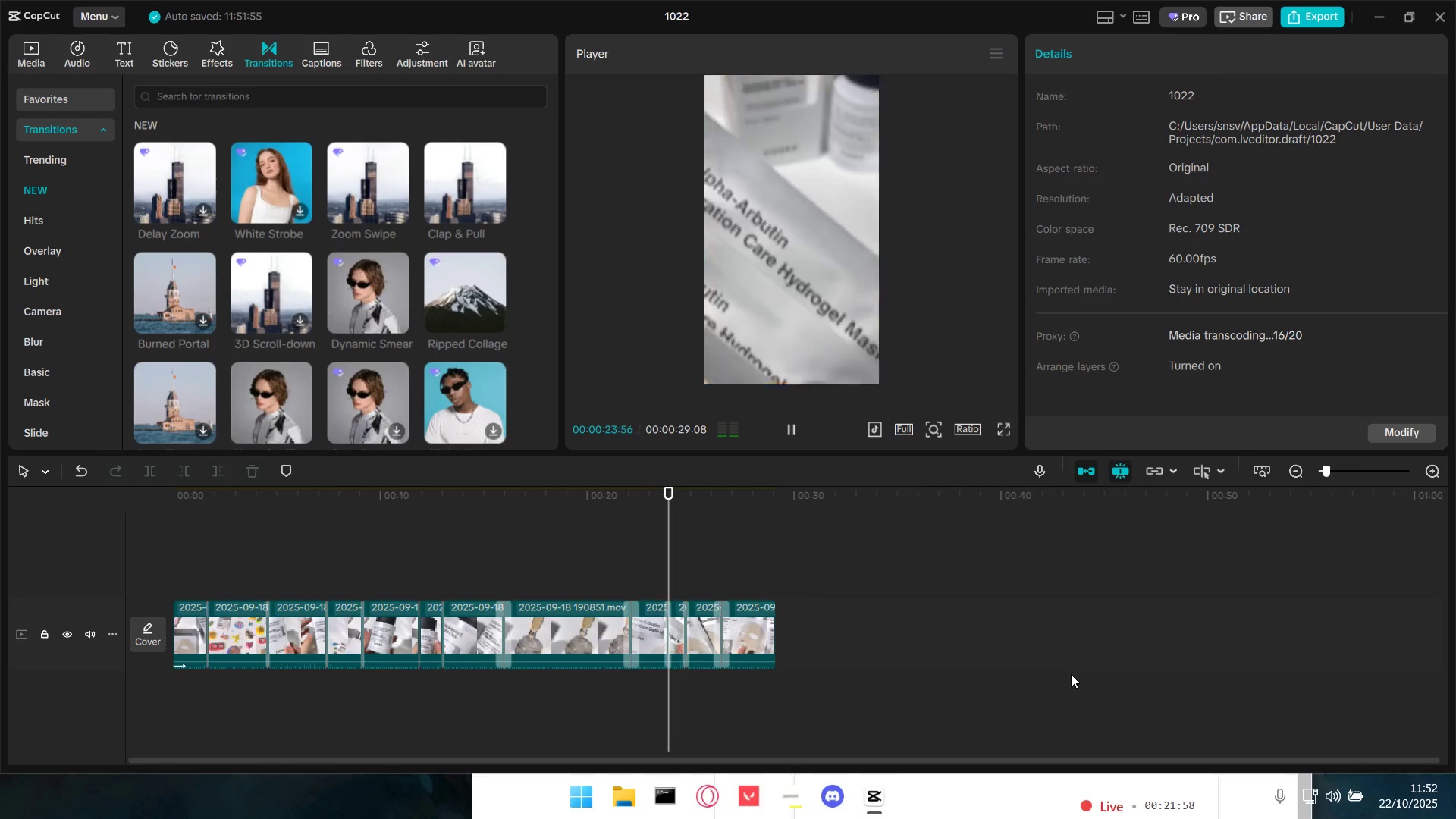 
key(Space)
 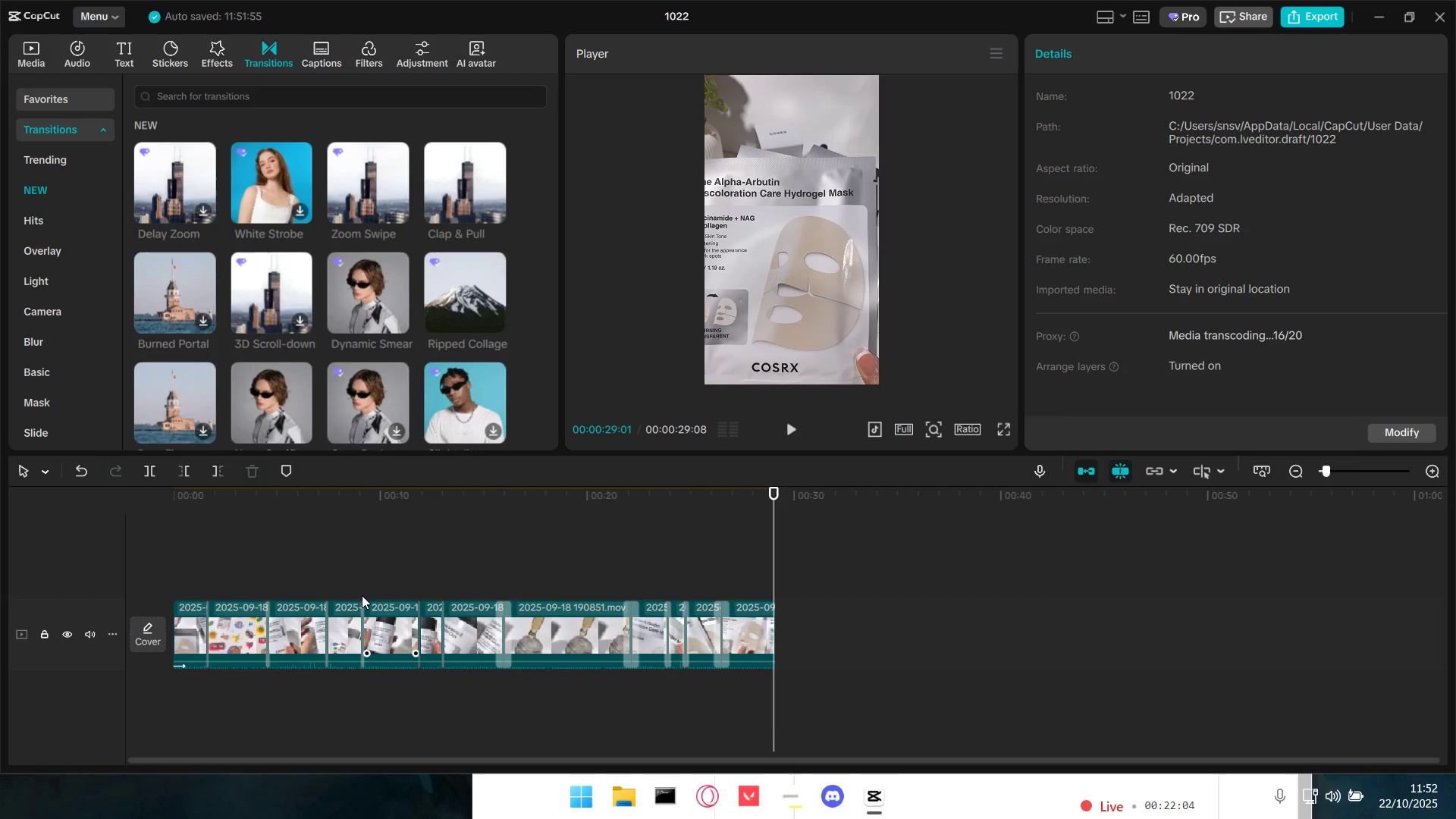 
left_click([202, 570])
 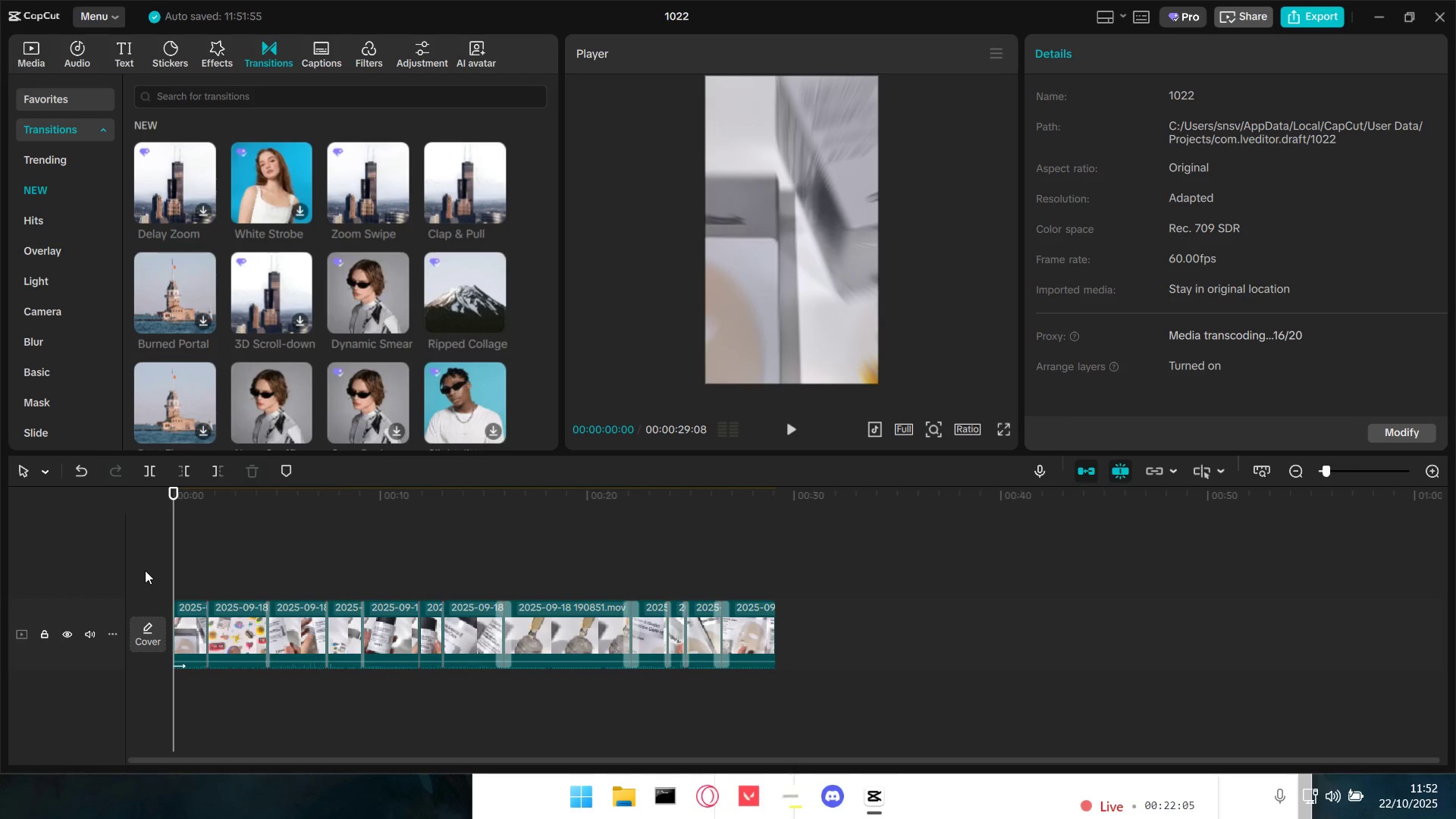 
key(Space)
 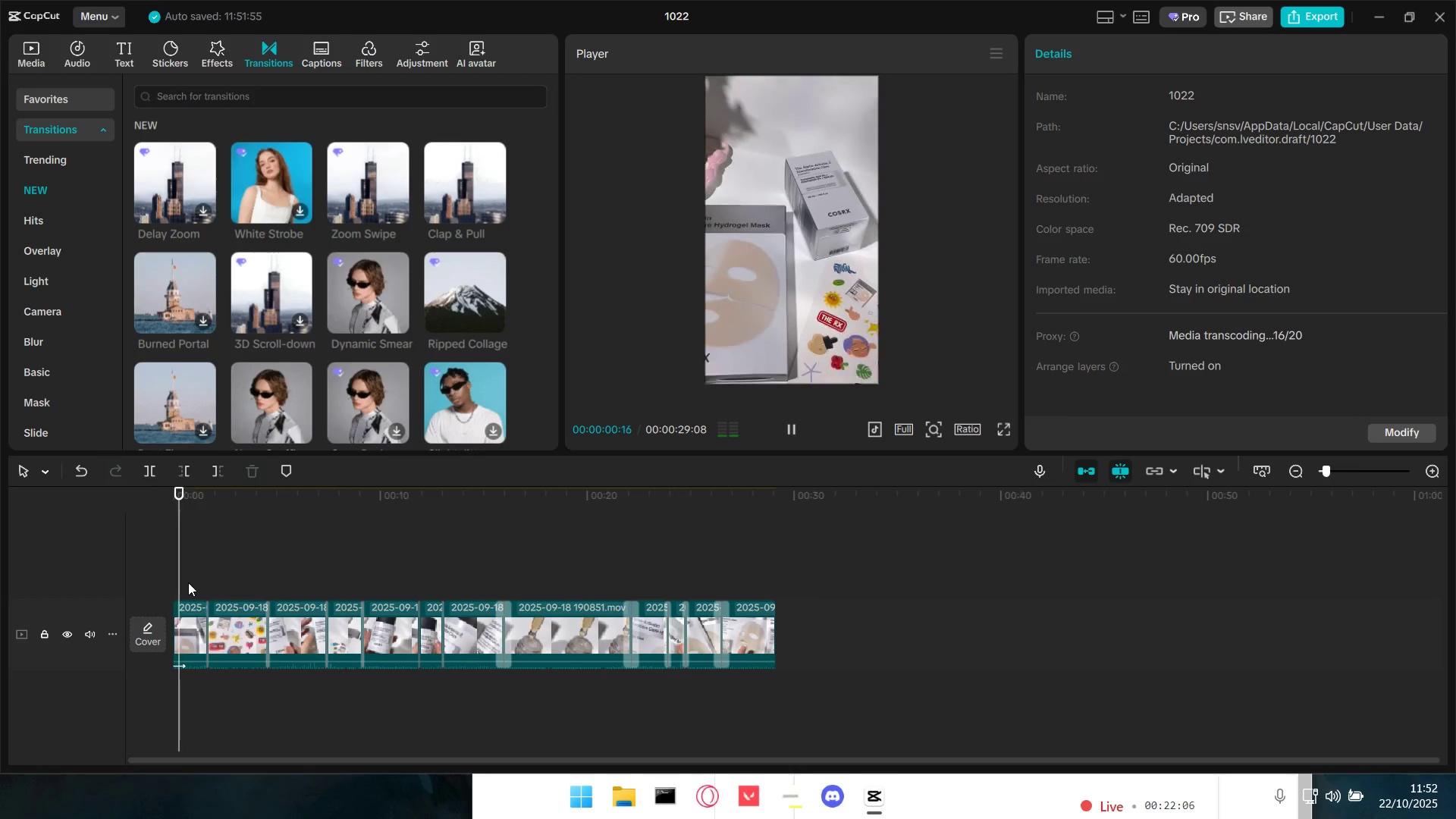 
key(Space)
 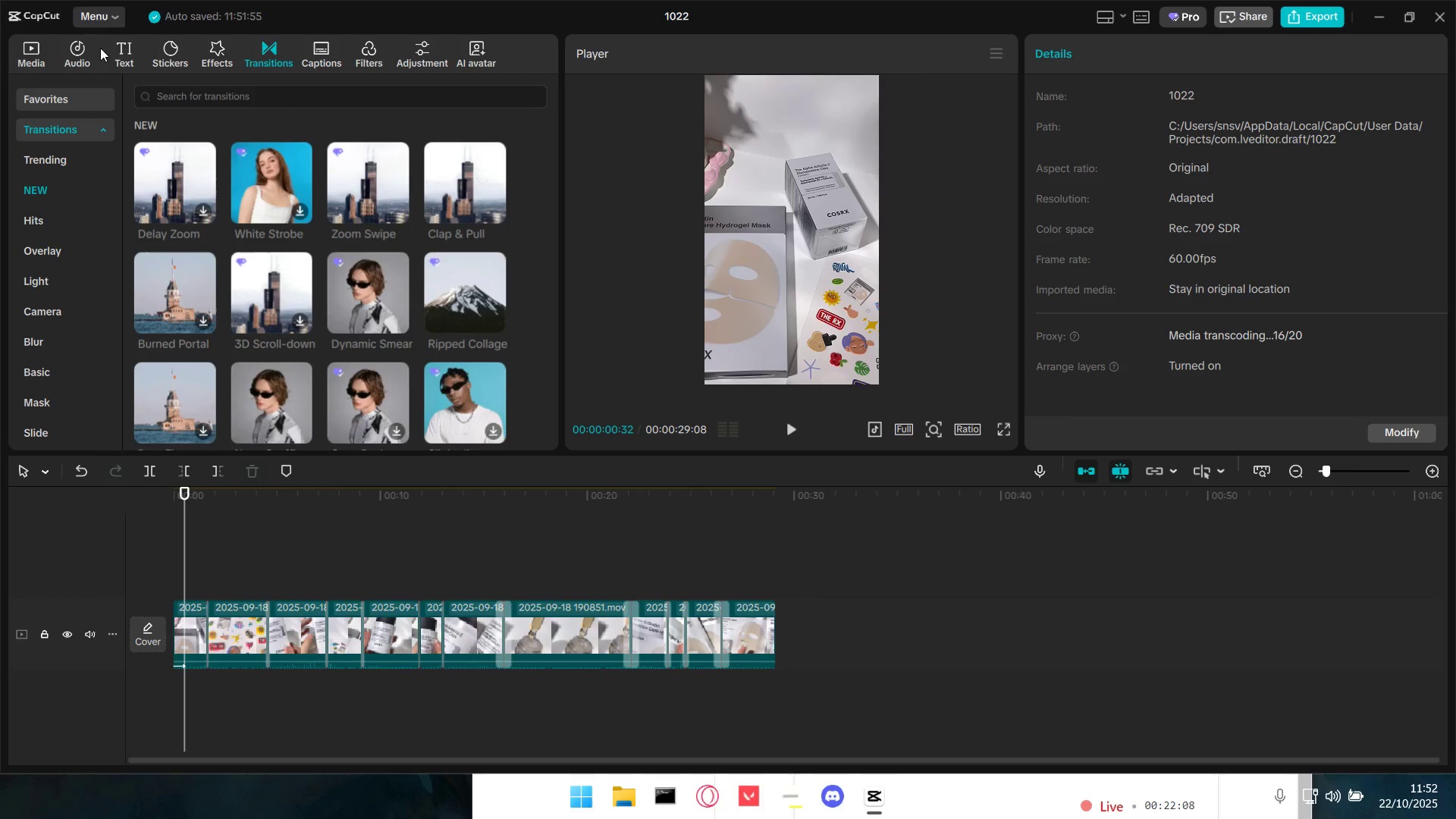 
left_click([130, 46])
 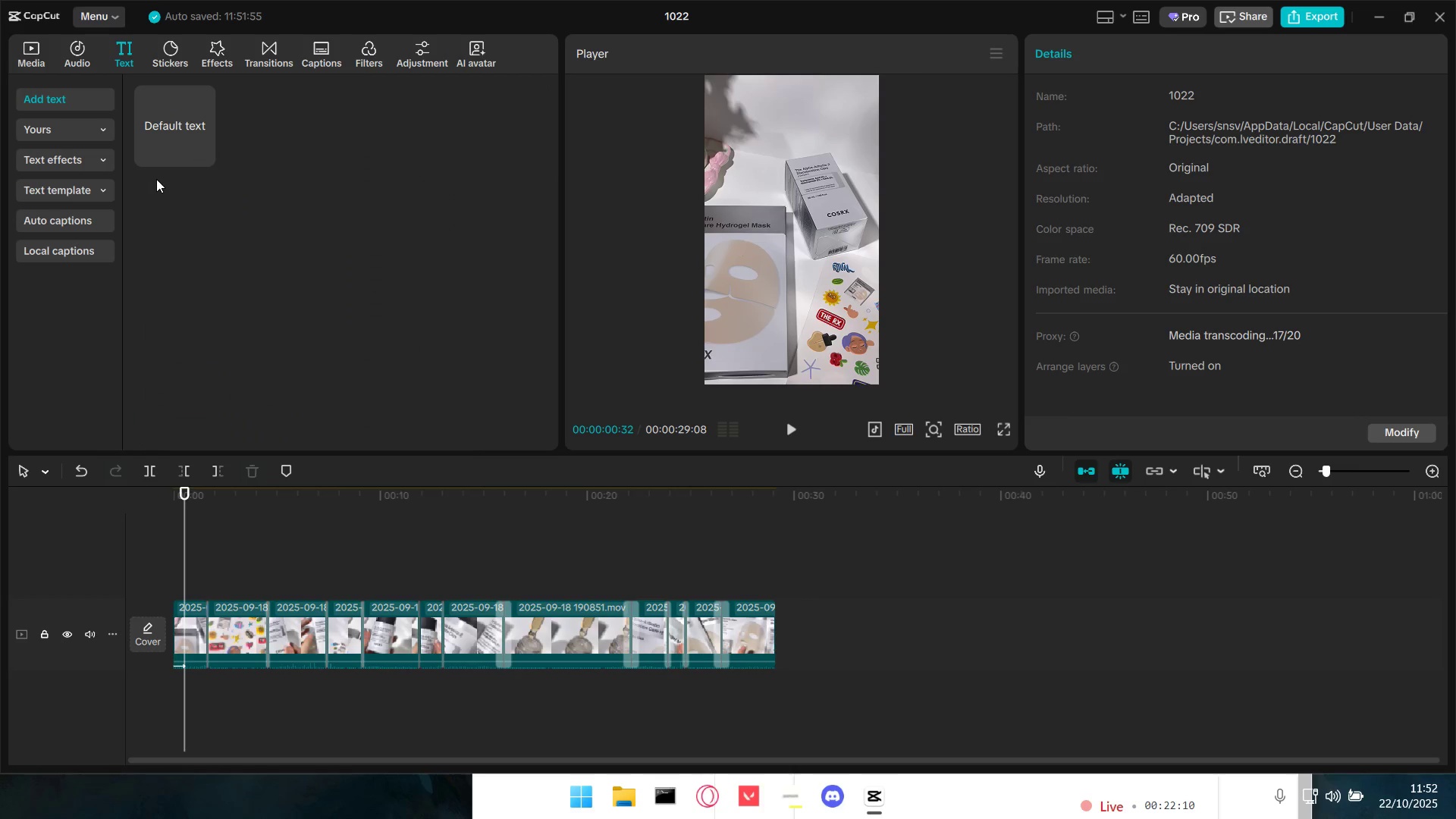 
left_click([161, 119])
 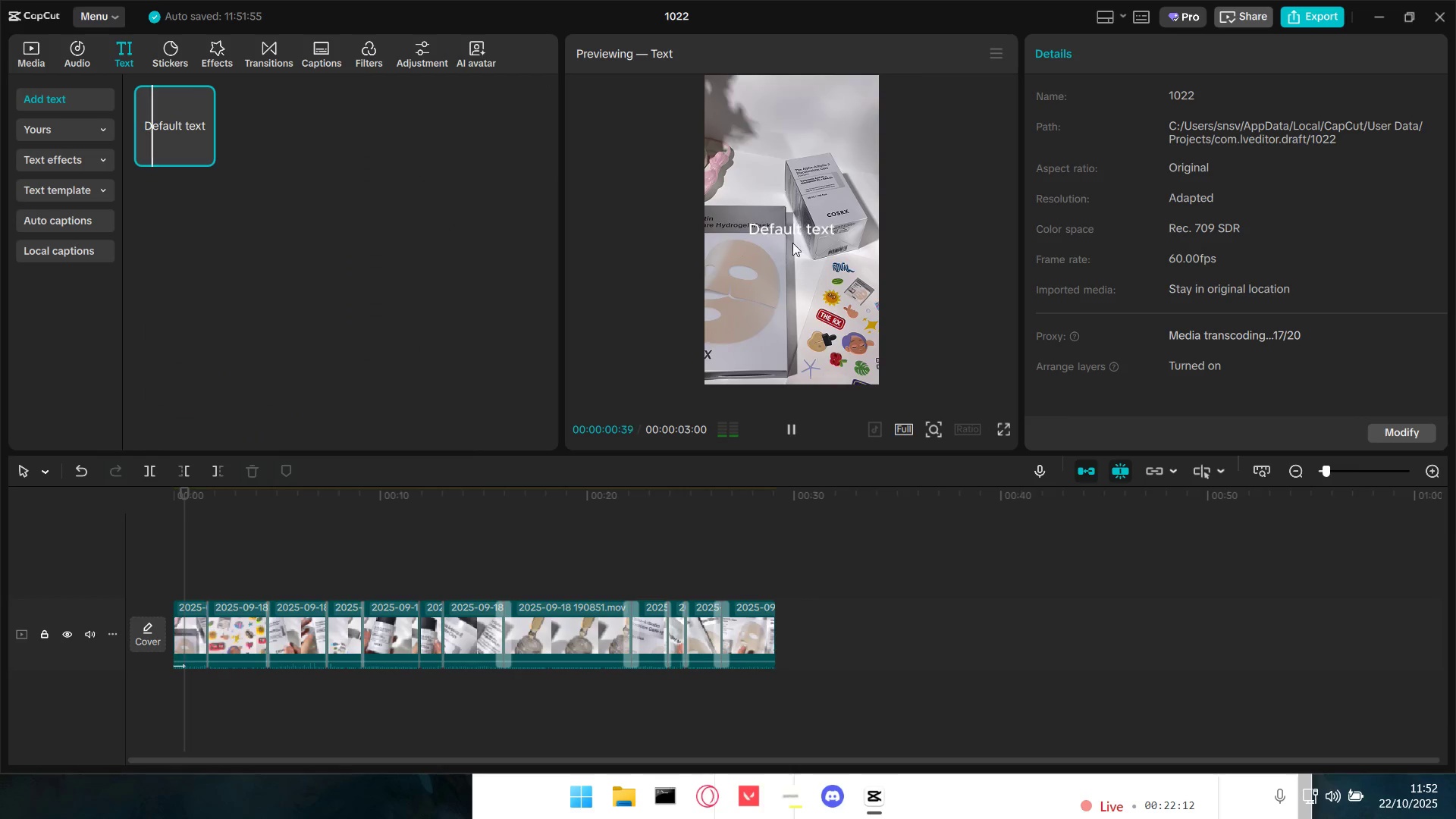 
double_click([793, 233])
 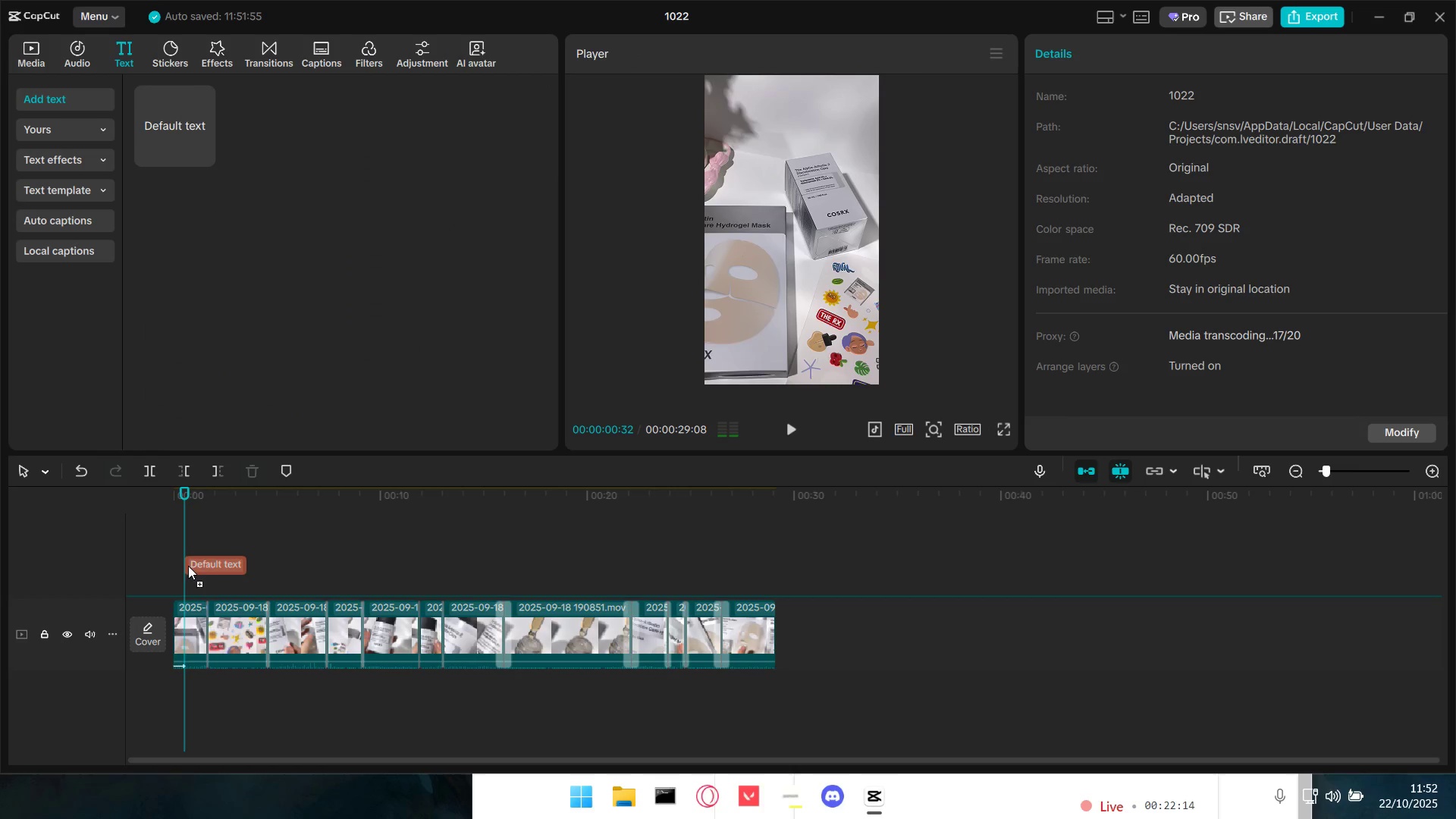 
hold_key(key=ControlLeft, duration=0.8)
scroll: coordinate [265, 564], scroll_direction: up, amount: 5.0
 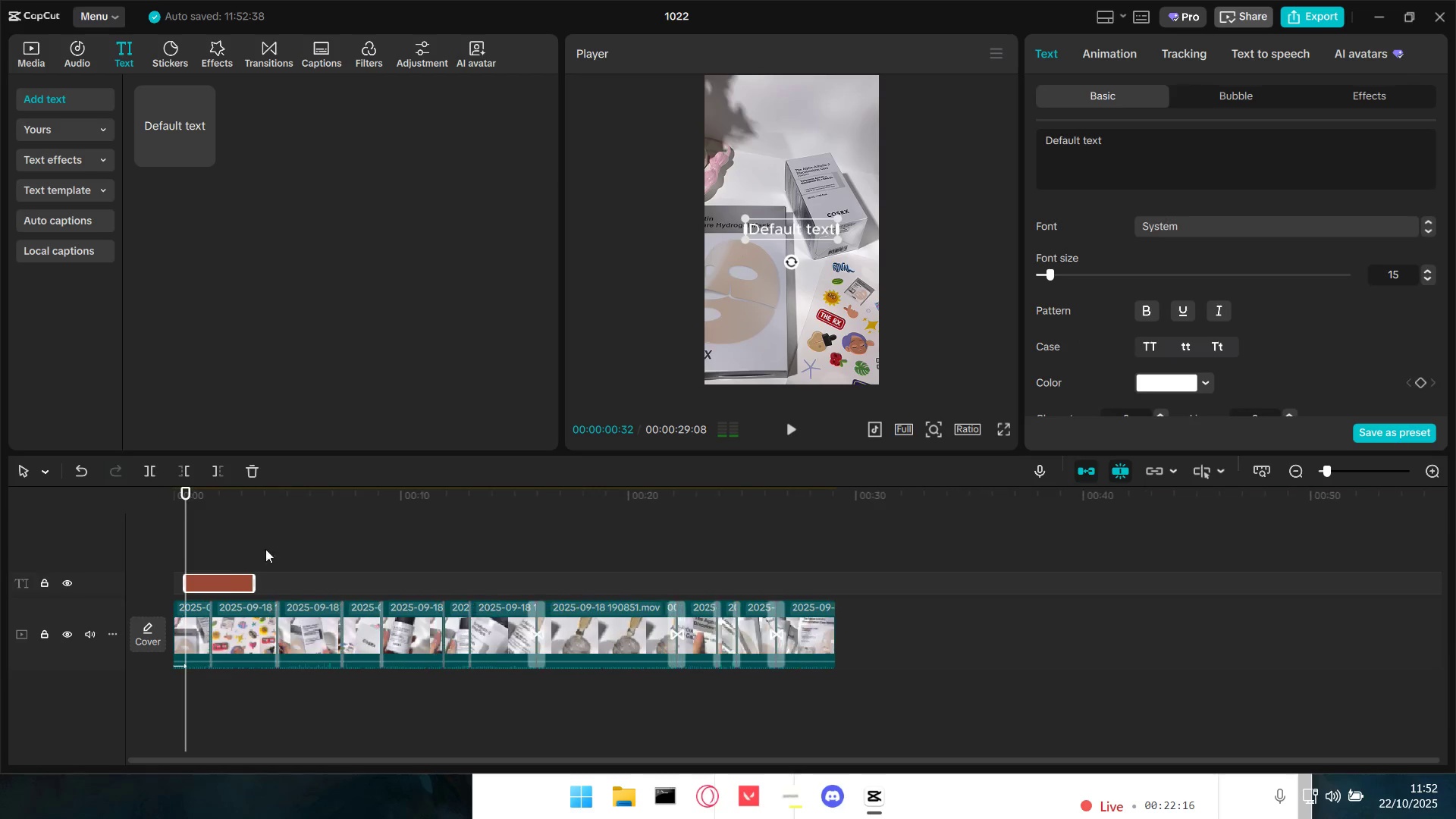 
hold_key(key=ControlLeft, duration=0.91)
scroll: coordinate [276, 557], scroll_direction: up, amount: 10.0
 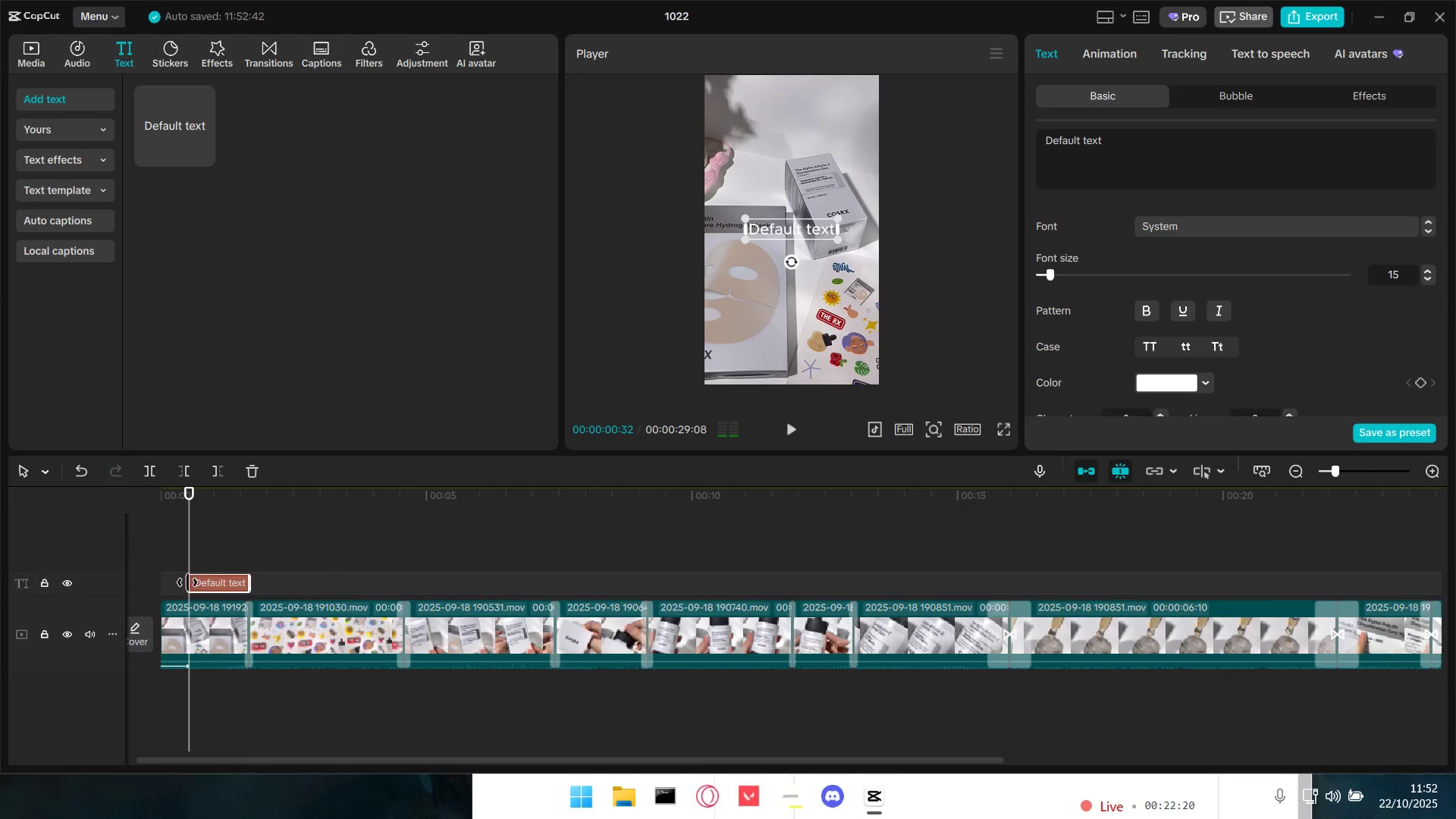 
left_click([196, 581])
 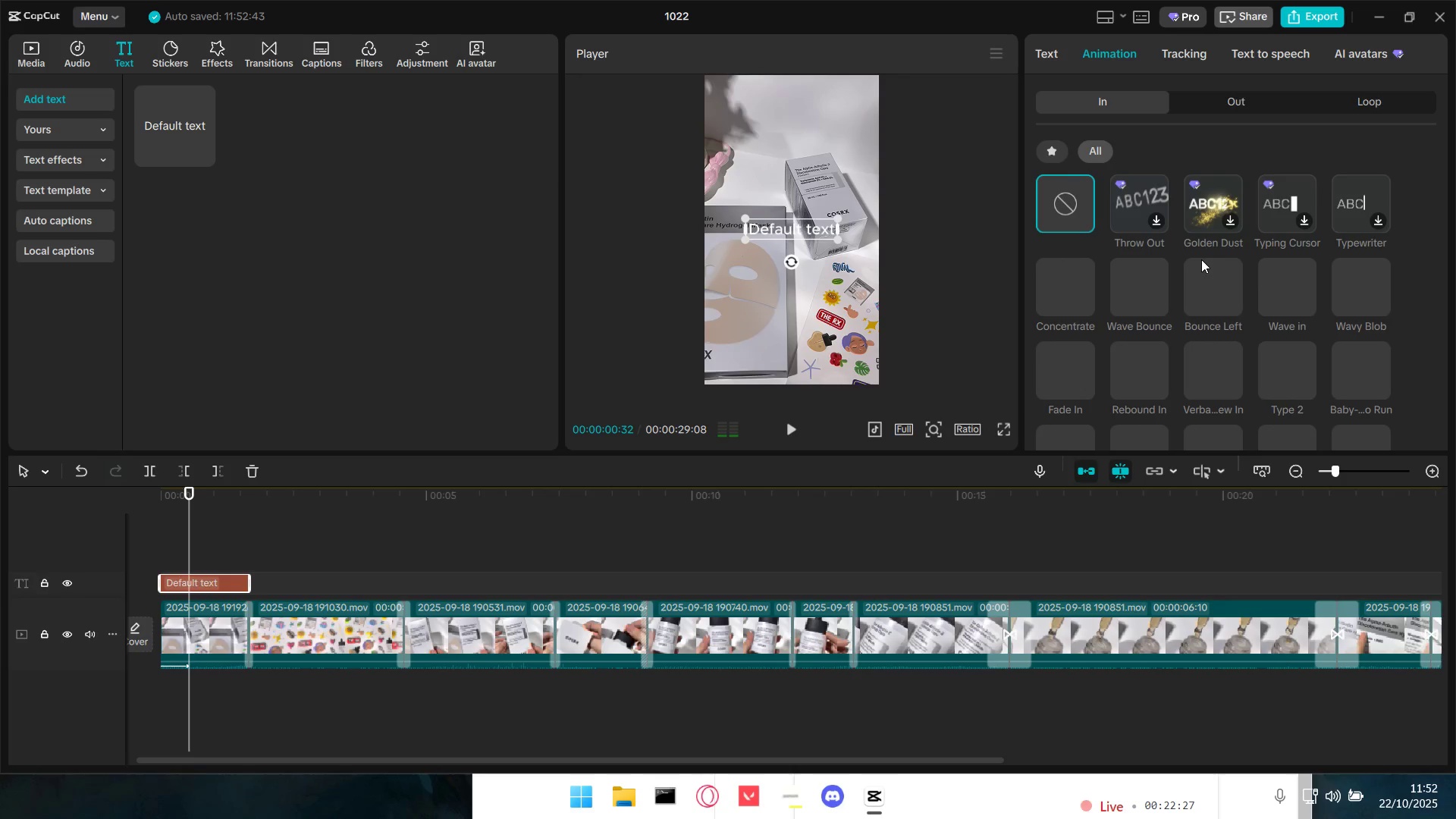 
wait(7.3)
 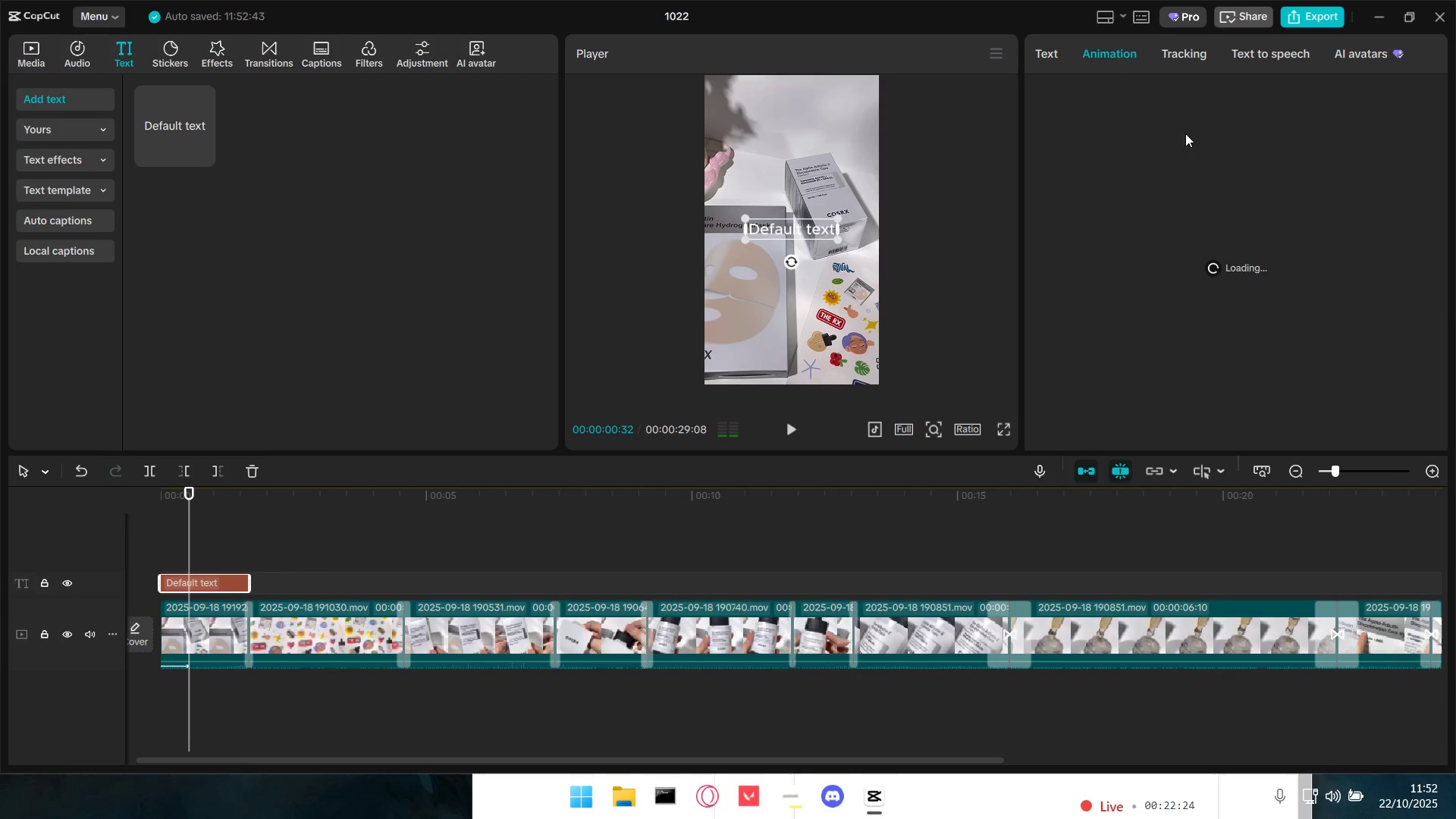 
scroll: coordinate [1272, 309], scroll_direction: down, amount: 1.0
 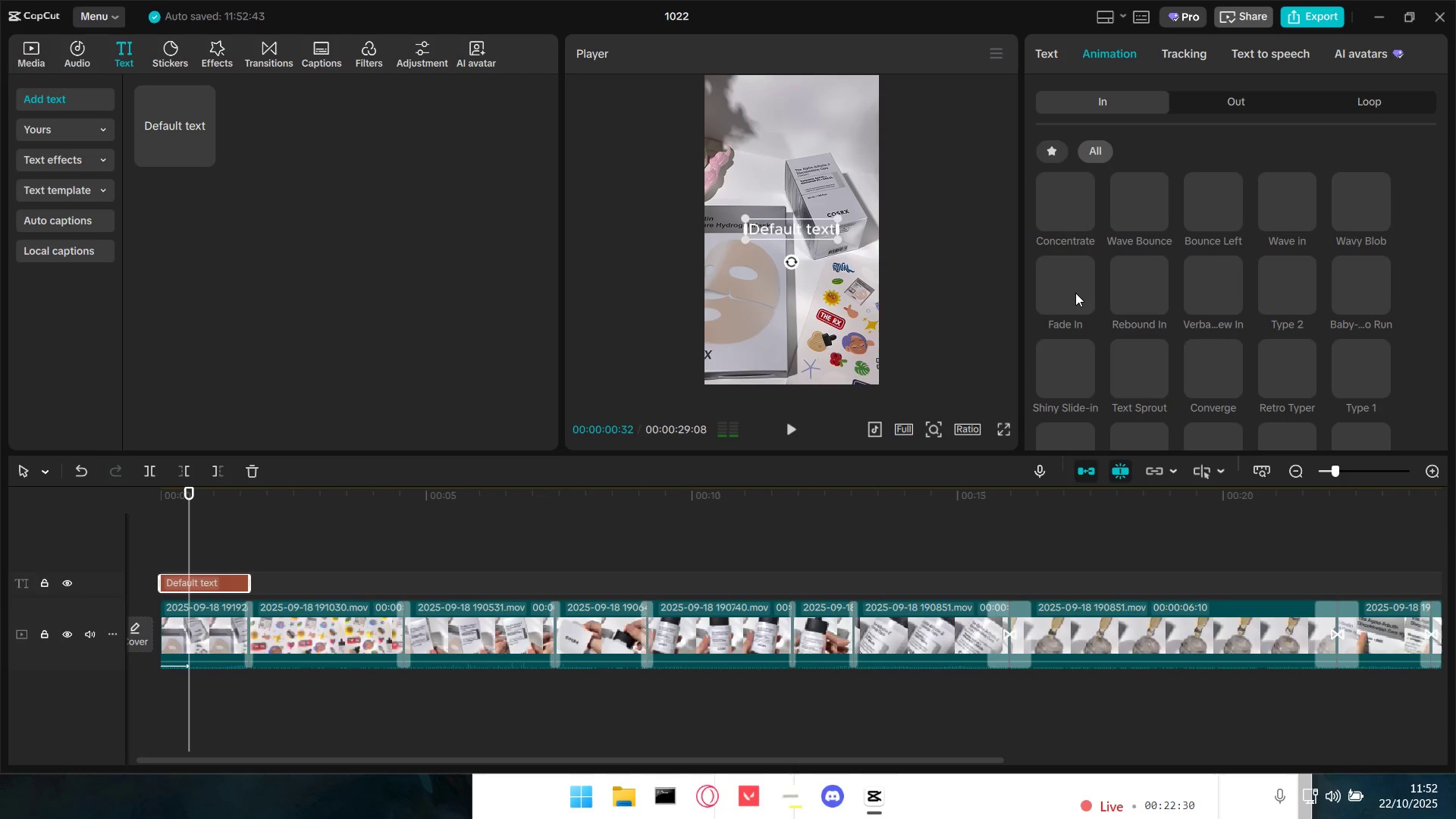 
left_click([1075, 293])
 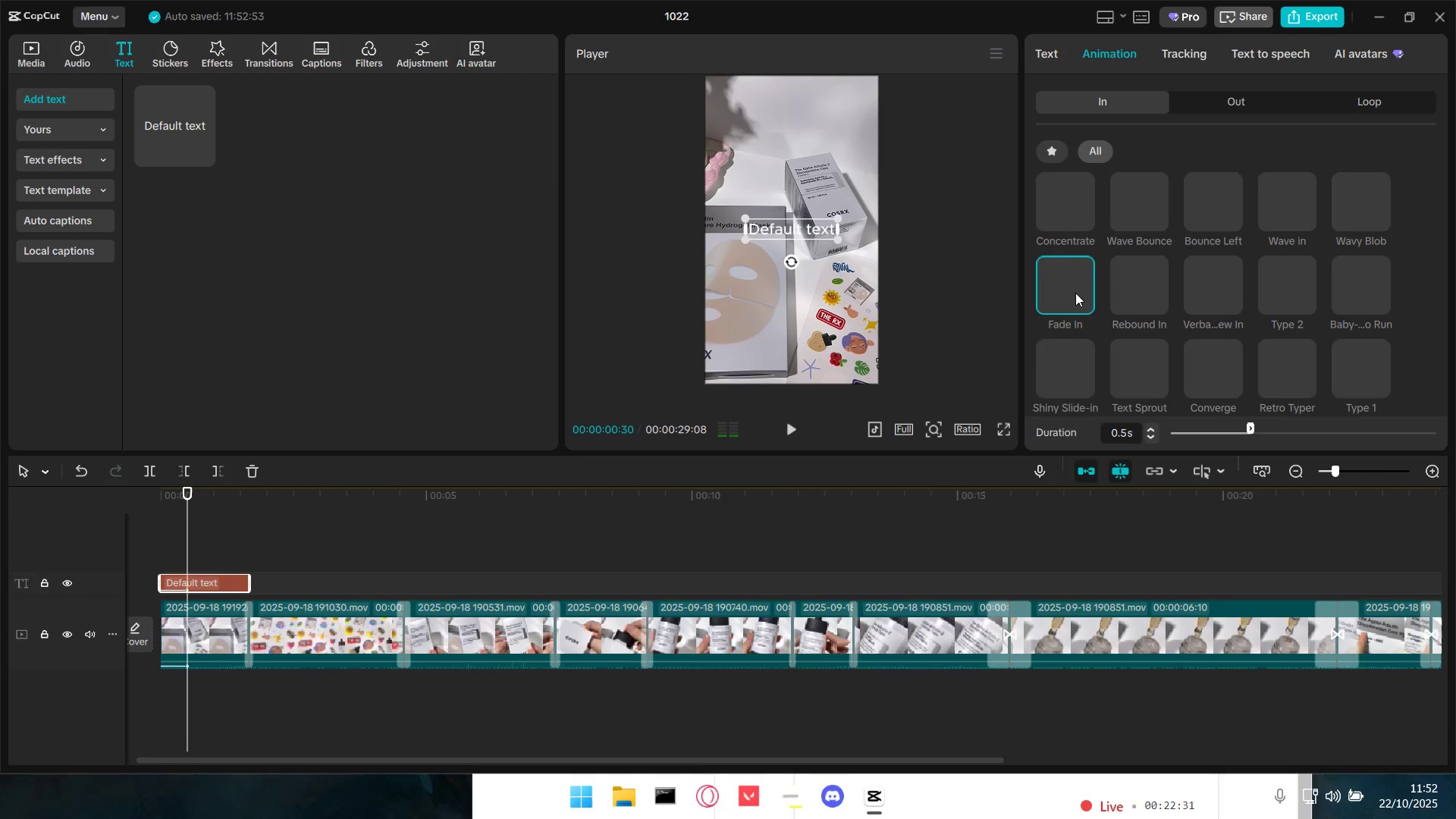 
left_click([1075, 293])
 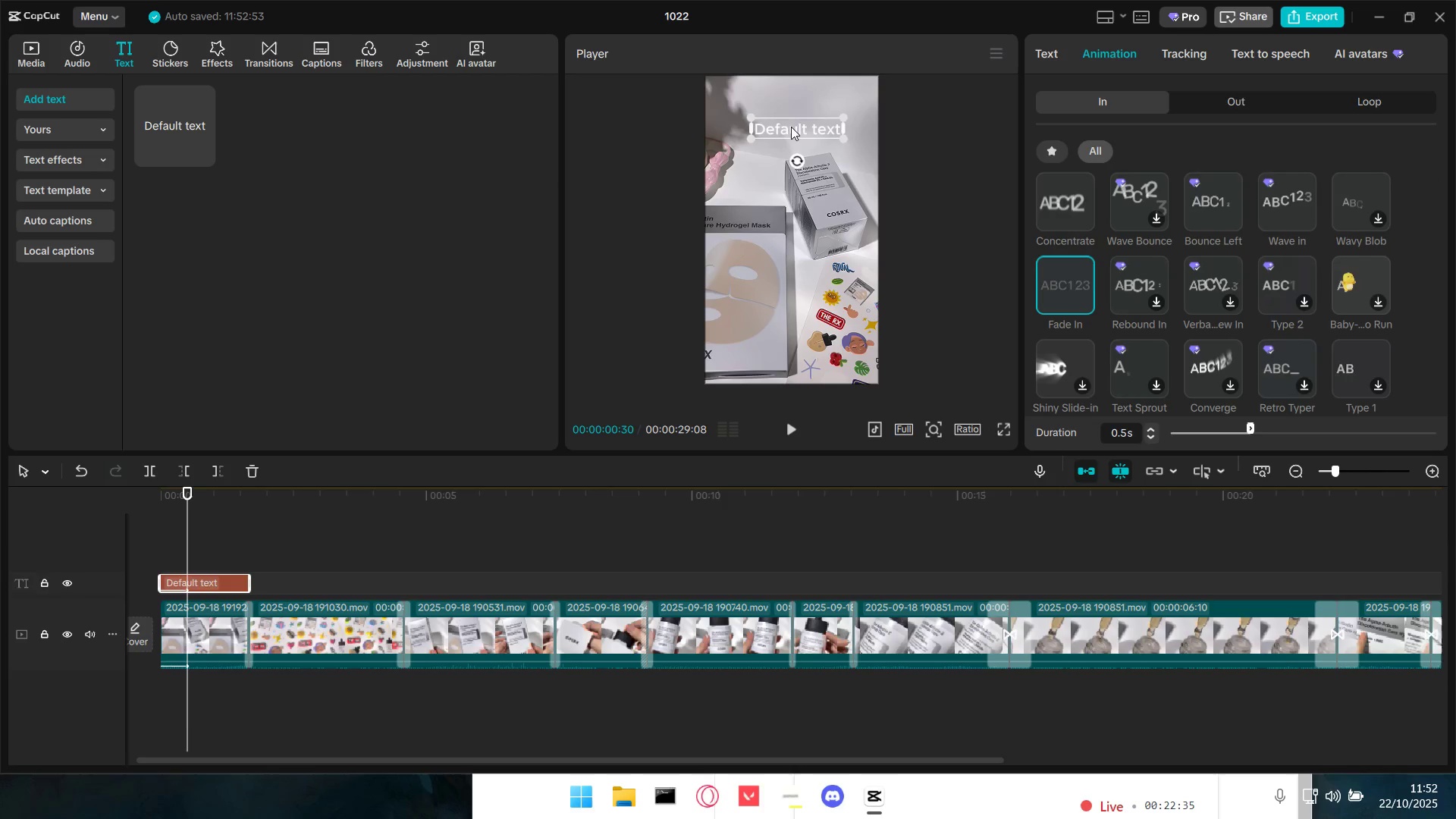 
double_click([795, 121])
 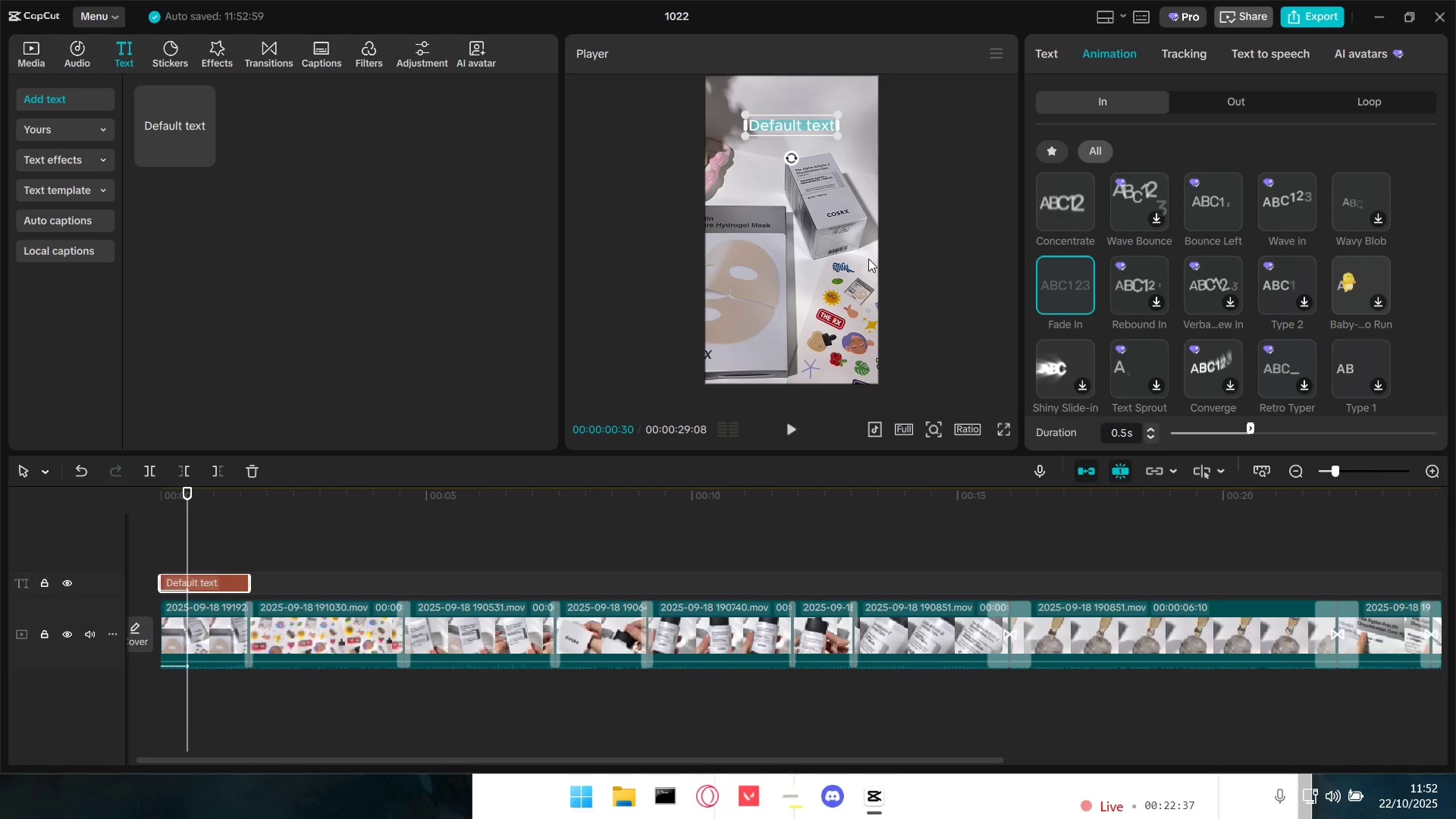 
type(COSRX)
 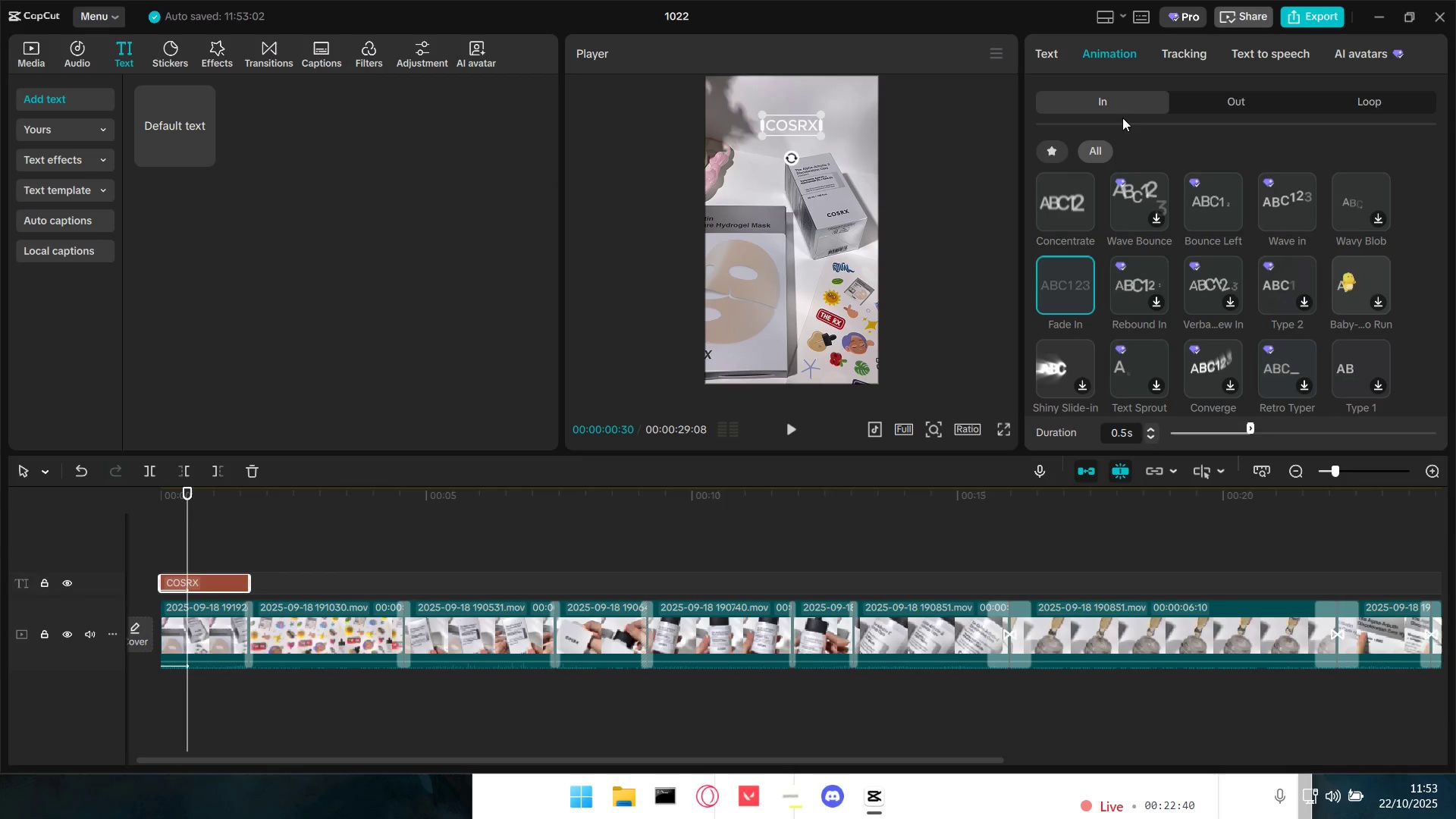 
left_click([1052, 56])
 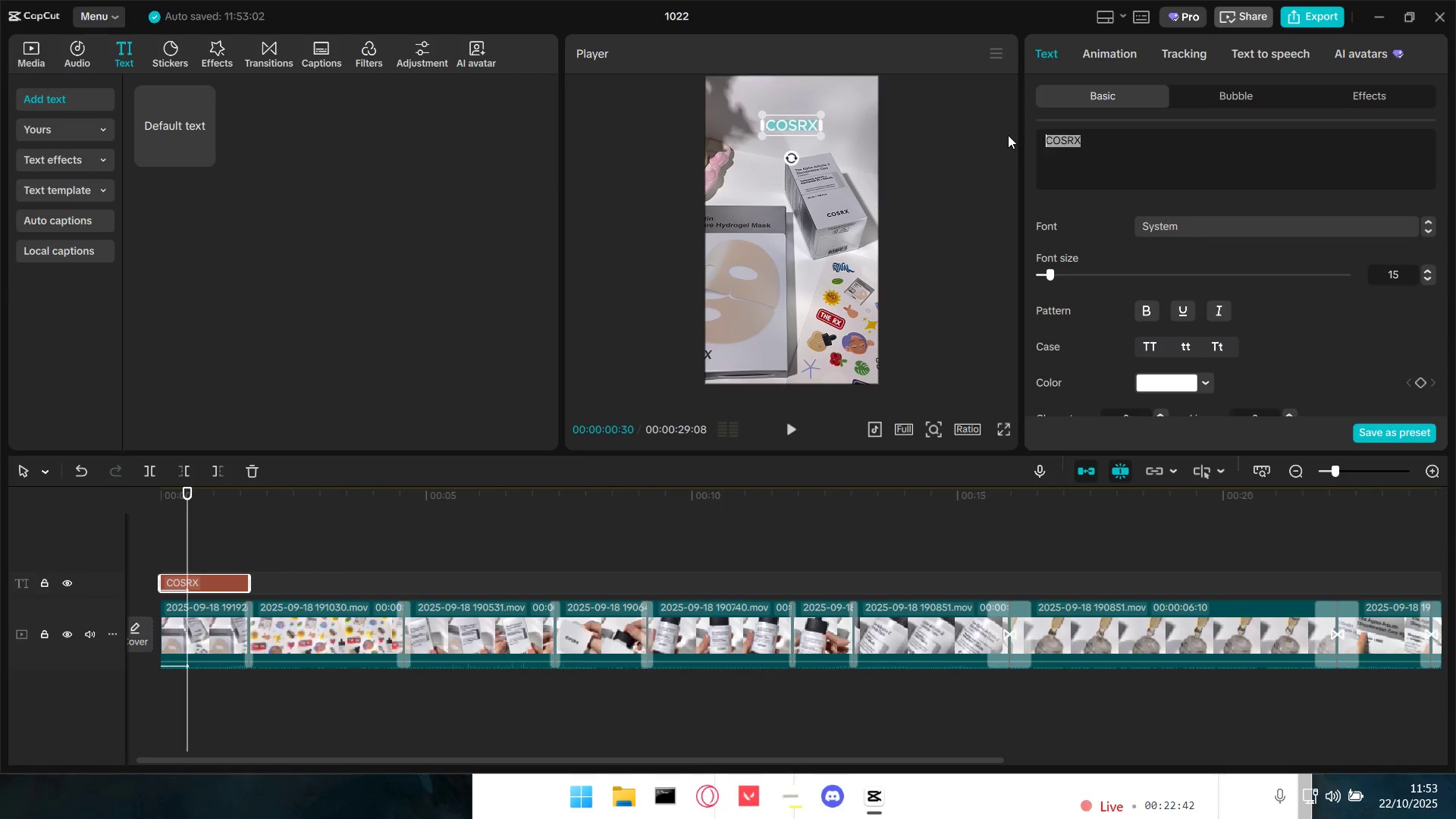 
triple_click([1188, 230])
 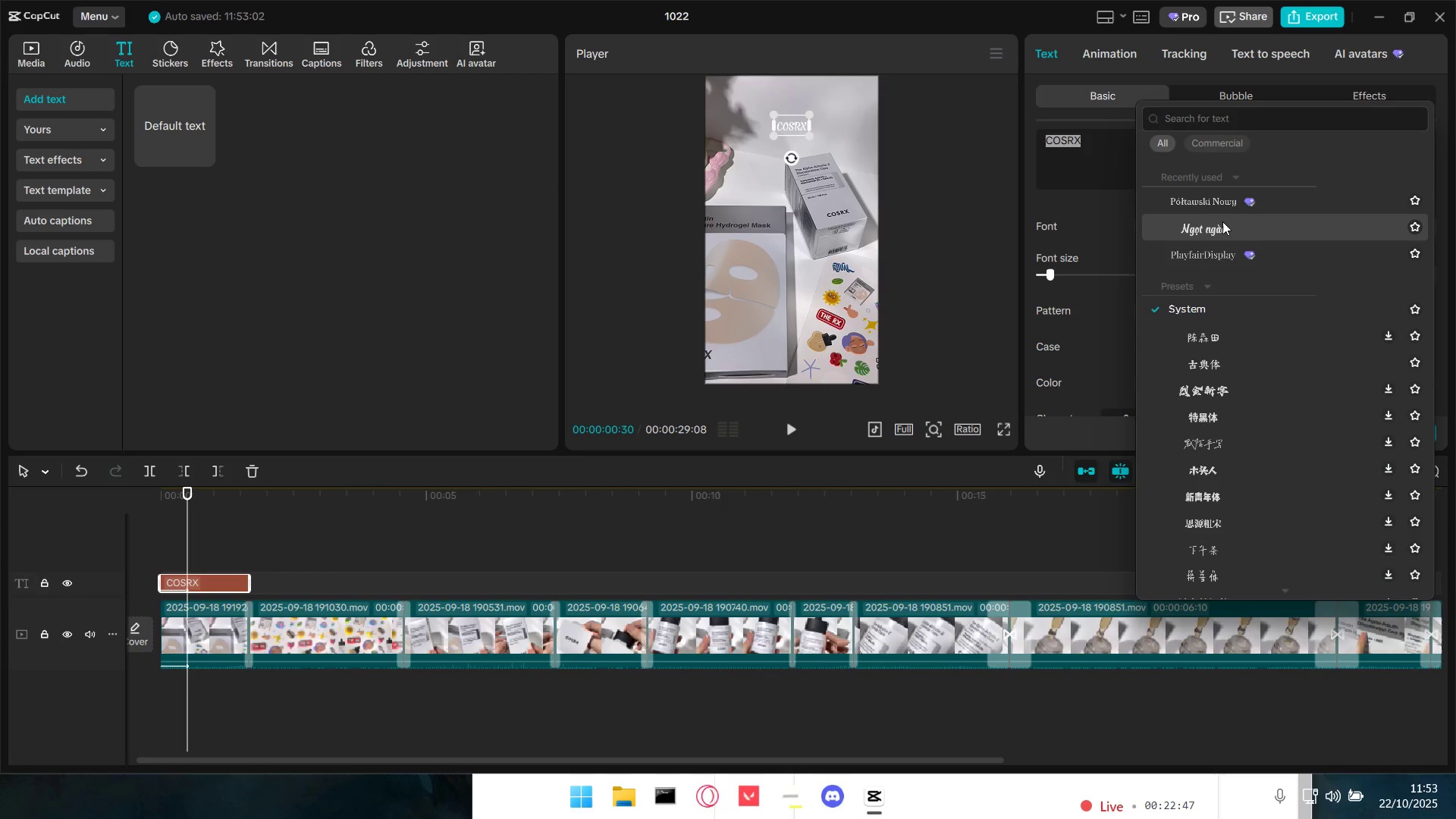 
wait(6.05)
 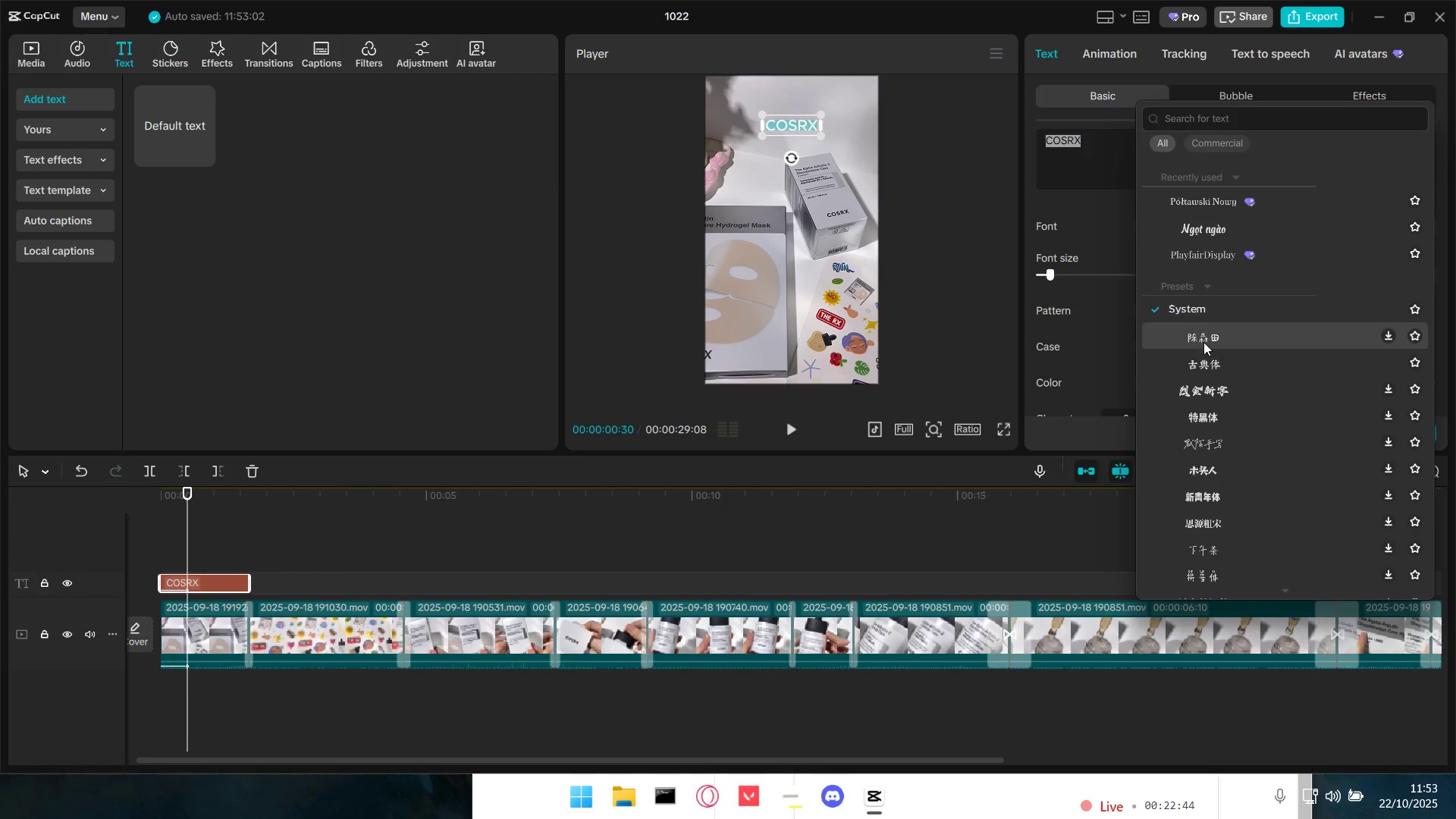 
left_click([1222, 202])
 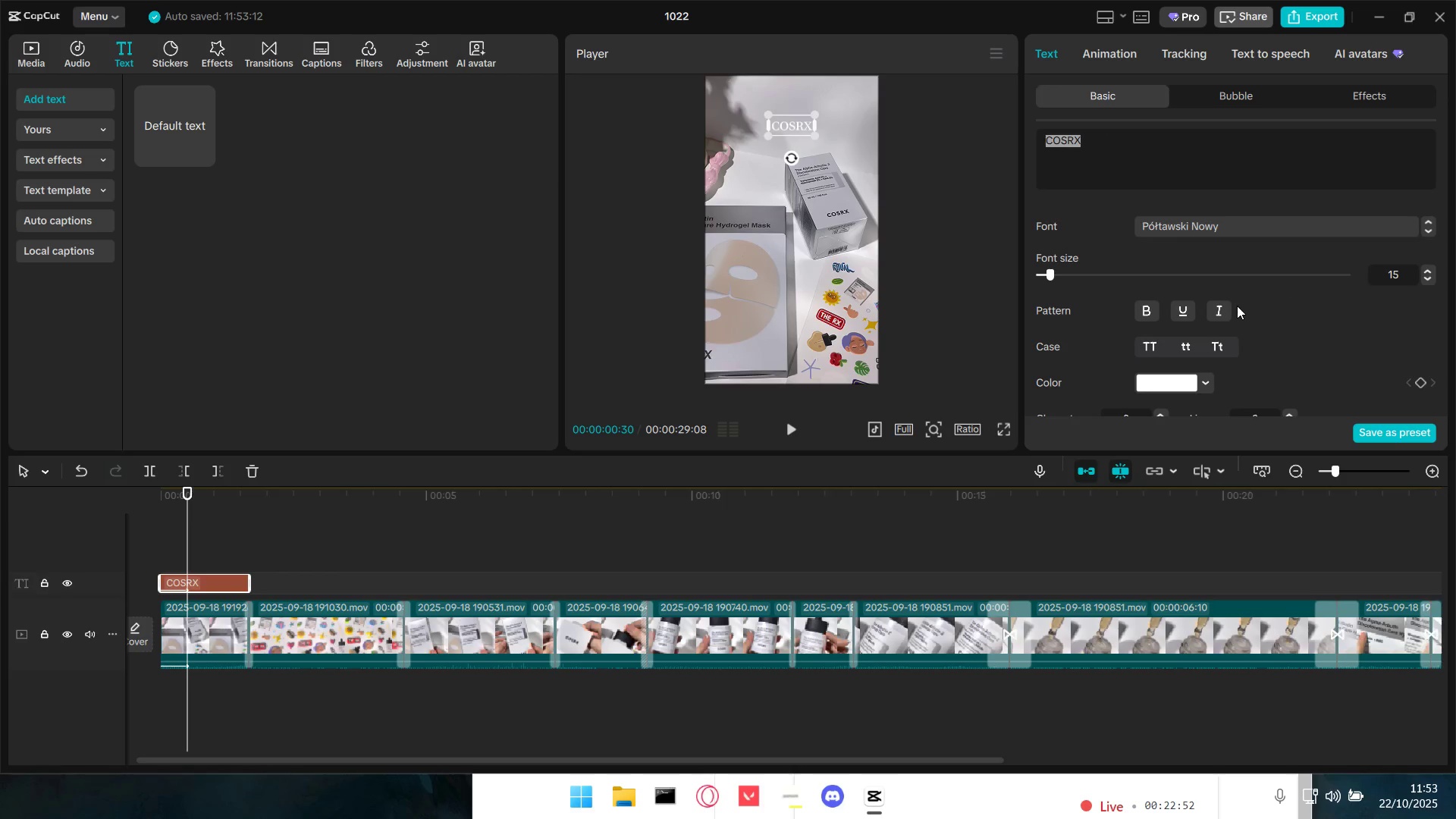 
scroll: coordinate [1098, 335], scroll_direction: down, amount: 14.0
 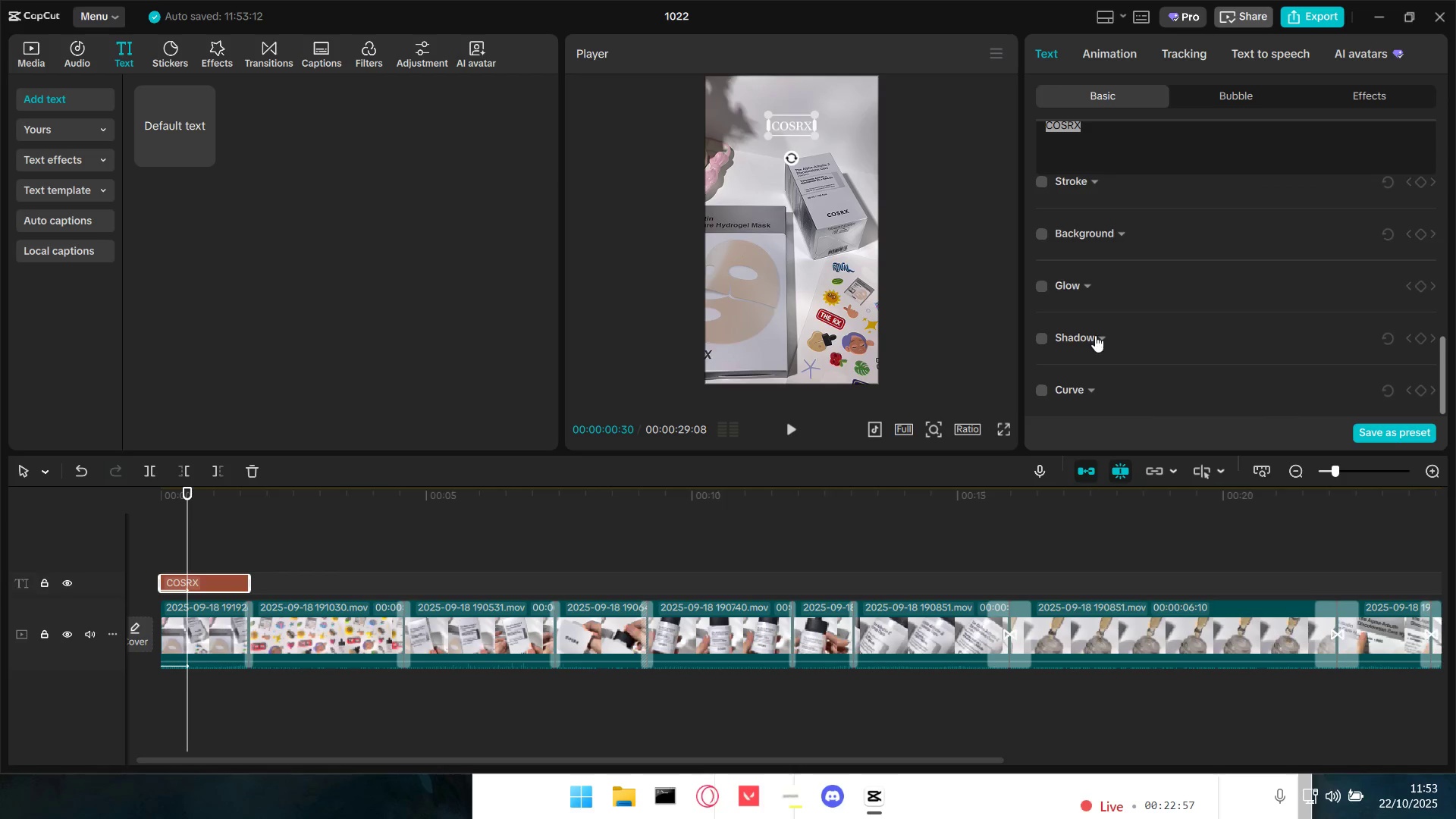 
left_click([1095, 335])
 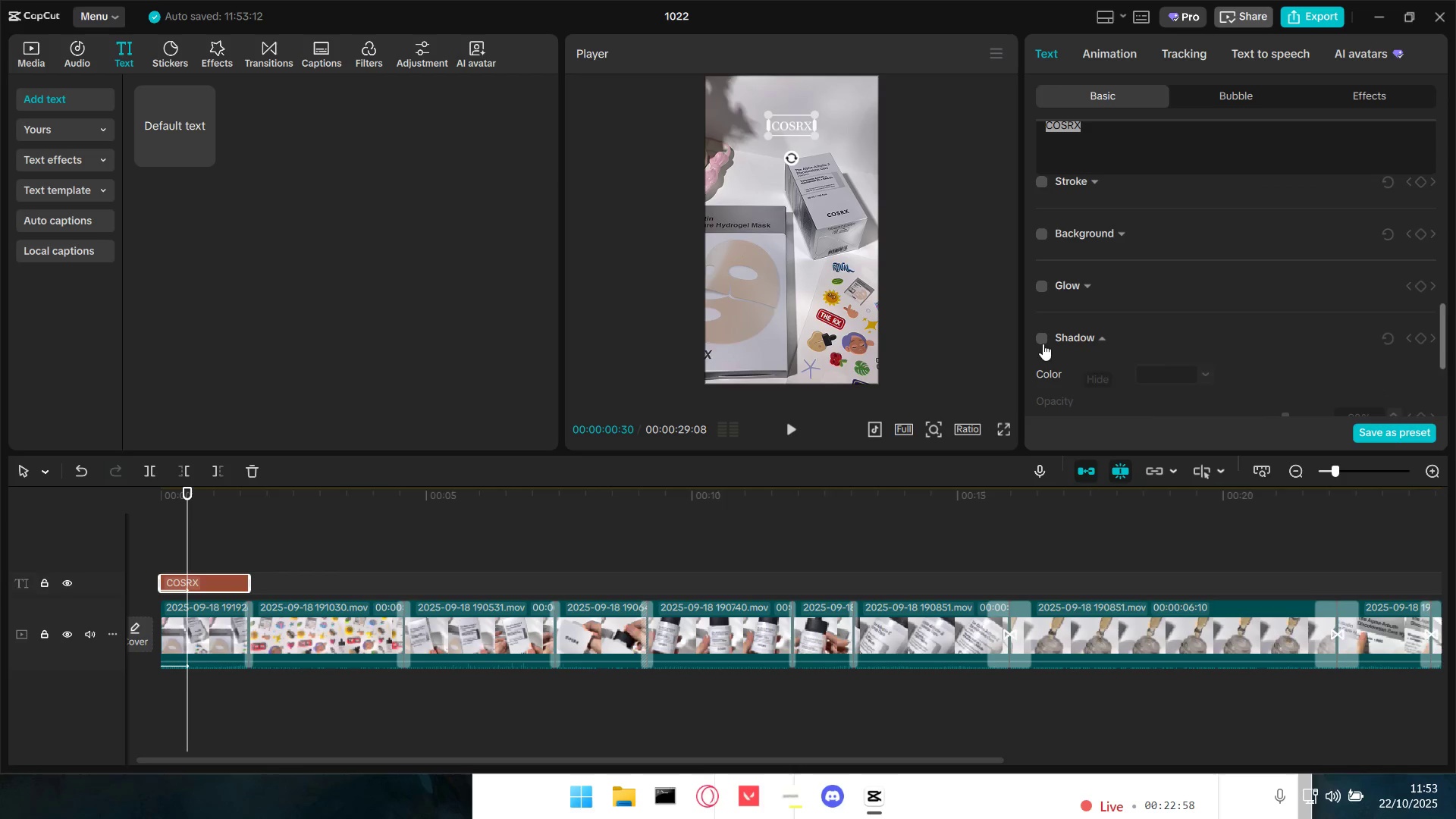 
double_click([1044, 340])
 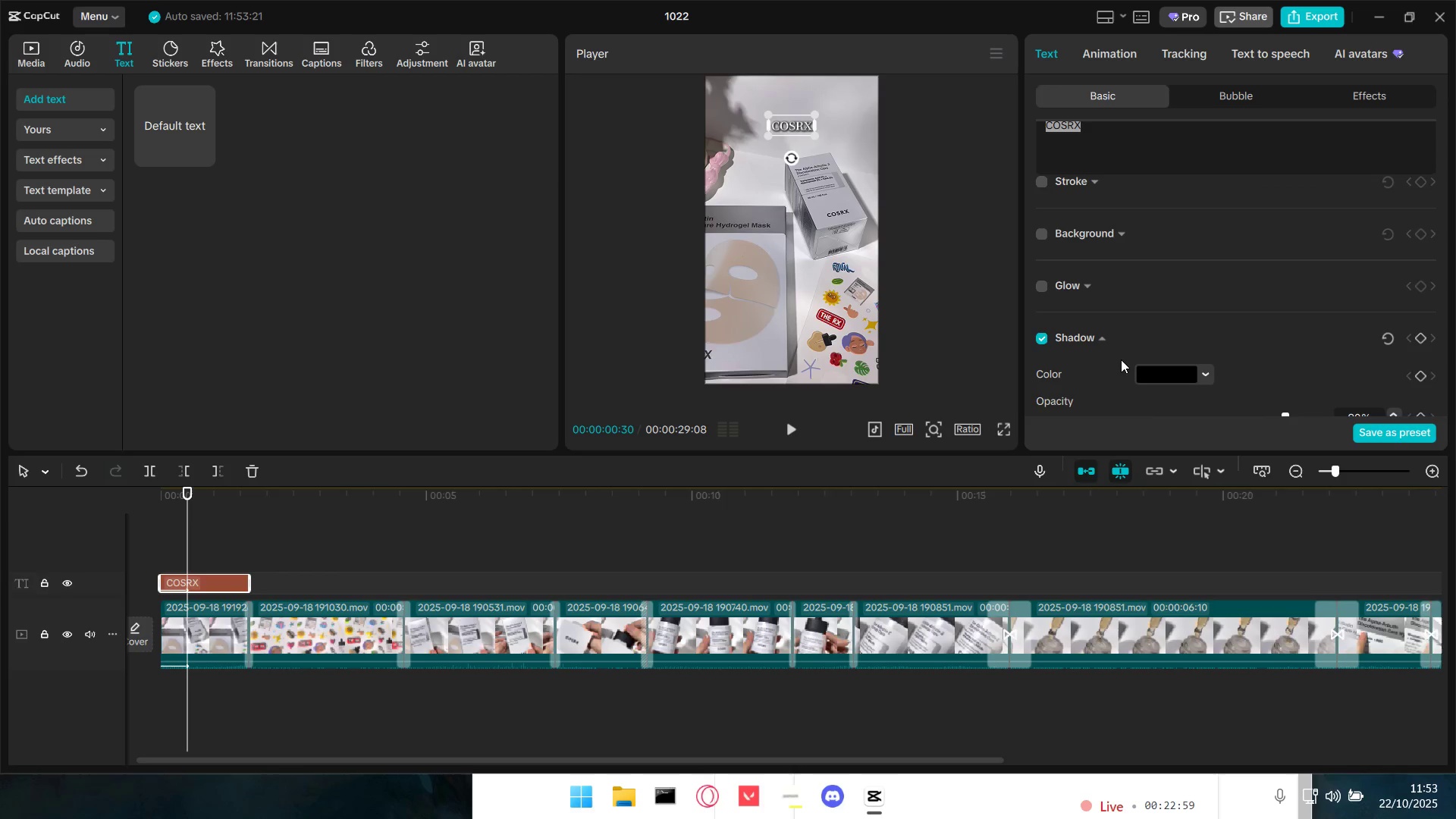 
scroll: coordinate [1121, 359], scroll_direction: down, amount: 2.0
 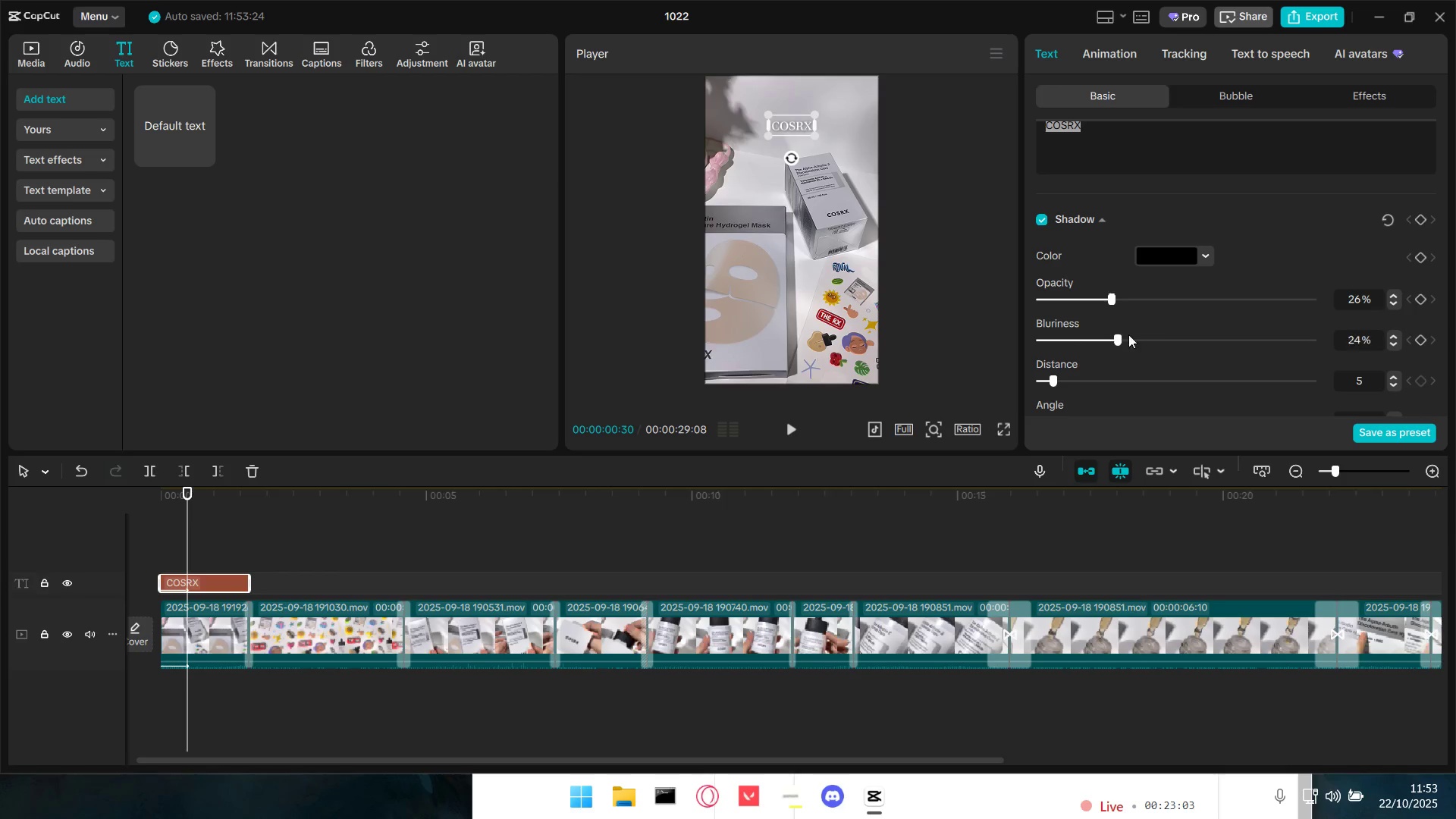 
wait(8.85)
 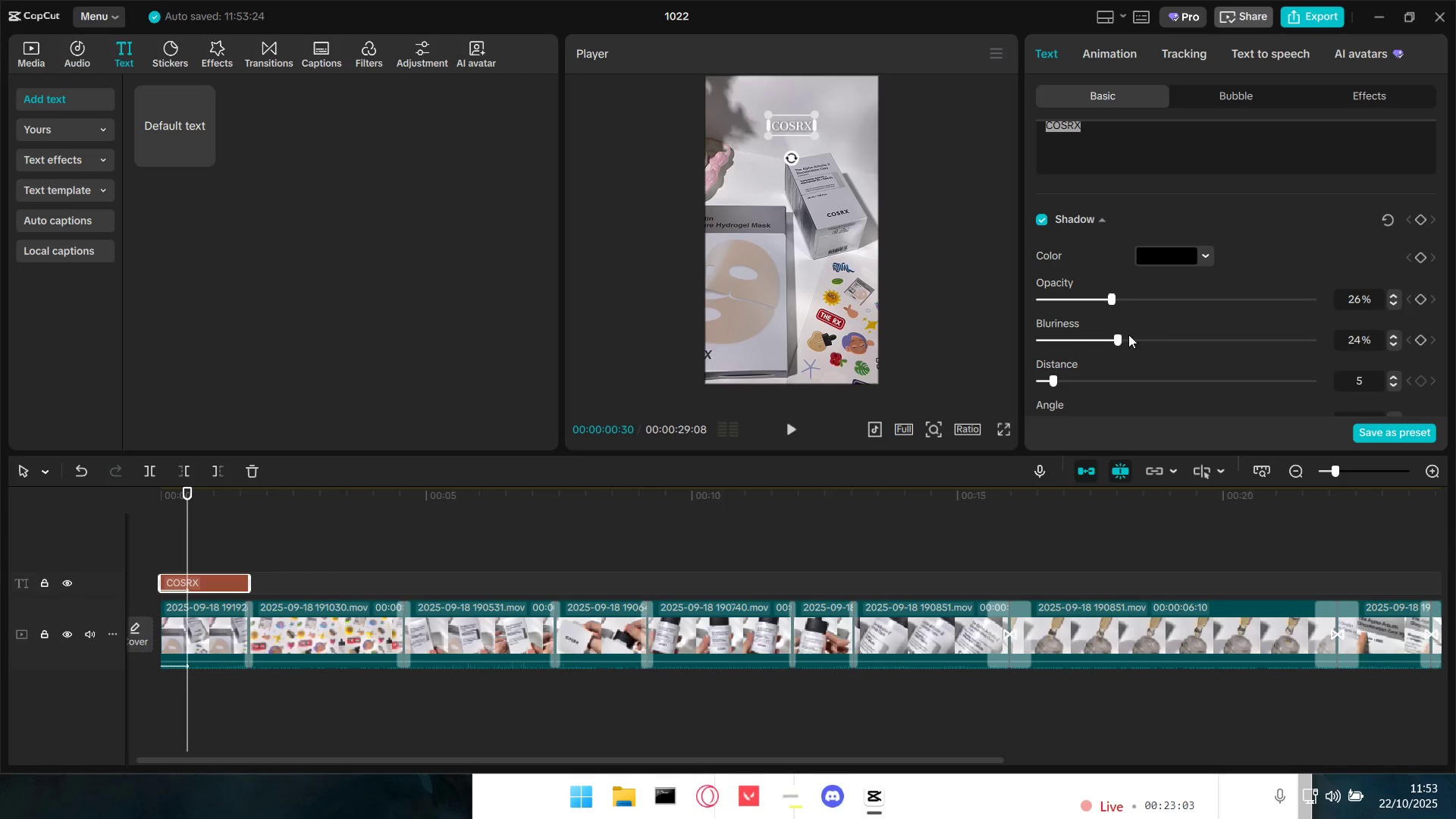 
scroll: coordinate [1200, 375], scroll_direction: down, amount: 2.0
 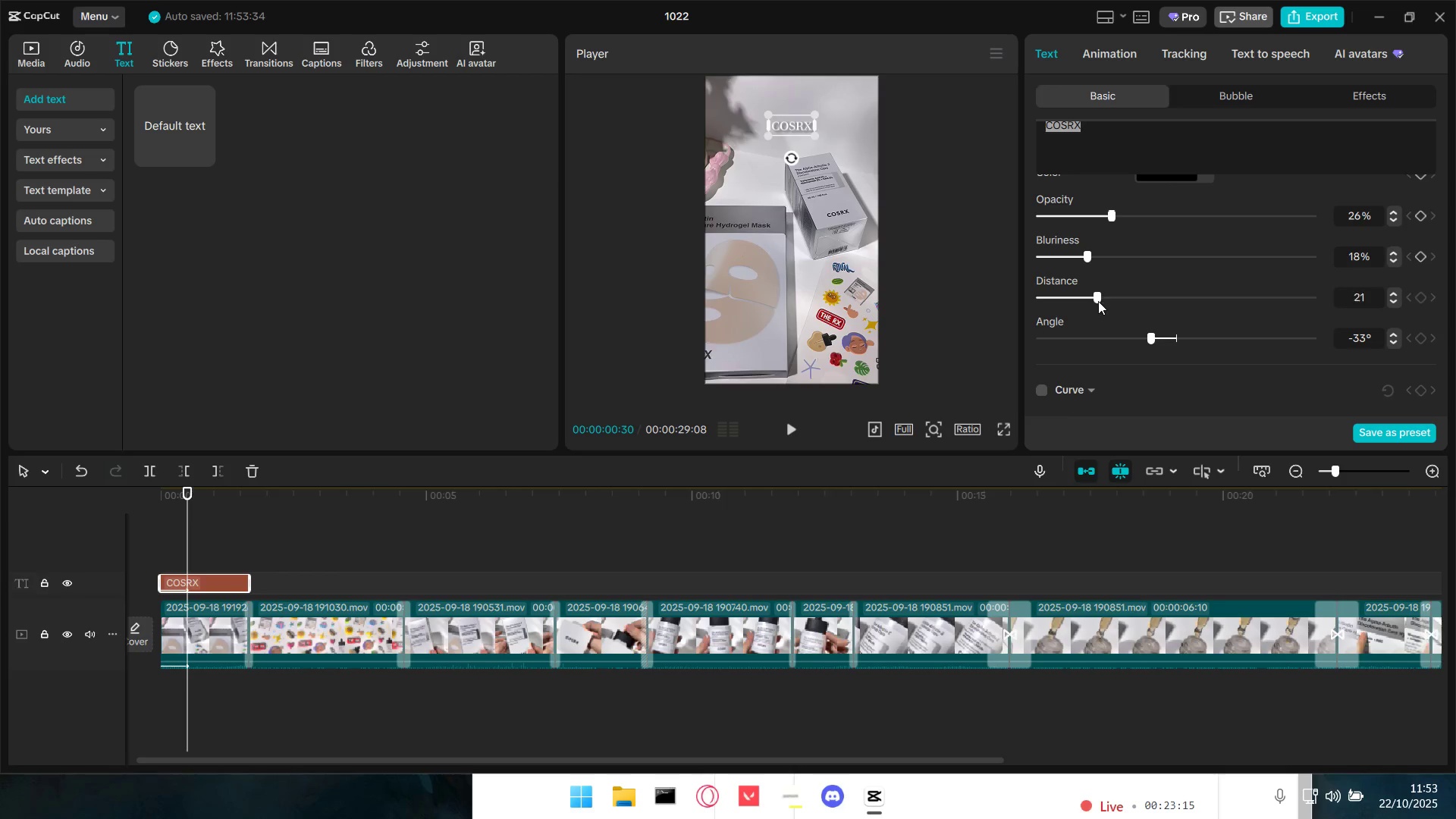 
wait(12.59)
 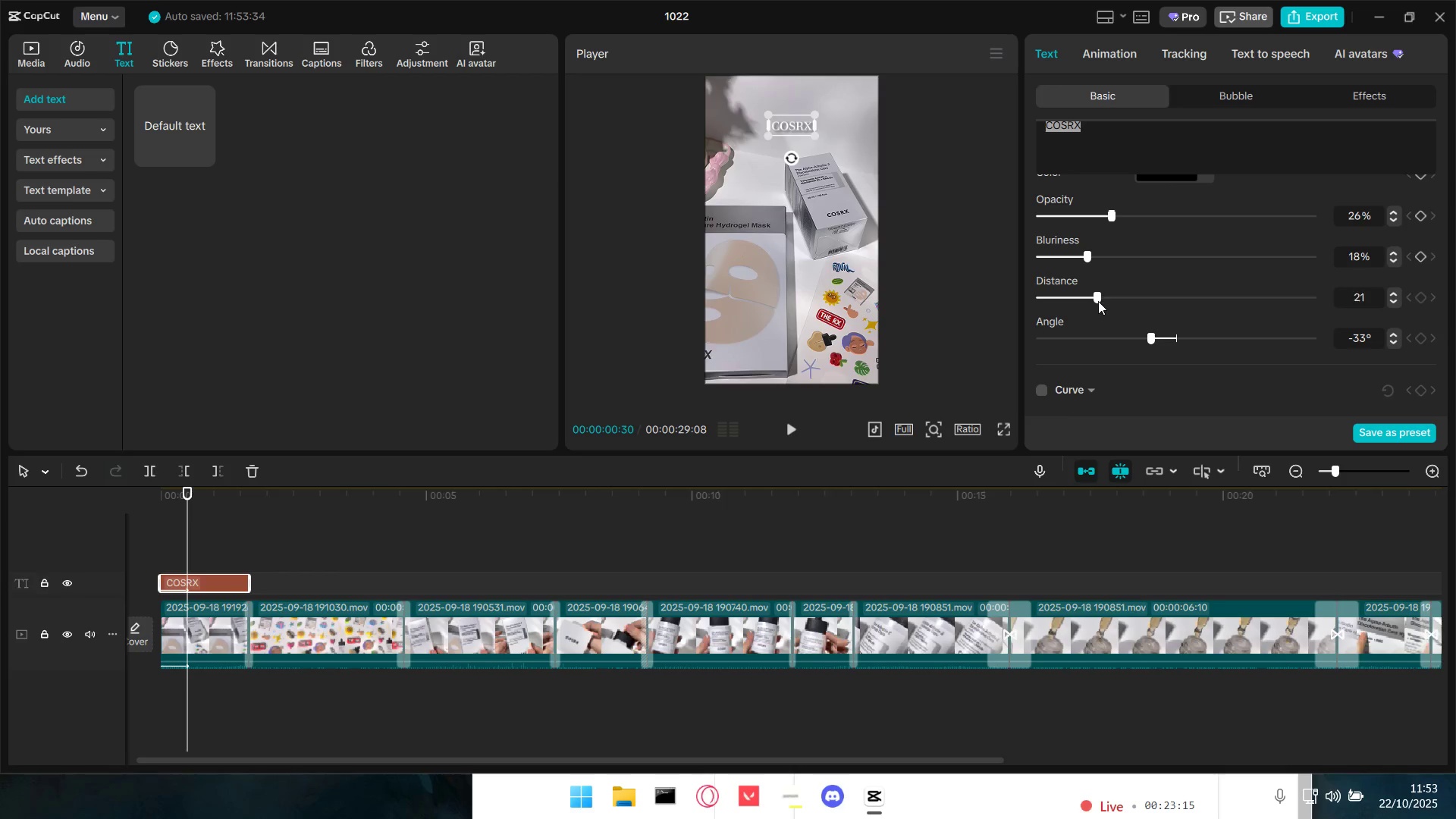 
scroll: coordinate [947, 322], scroll_direction: down, amount: 5.0
 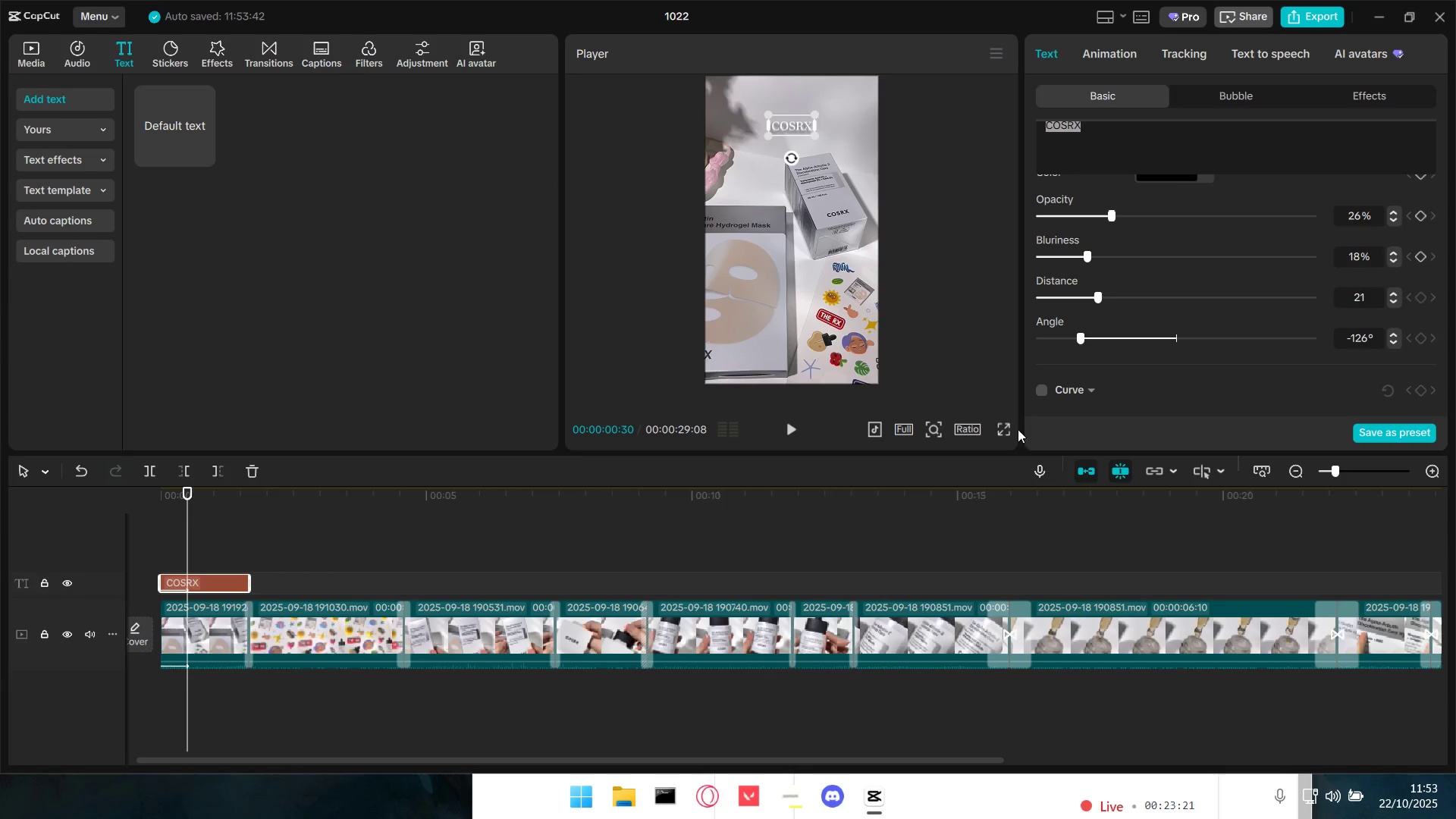 
left_click([1006, 428])
 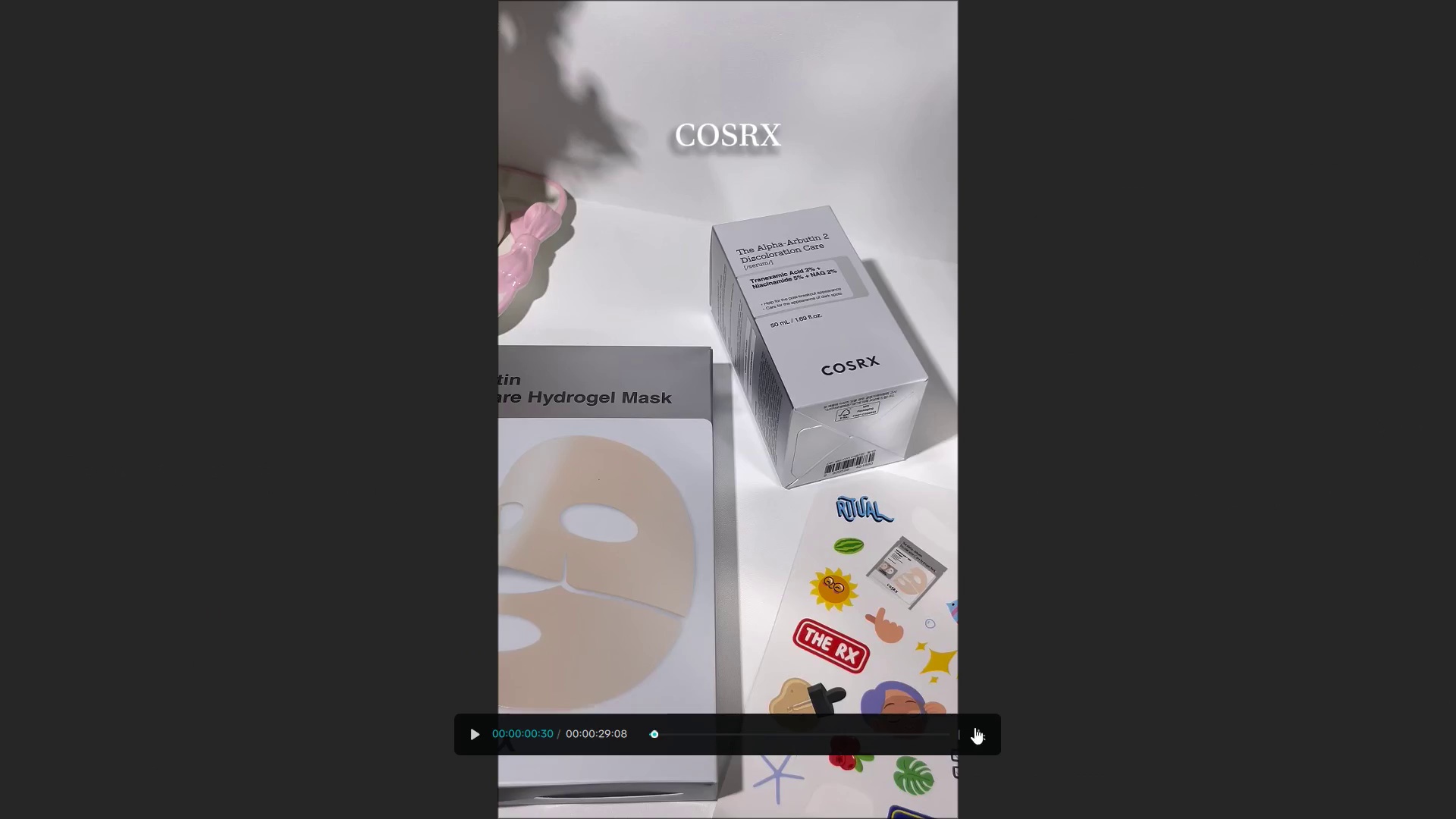 
key(Escape)
 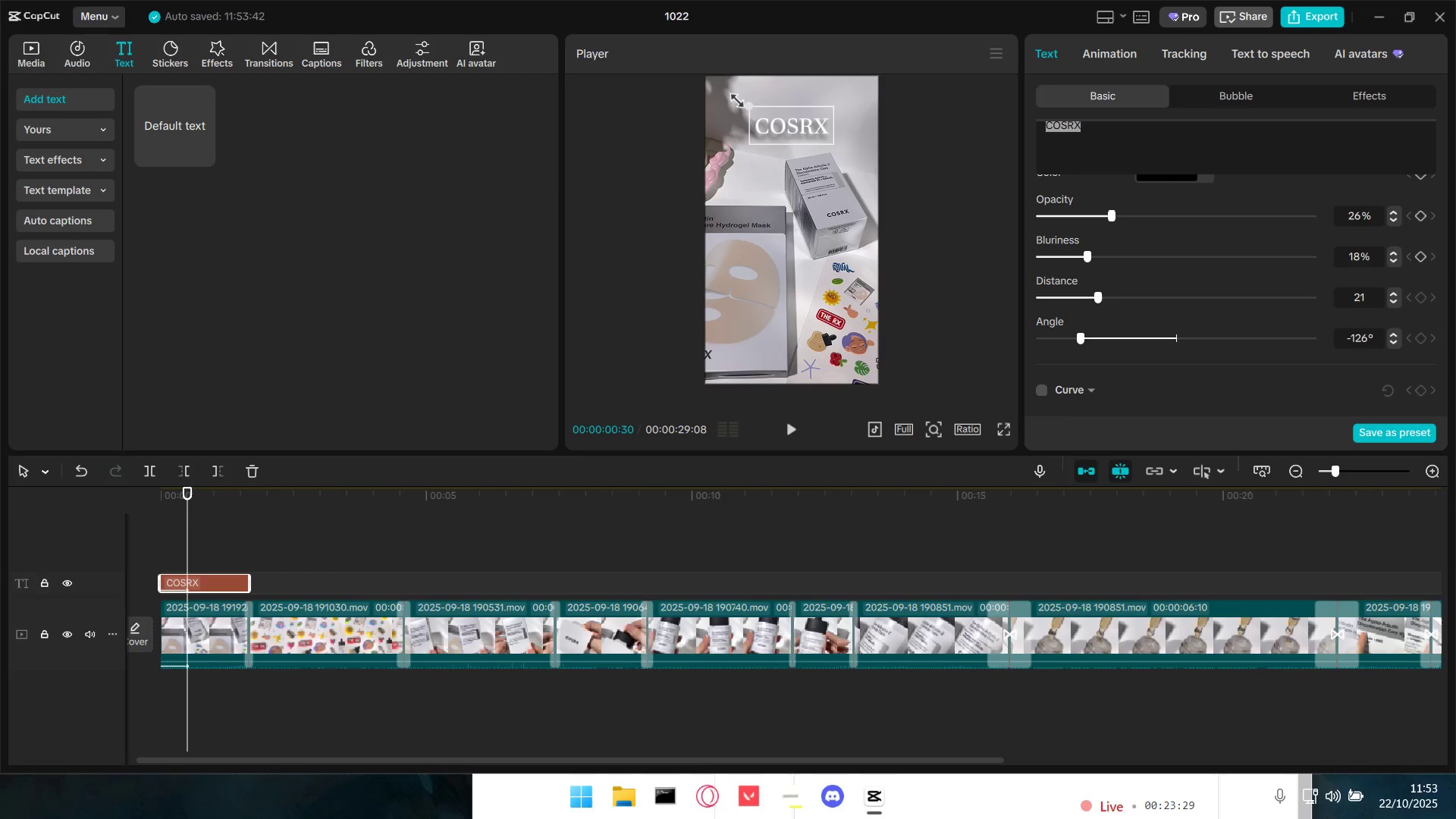 
left_click([1003, 420])
 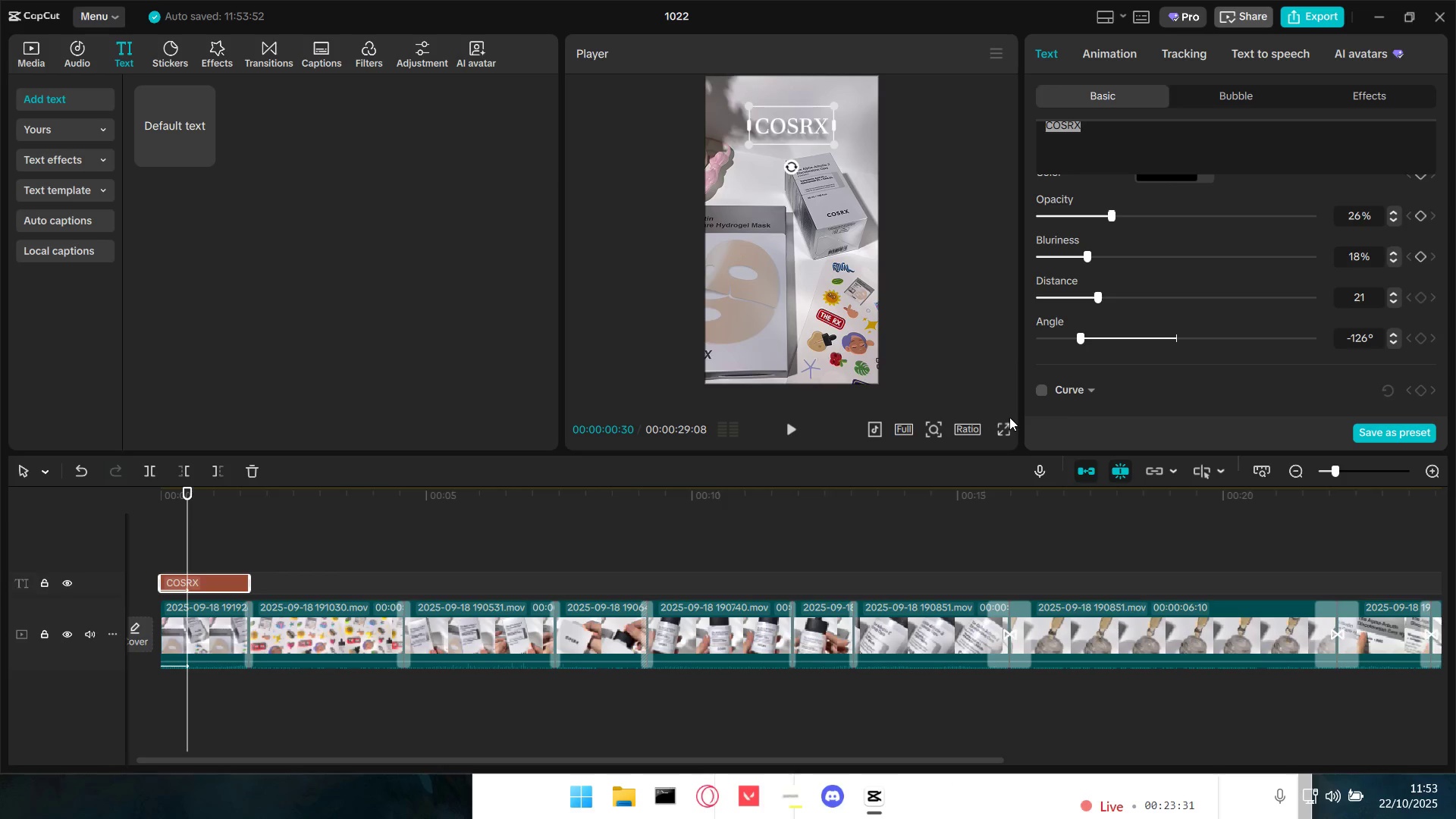 
left_click([990, 309])
 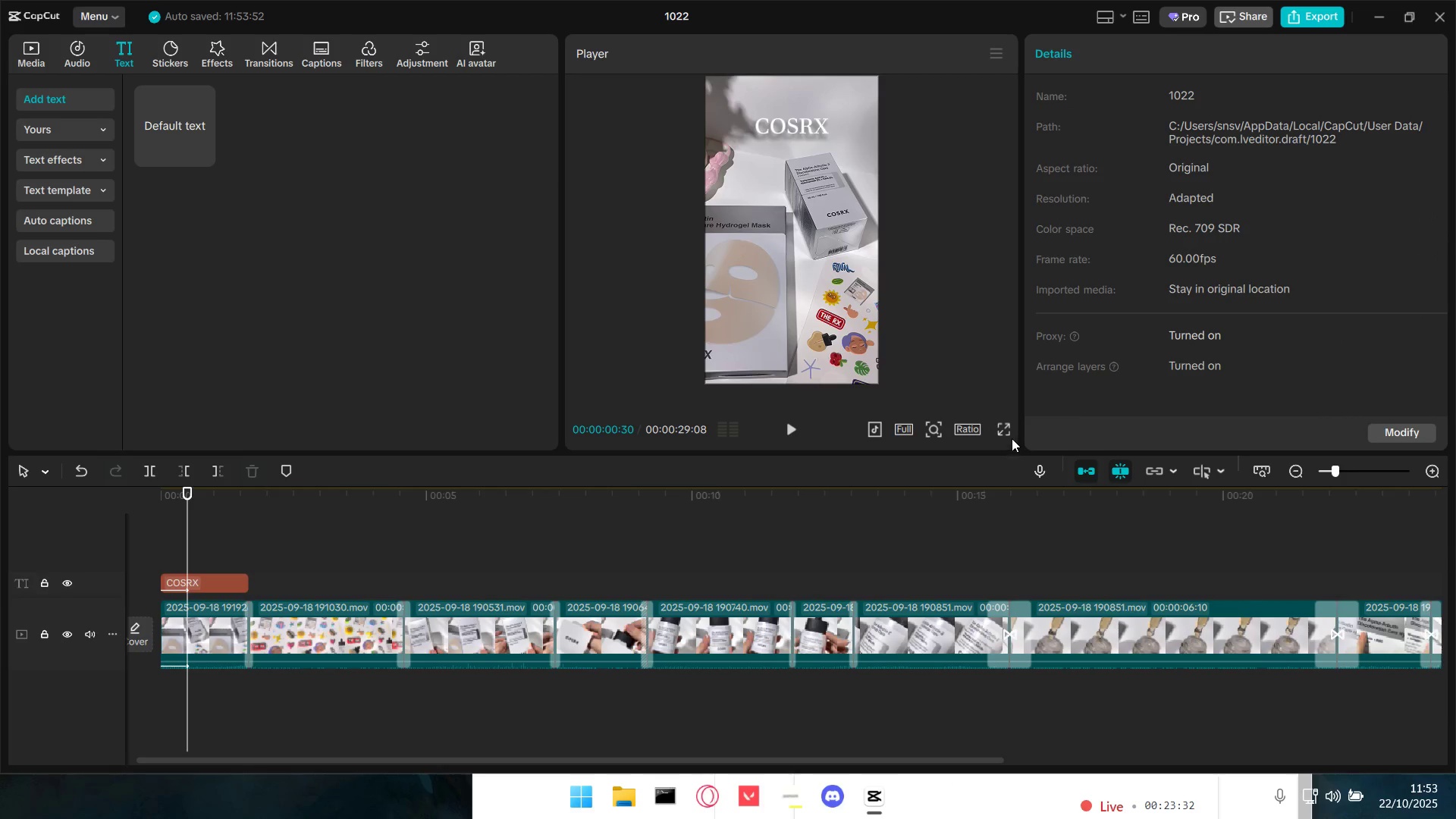 
double_click([1006, 435])
 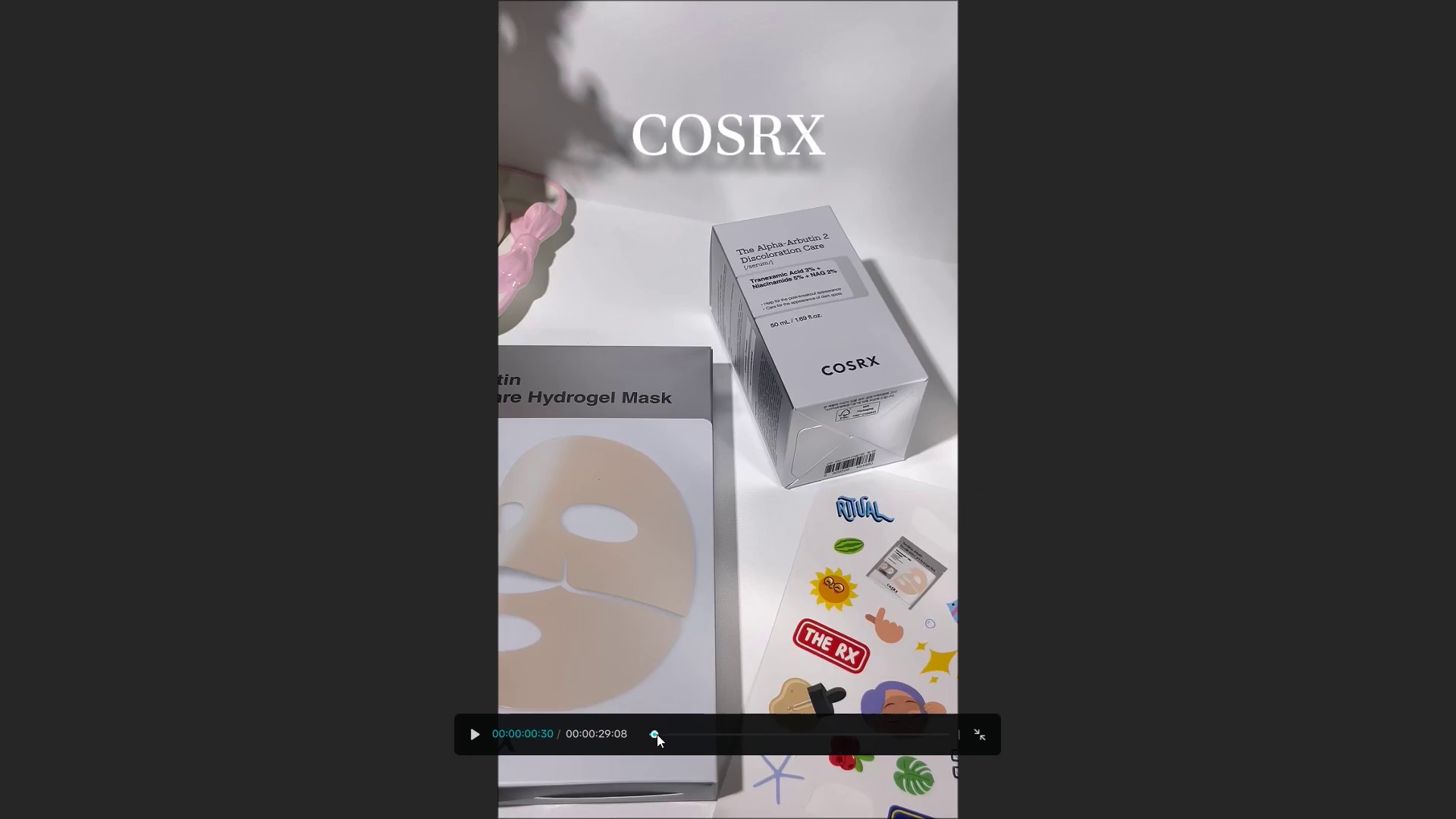 
key(Space)
 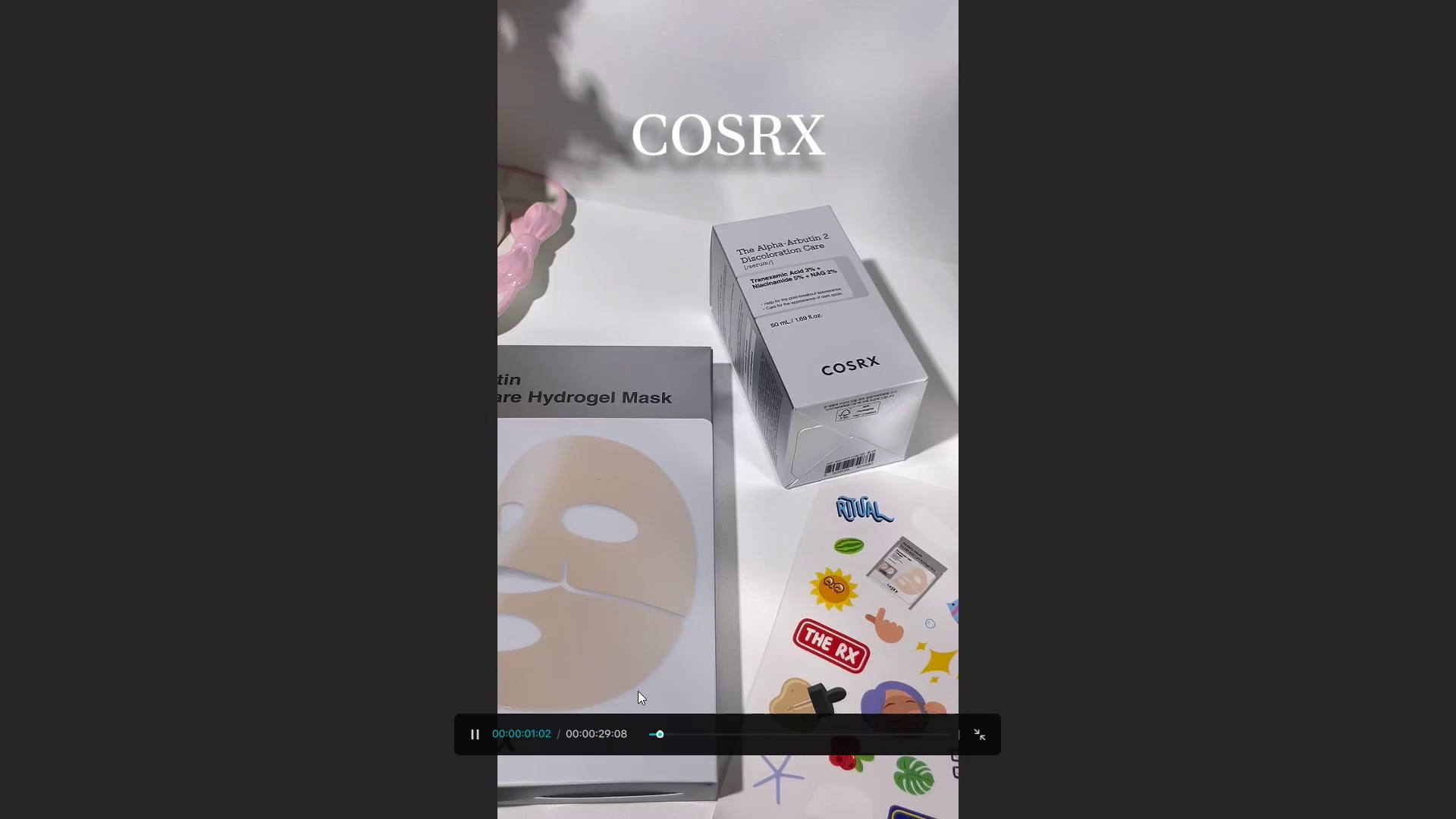 
key(Space)
 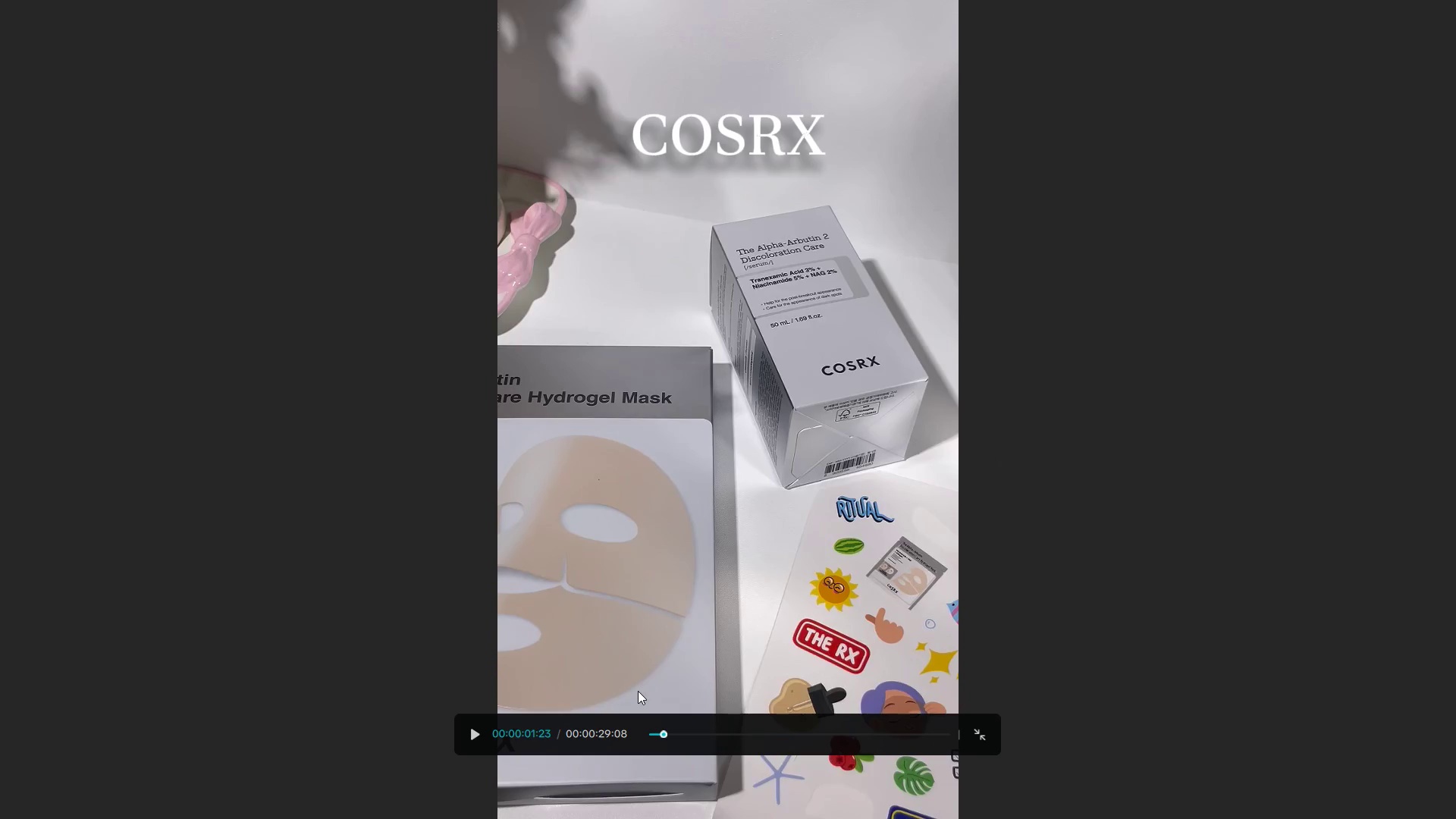 
key(Space)
 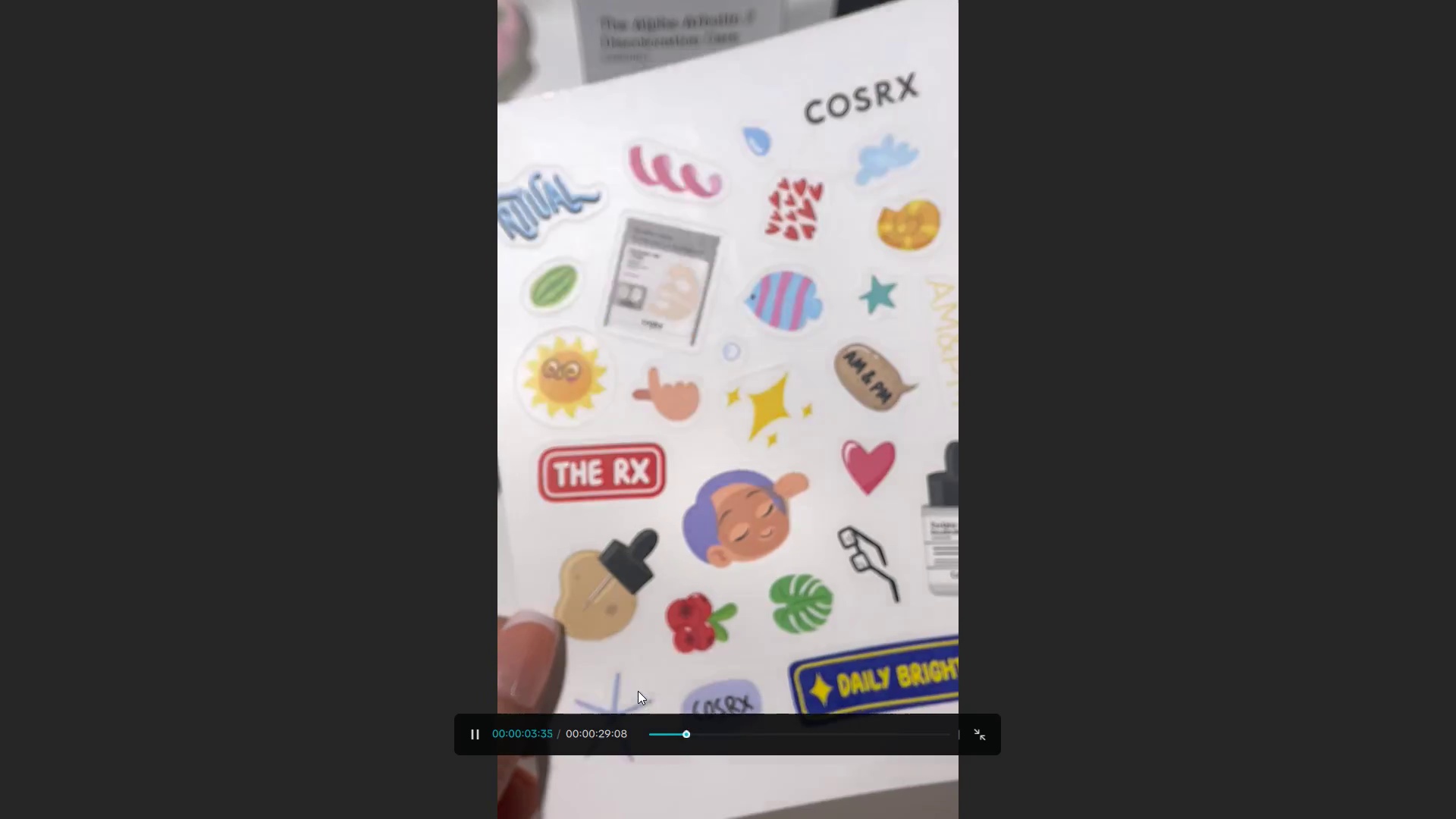 
key(Space)
 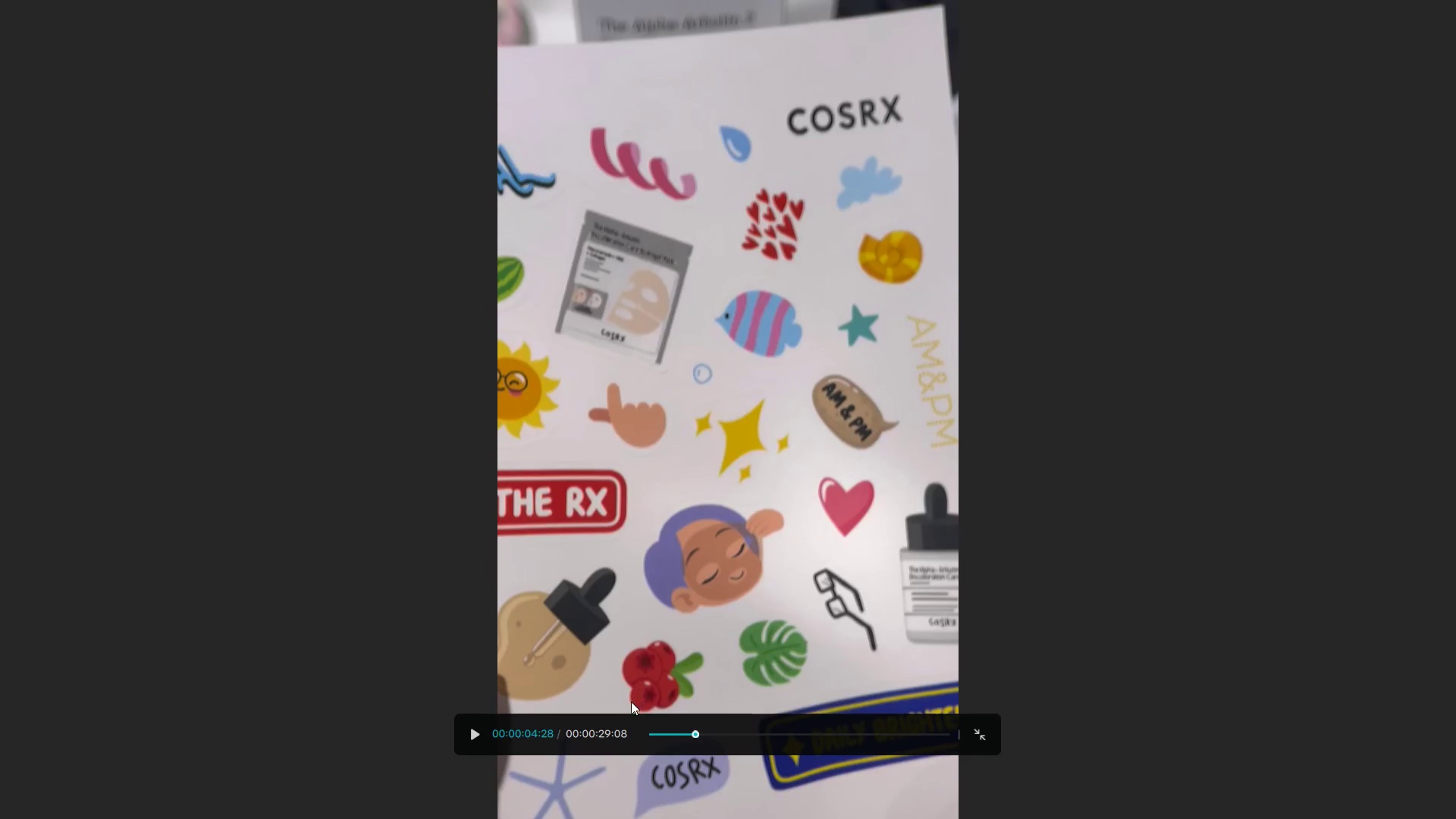 
key(Escape)
 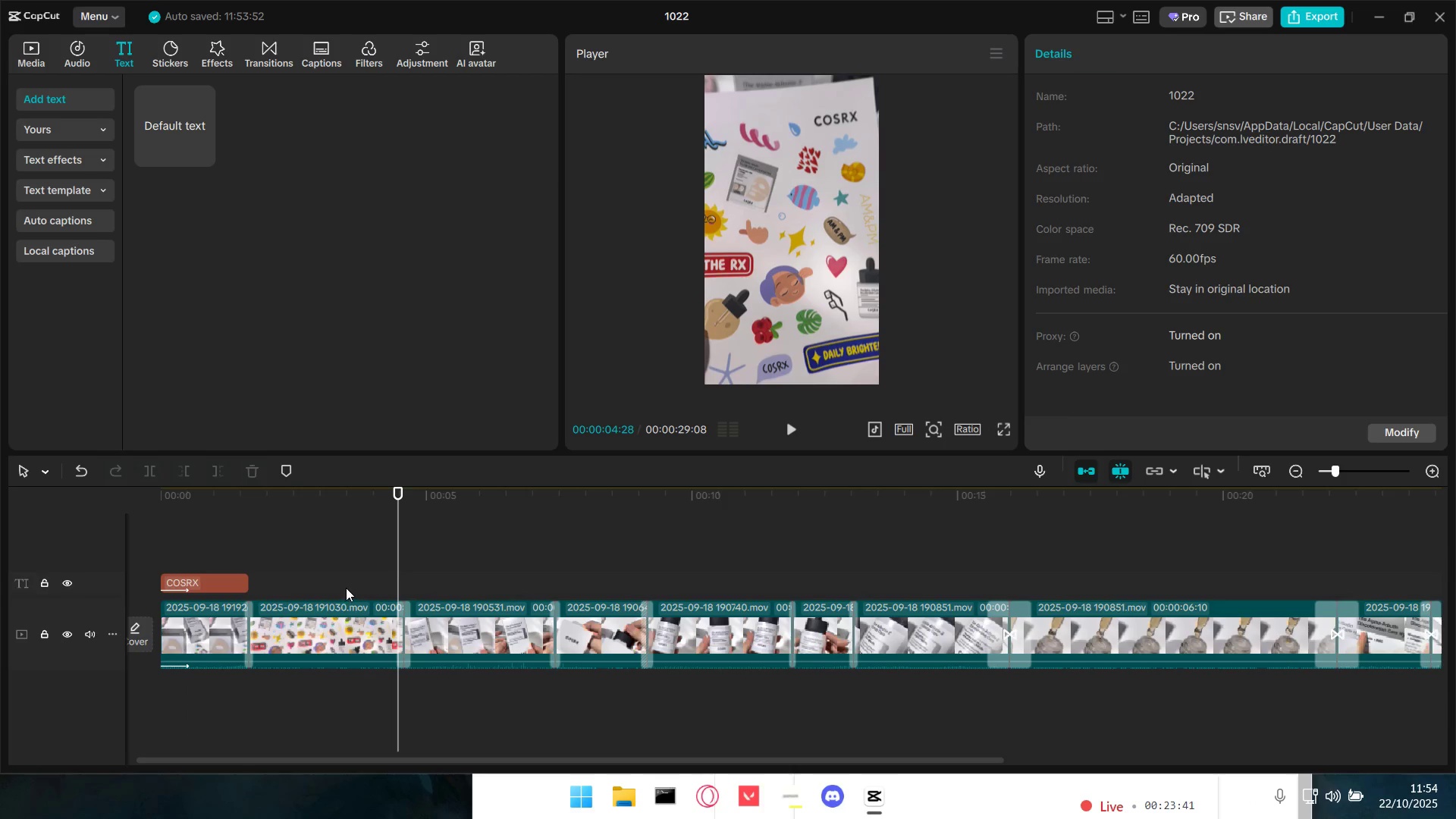 
key(Space)
 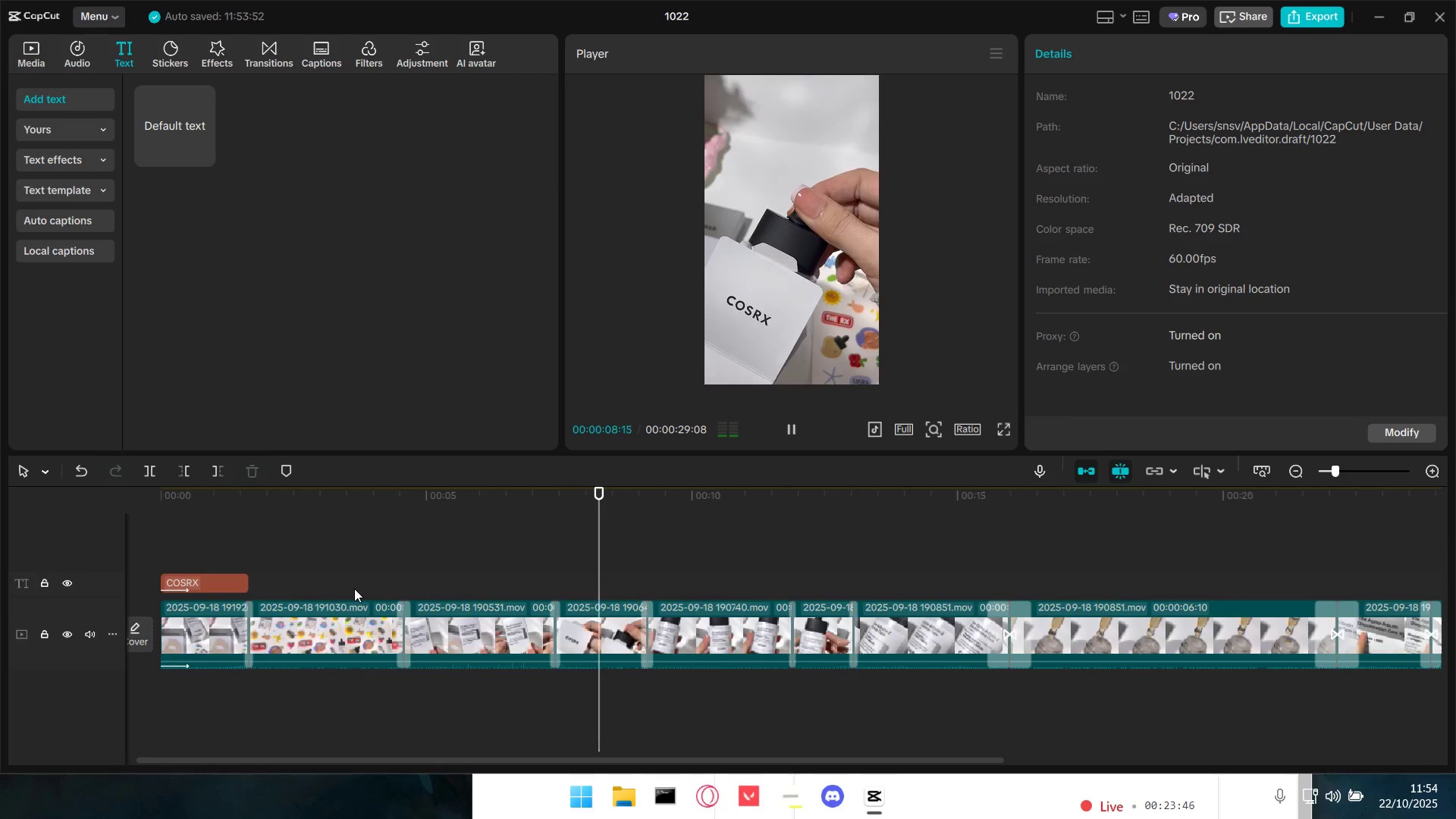 
wait(5.14)
 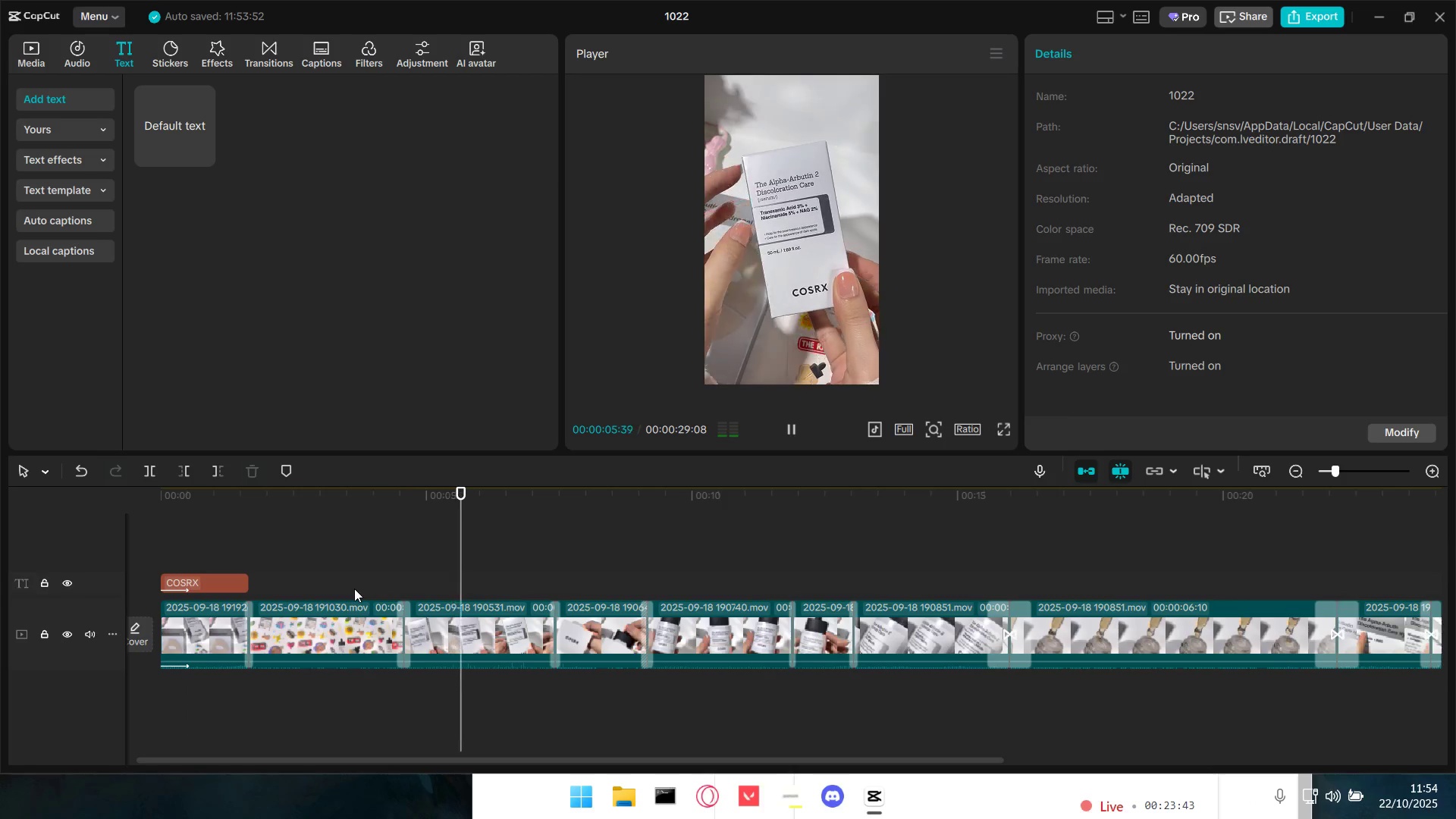 
key(Space)
 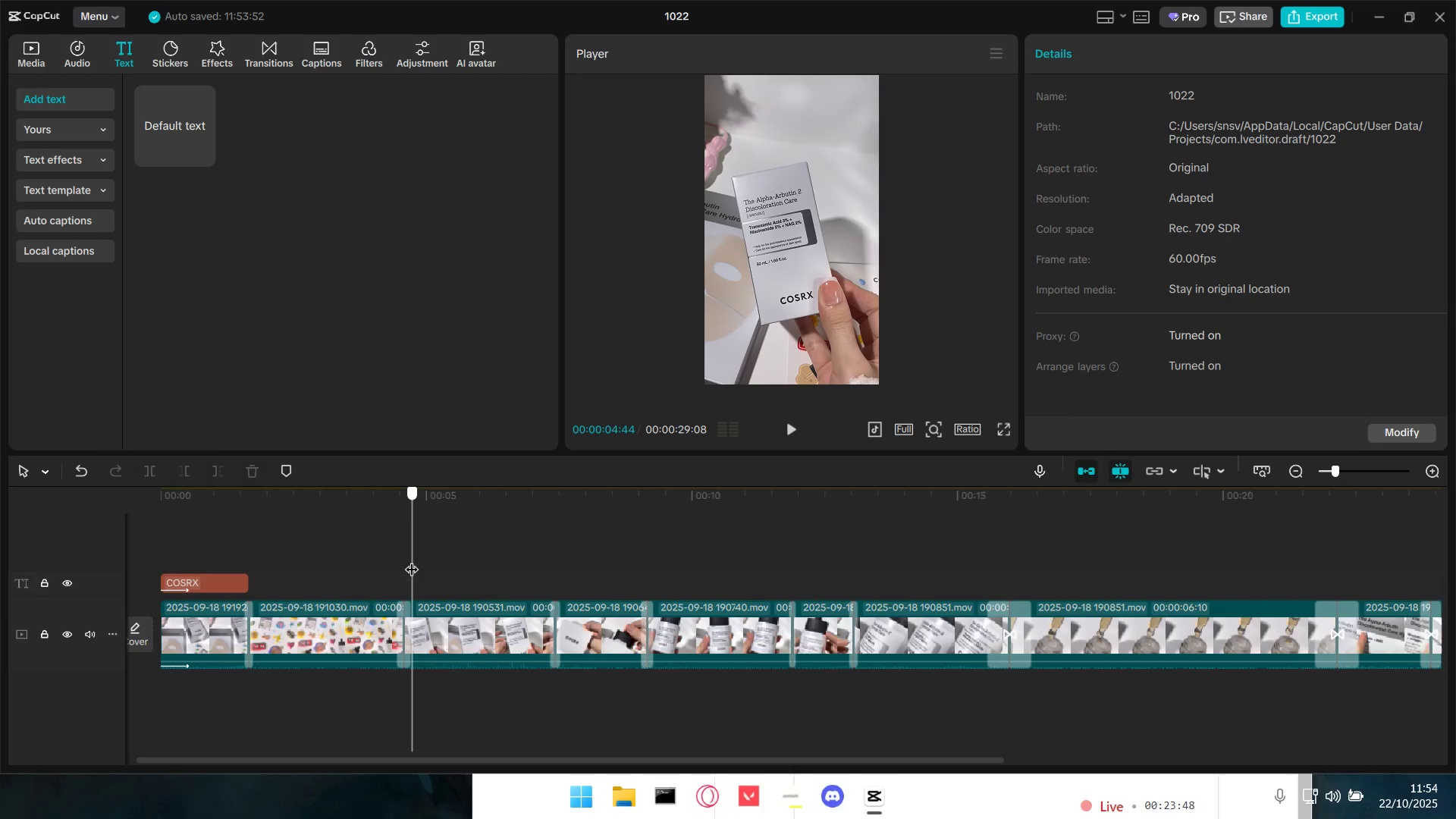 
key(Space)
 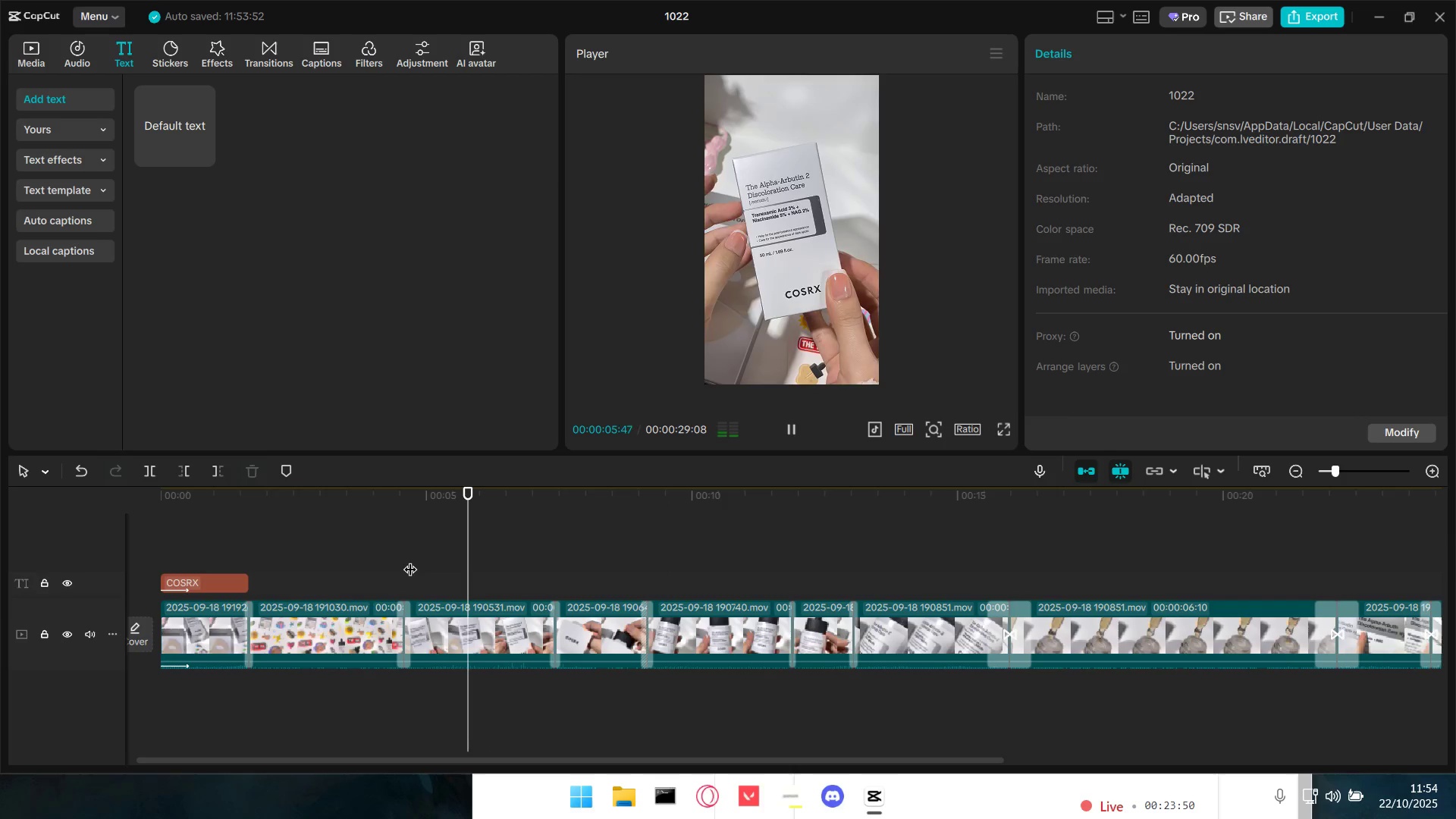 
key(Space)
 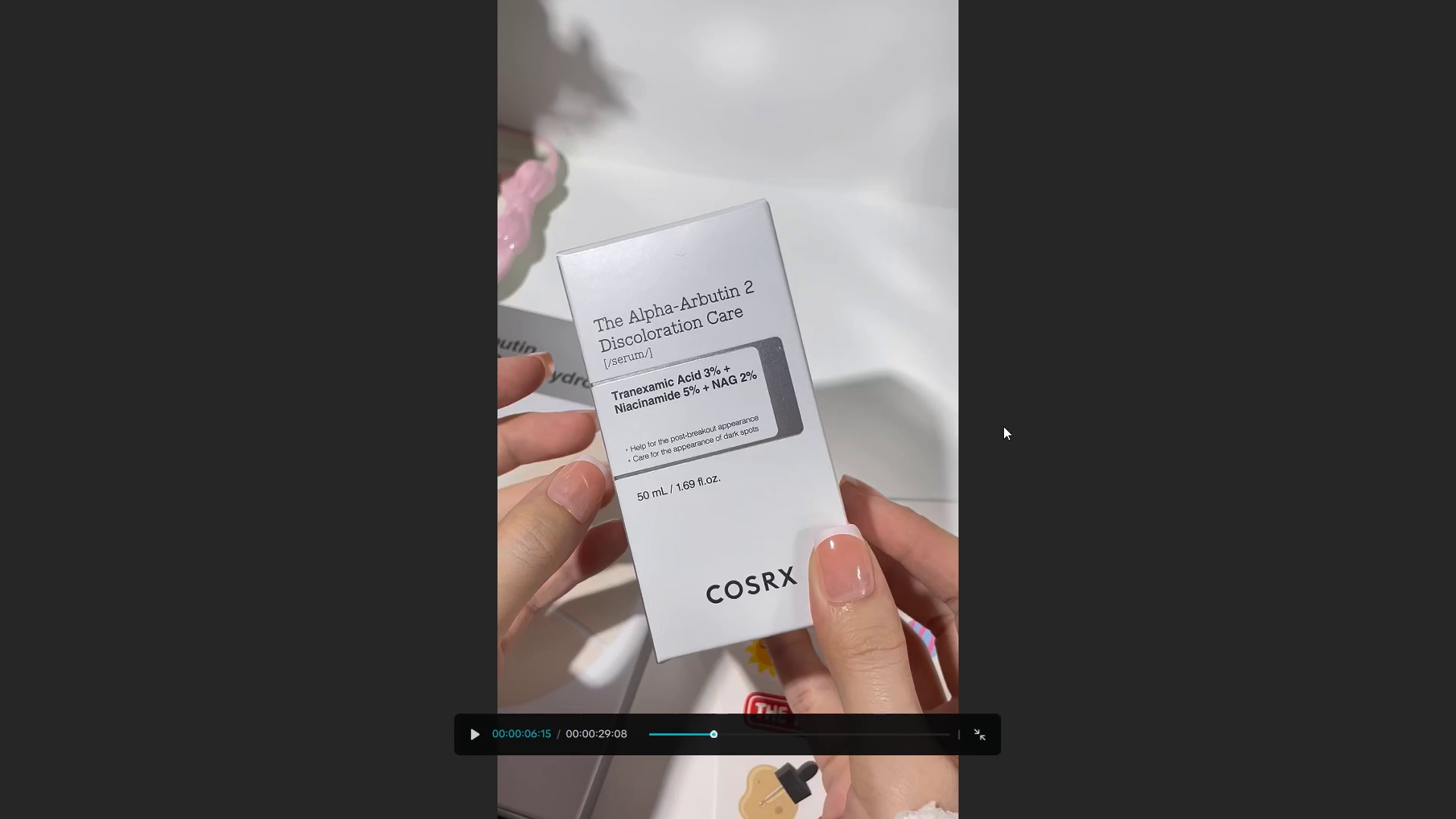 
wait(10.17)
 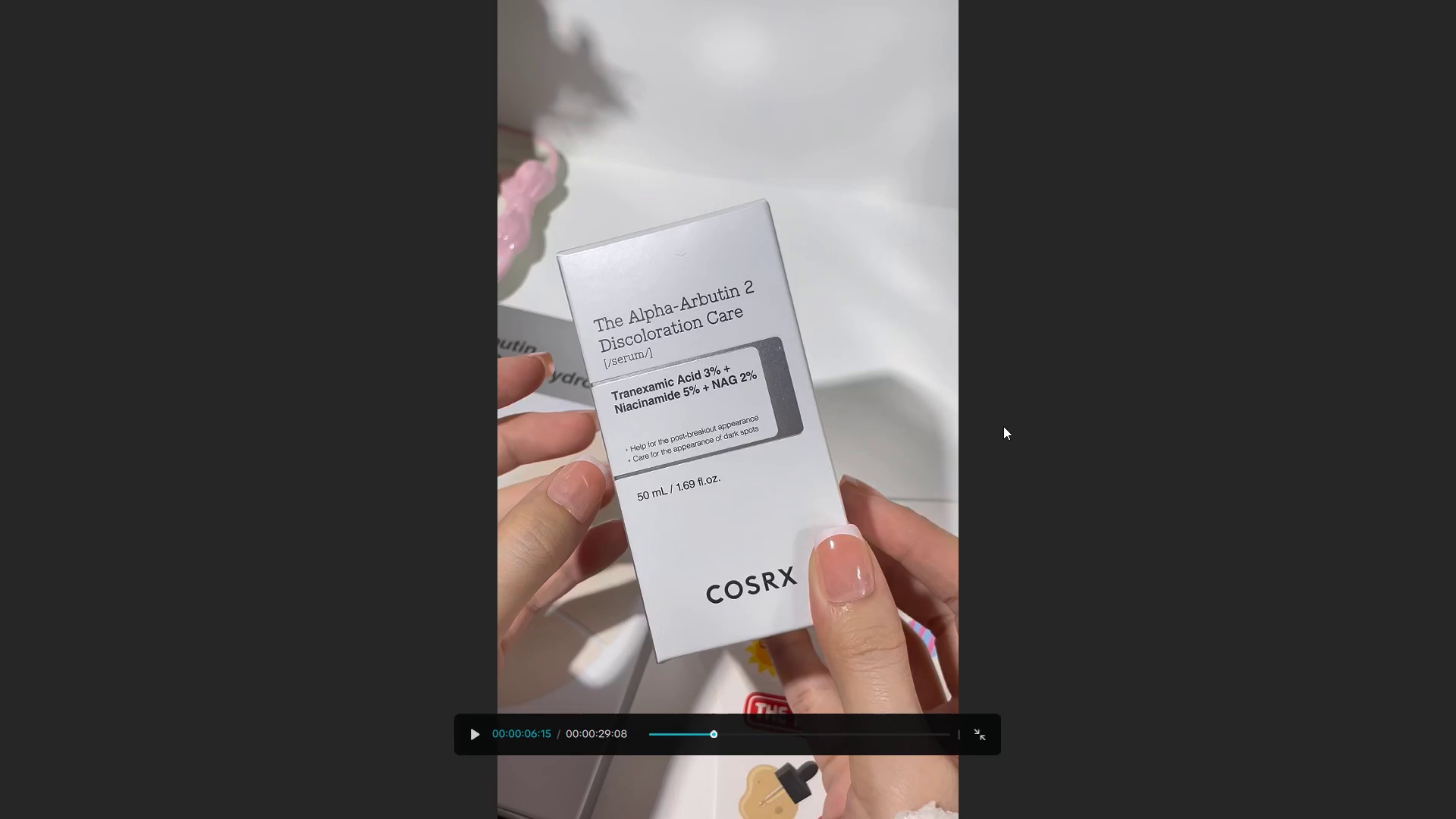 
key(Escape)
 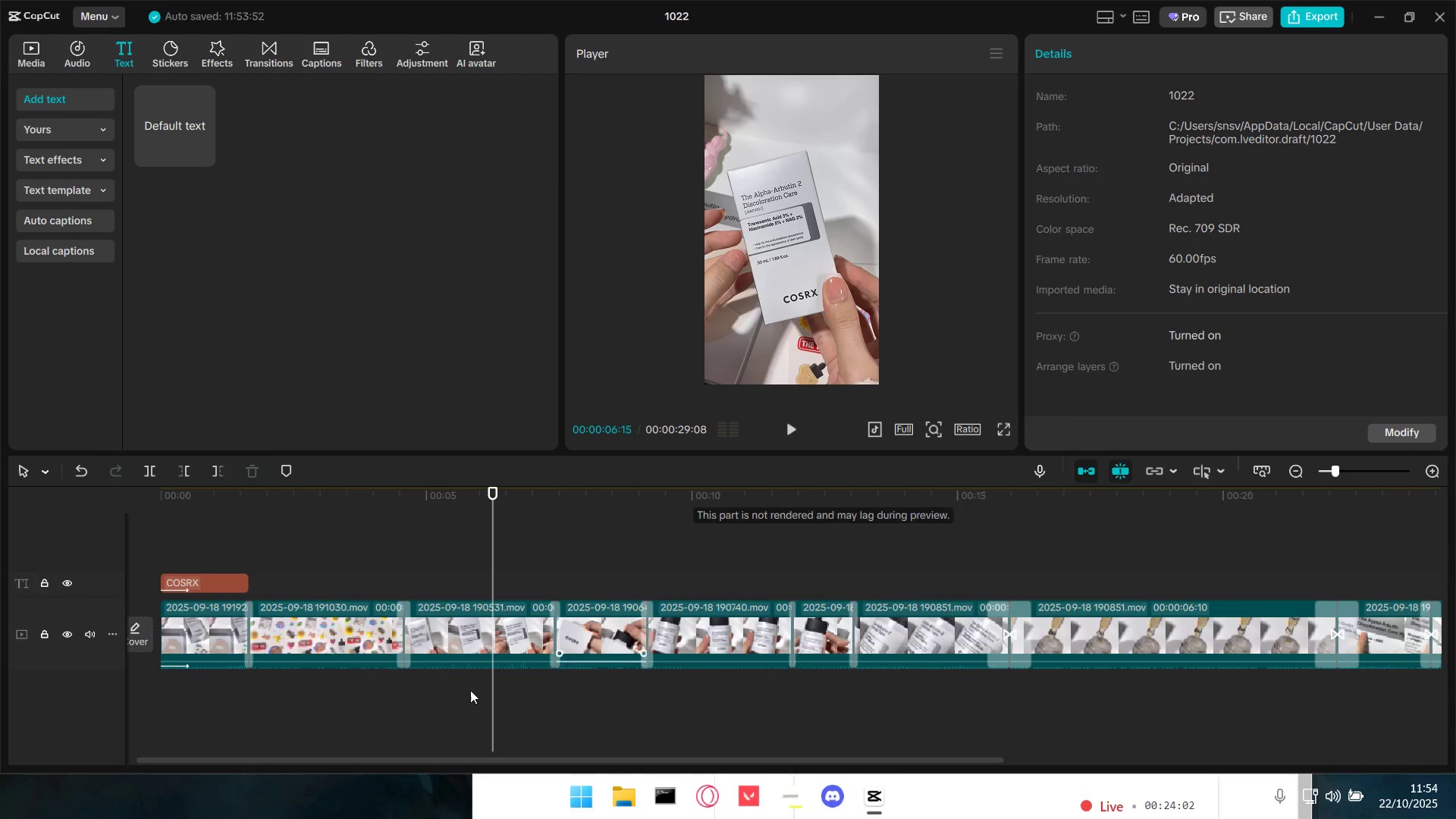 
left_click([407, 584])
 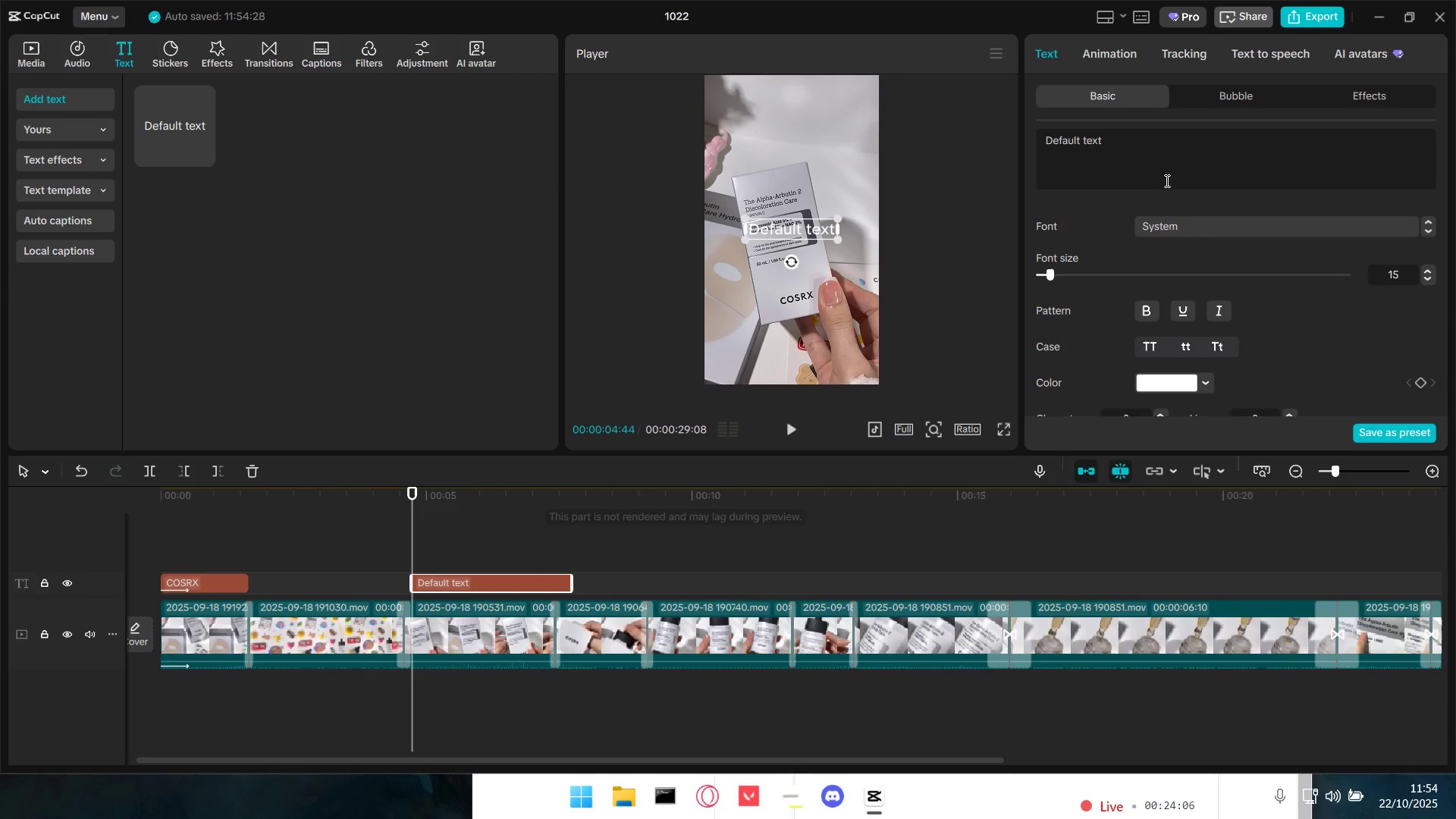 
wait(5.43)
 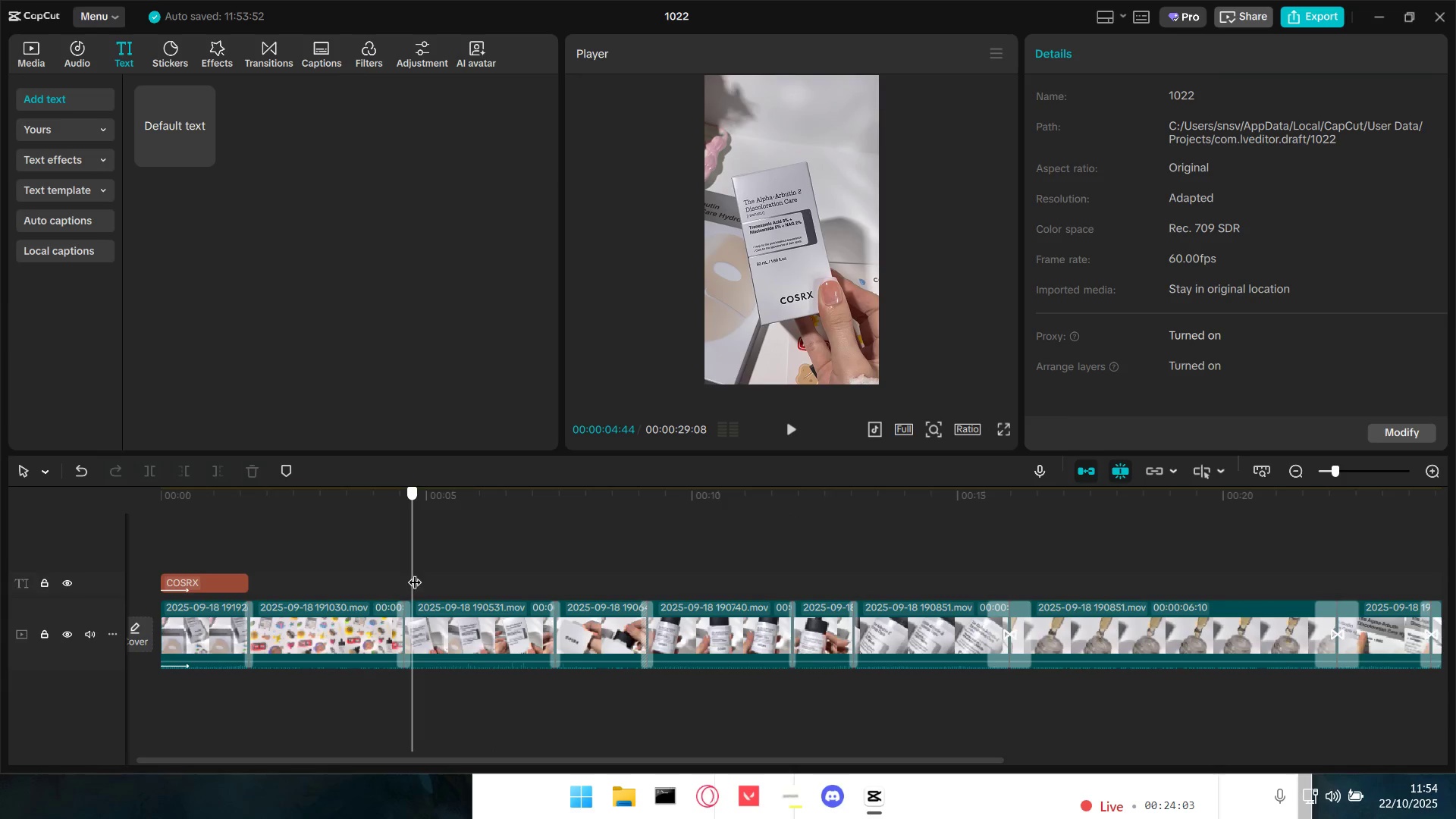 
key(Control+A)
 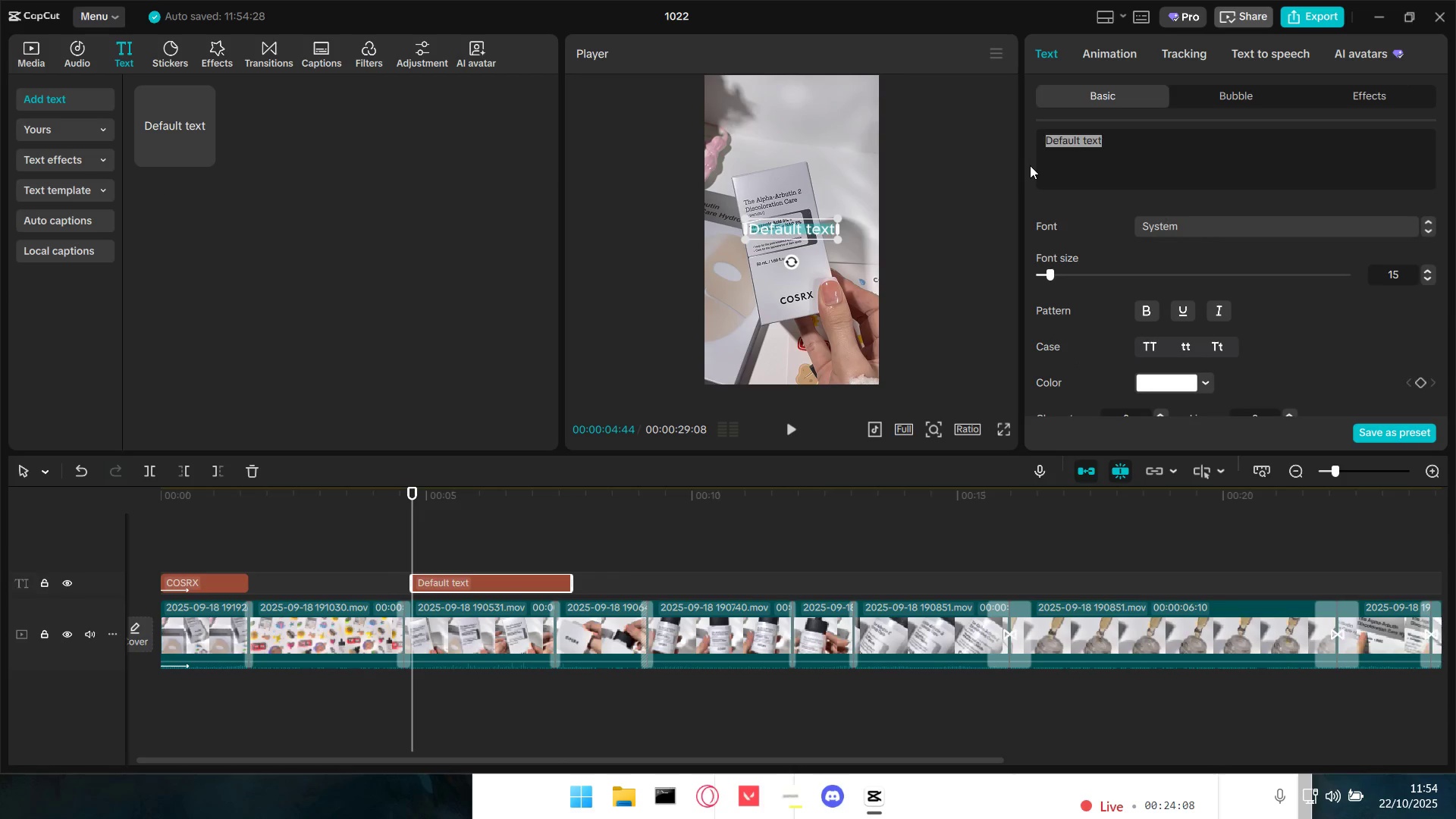 
key(Backspace)
type(Arbutin Serum)
 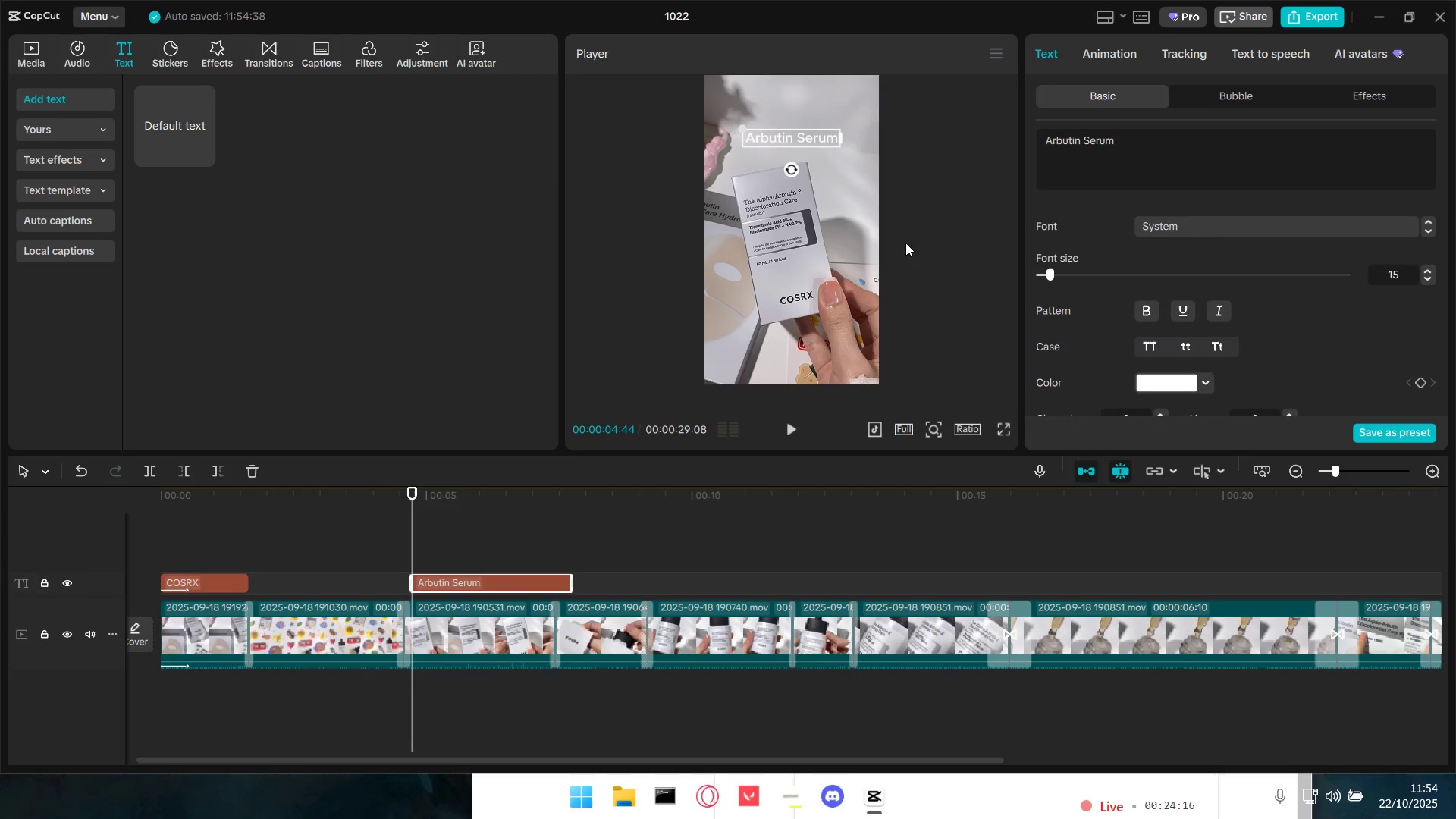 
wait(7.1)
 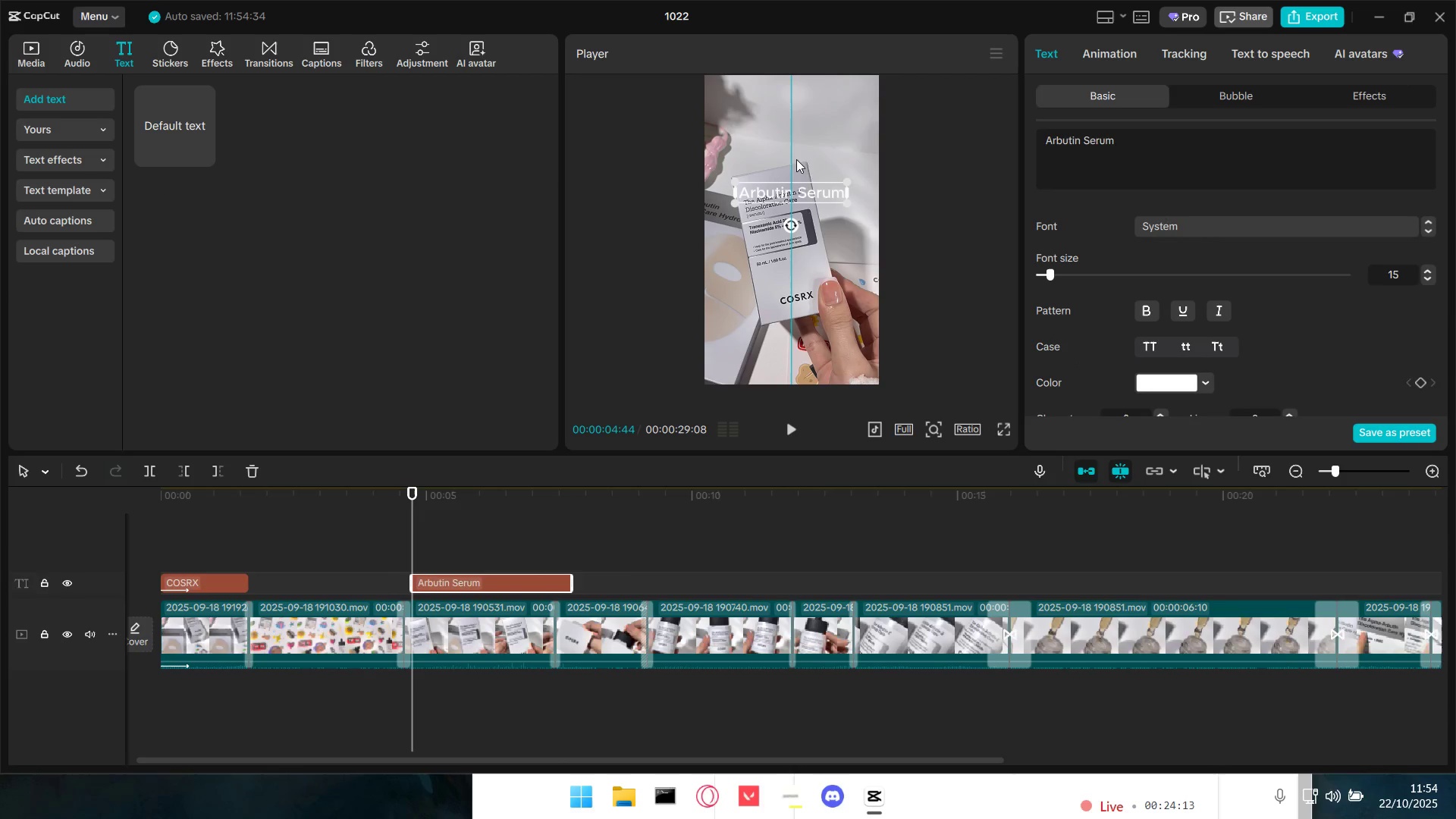 
left_click([1122, 52])
 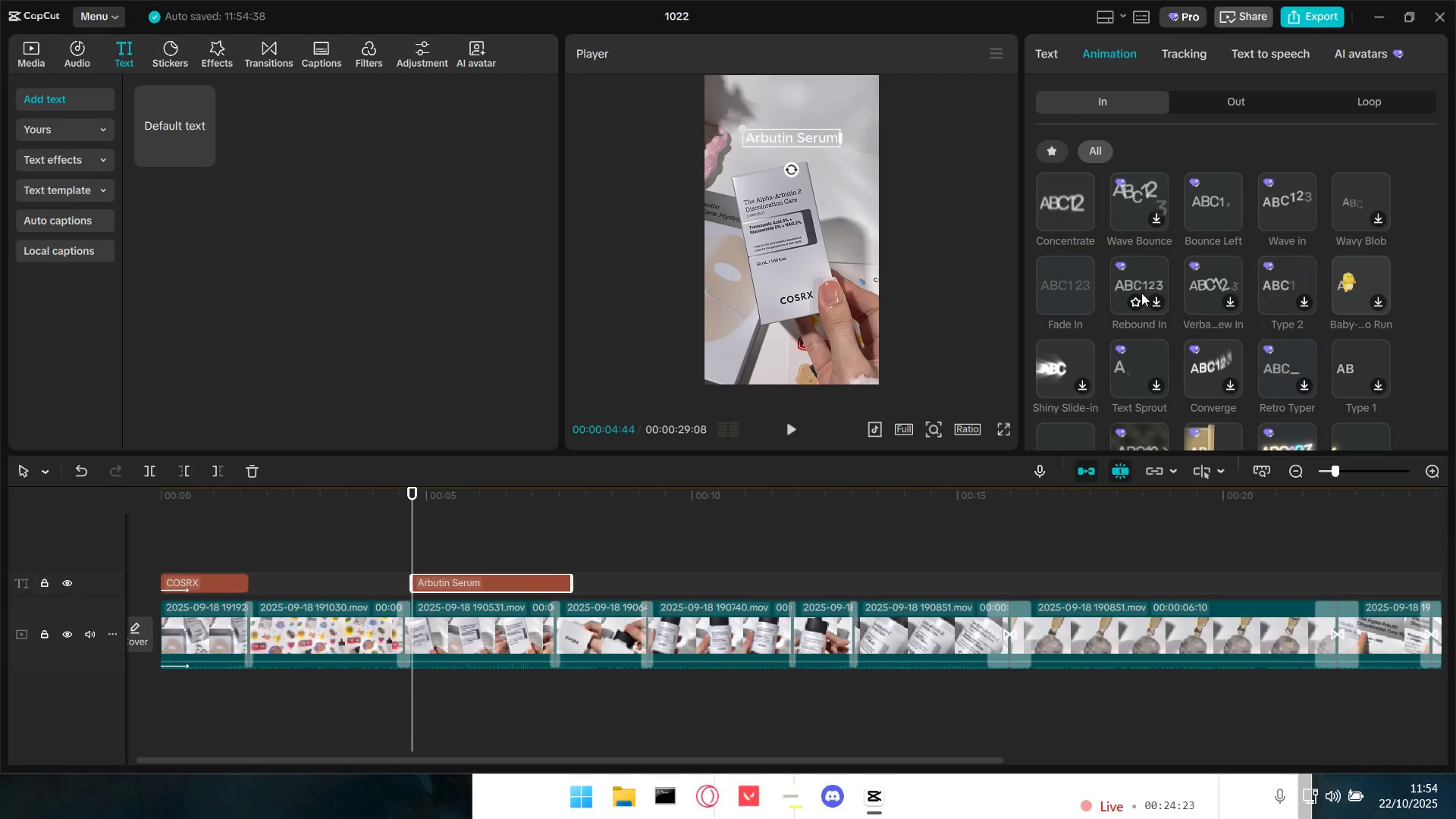 
wait(6.28)
 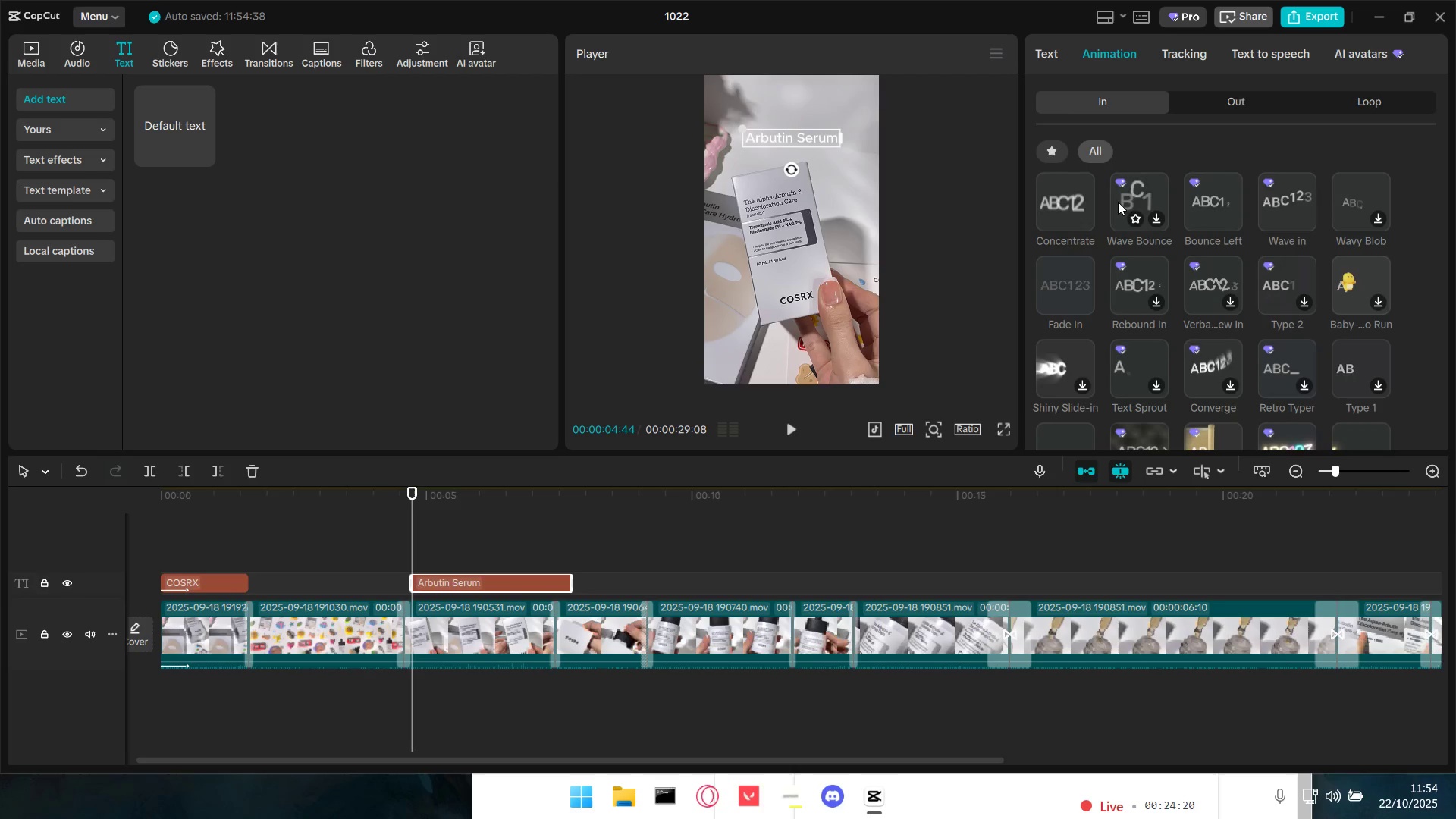 
mouse_move([1236, 281])
 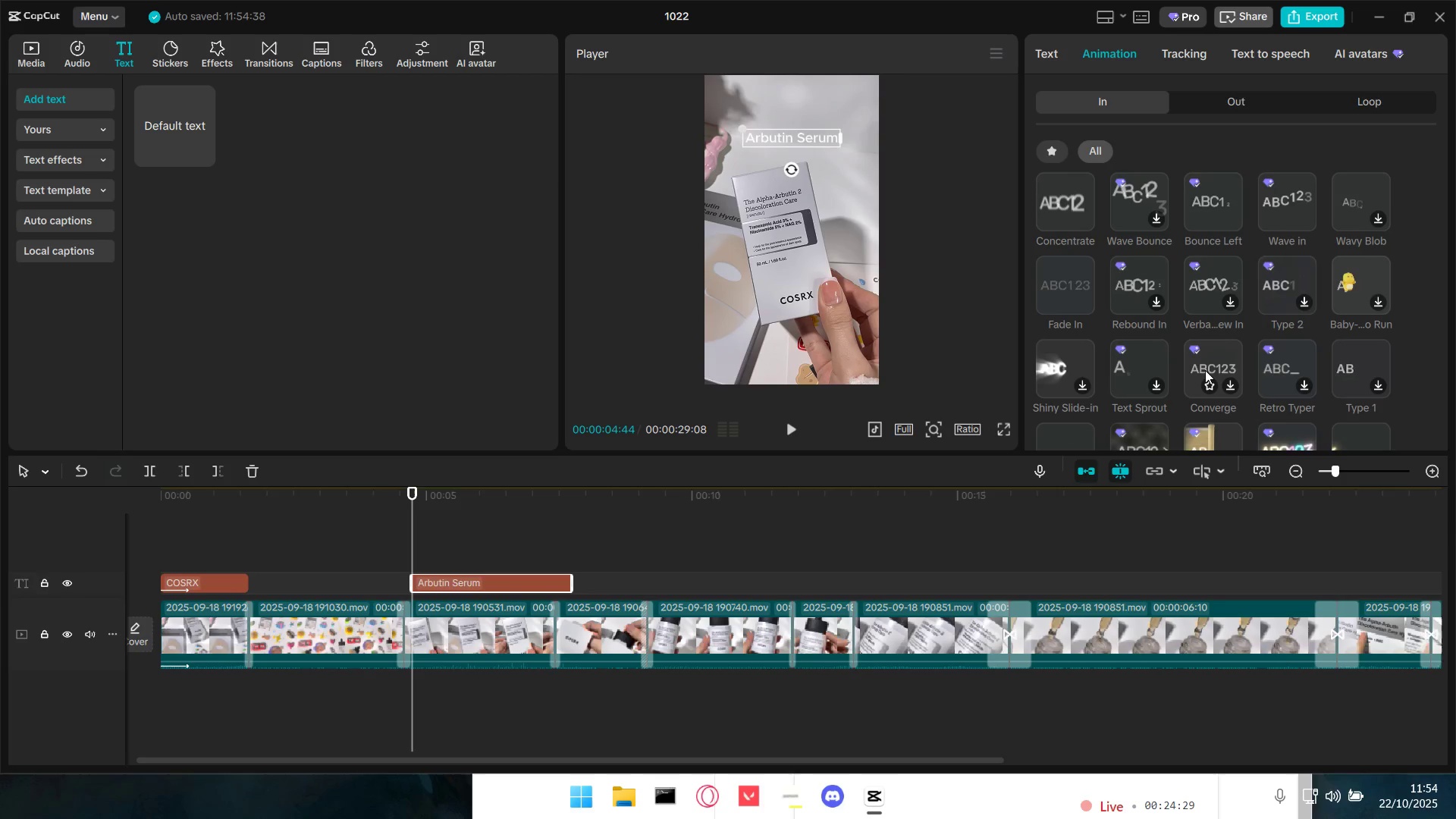 
left_click([1205, 370])
 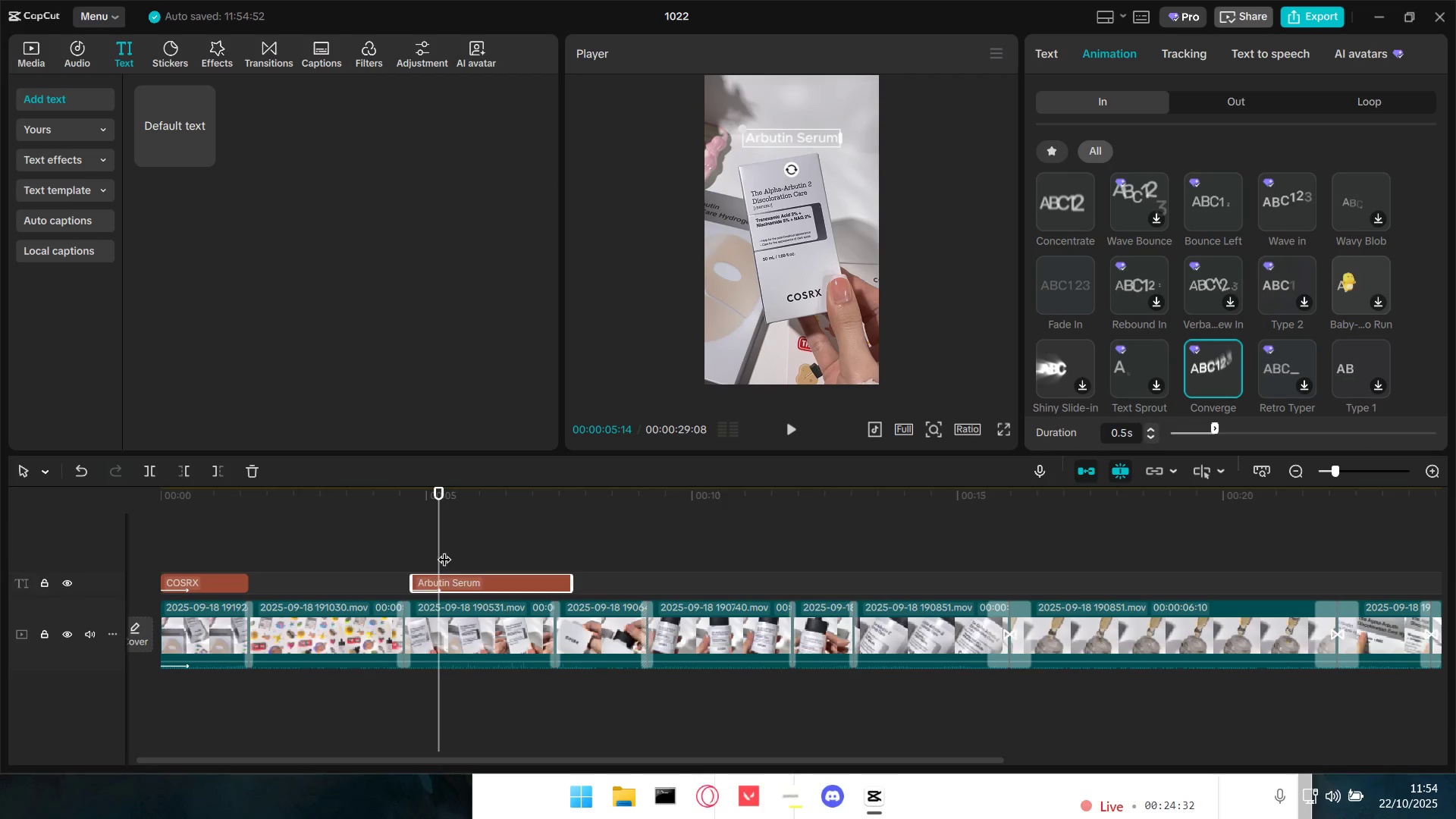 
mouse_move([544, 586])
 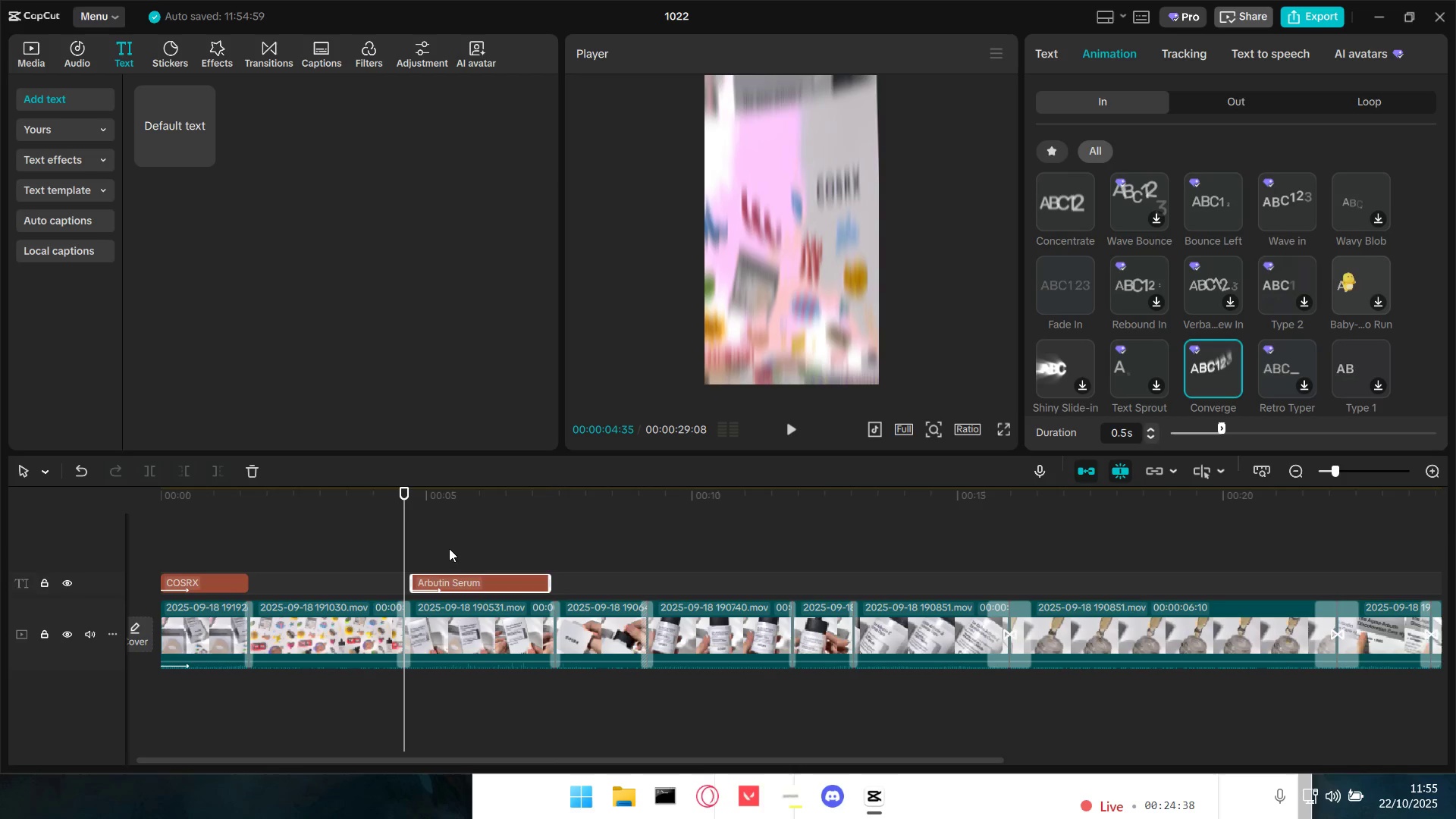 
key(Space)
 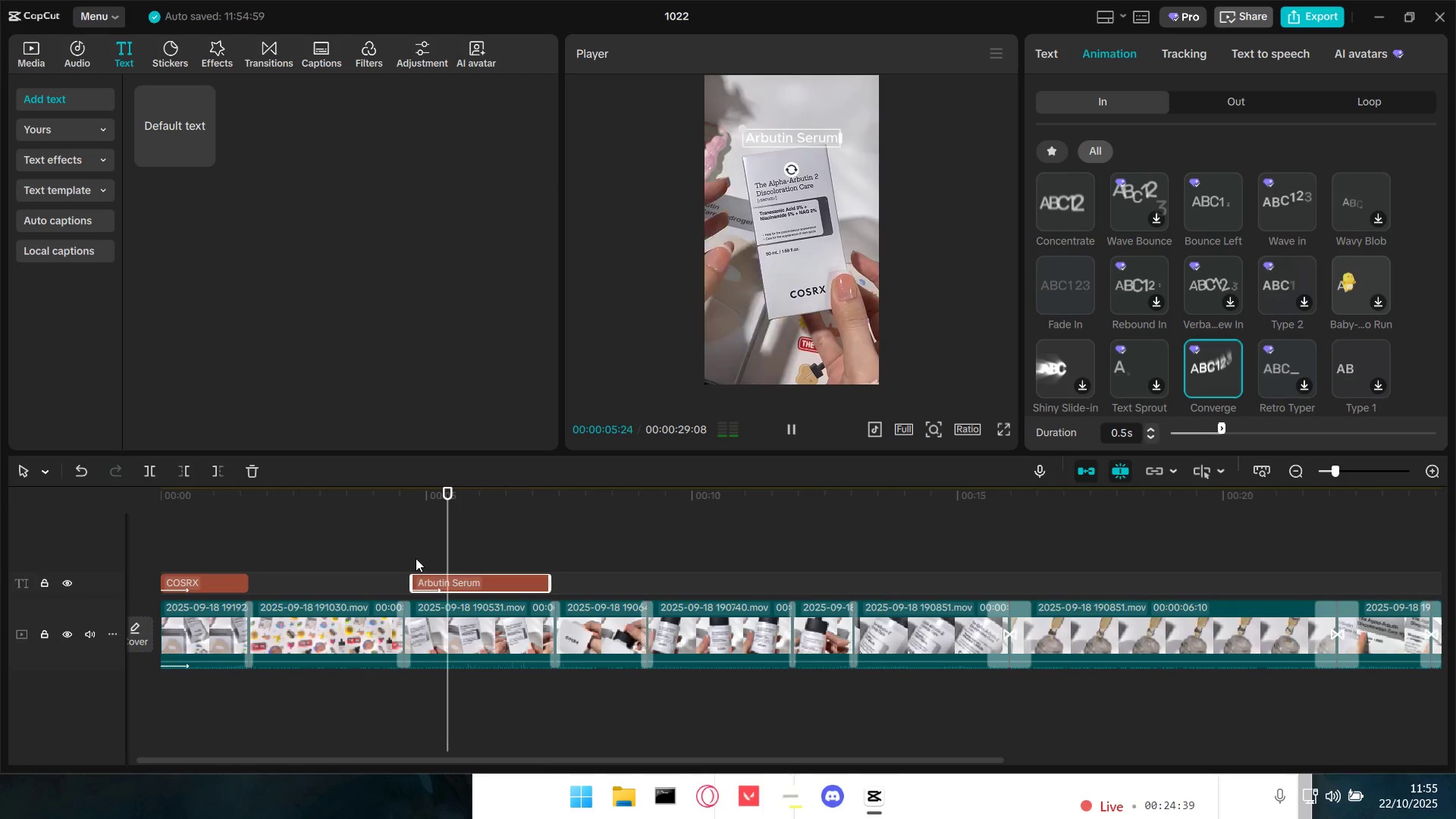 
key(Space)
 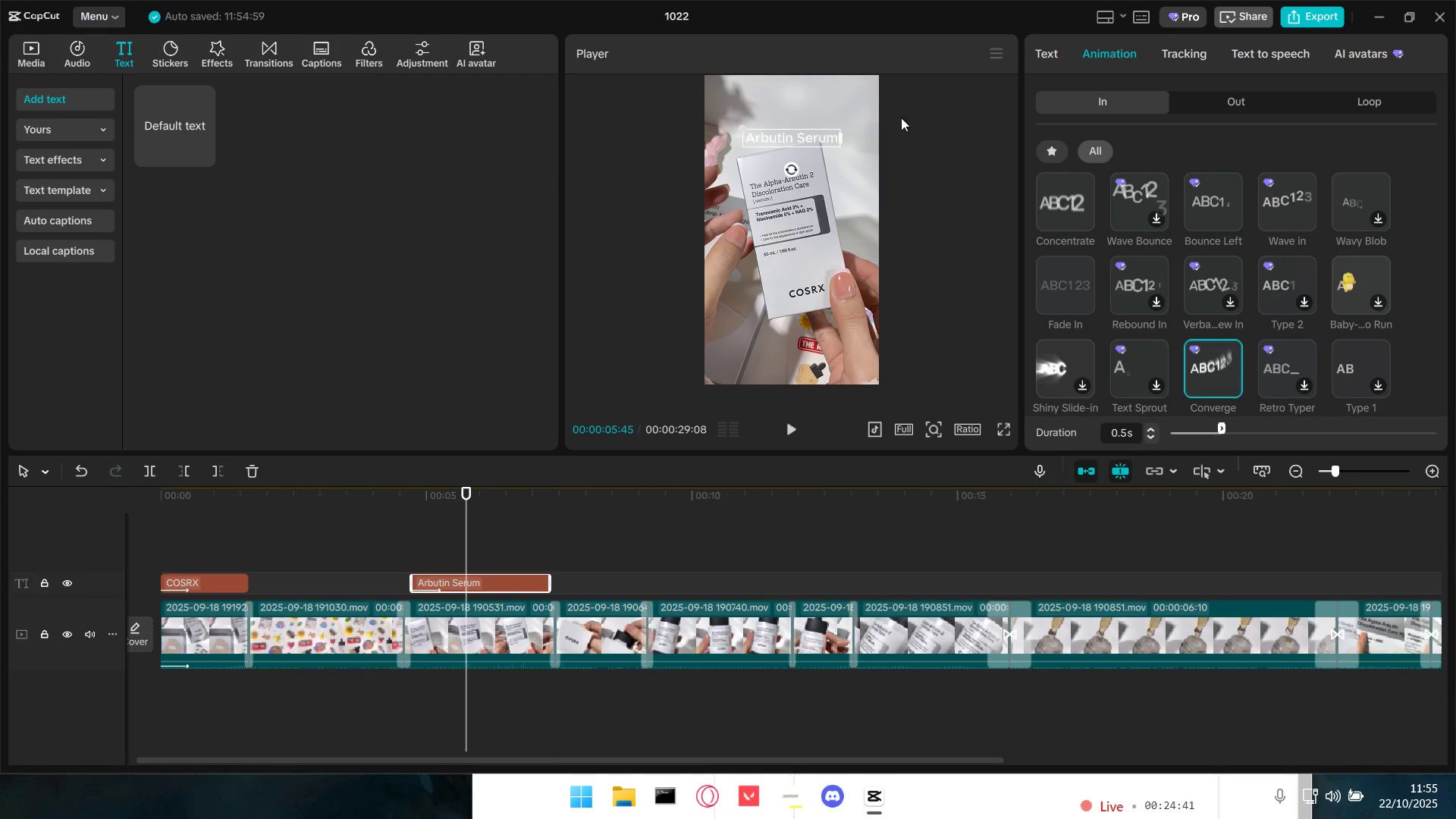 
left_click([1029, 58])
 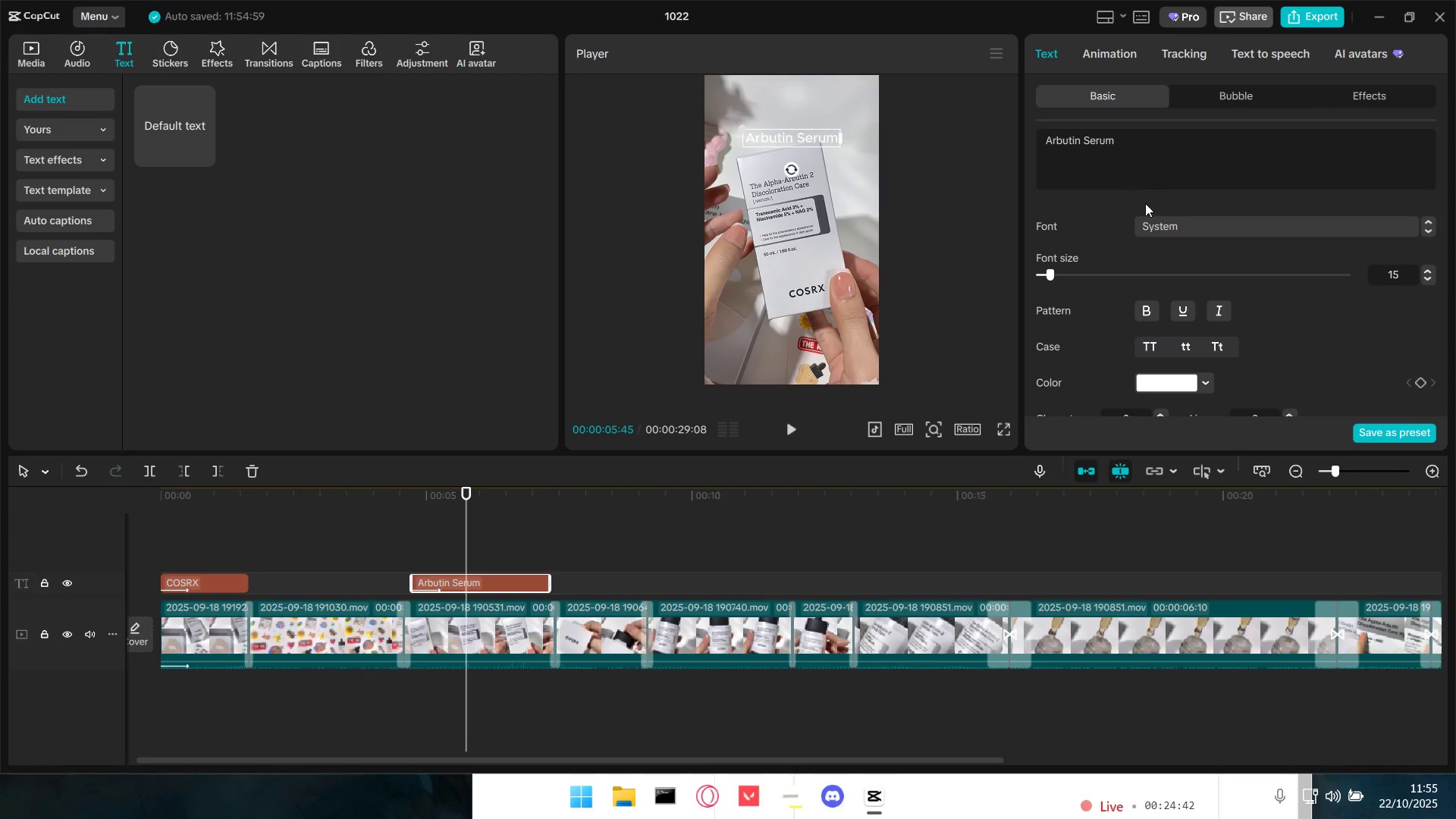 
left_click([1169, 223])
 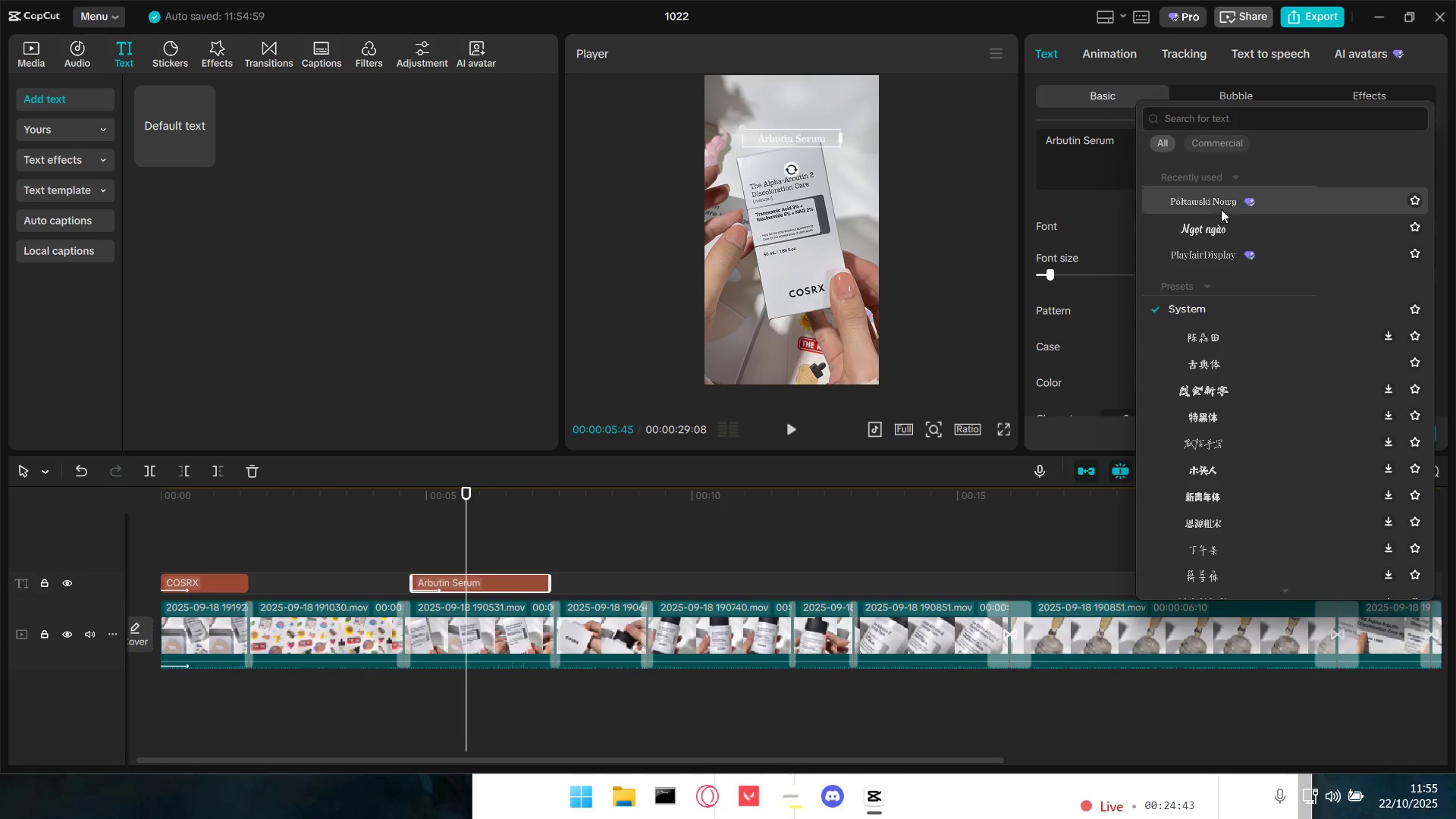 
left_click([1221, 206])
 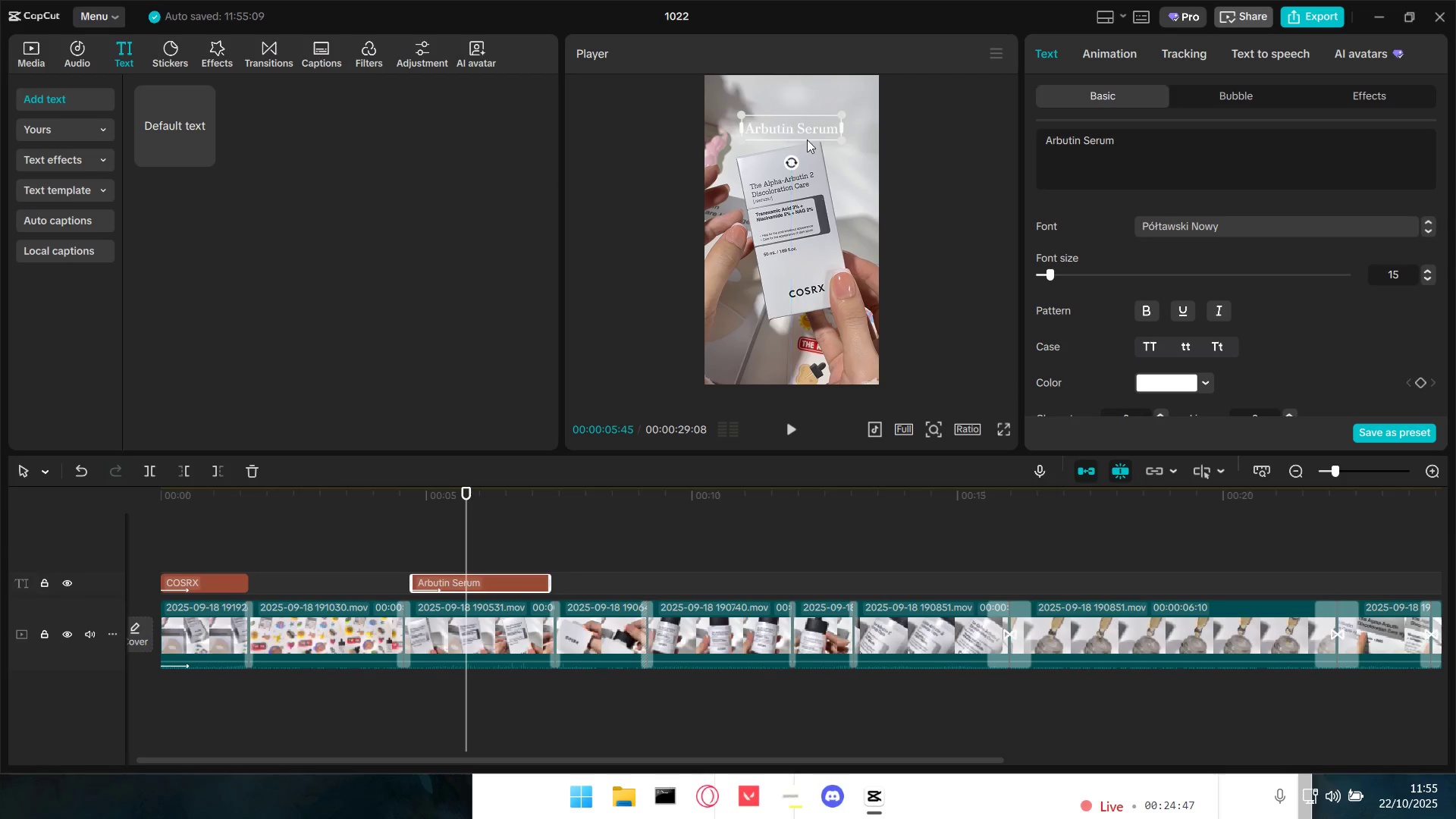 
scroll: coordinate [1147, 350], scroll_direction: down, amount: 7.0
 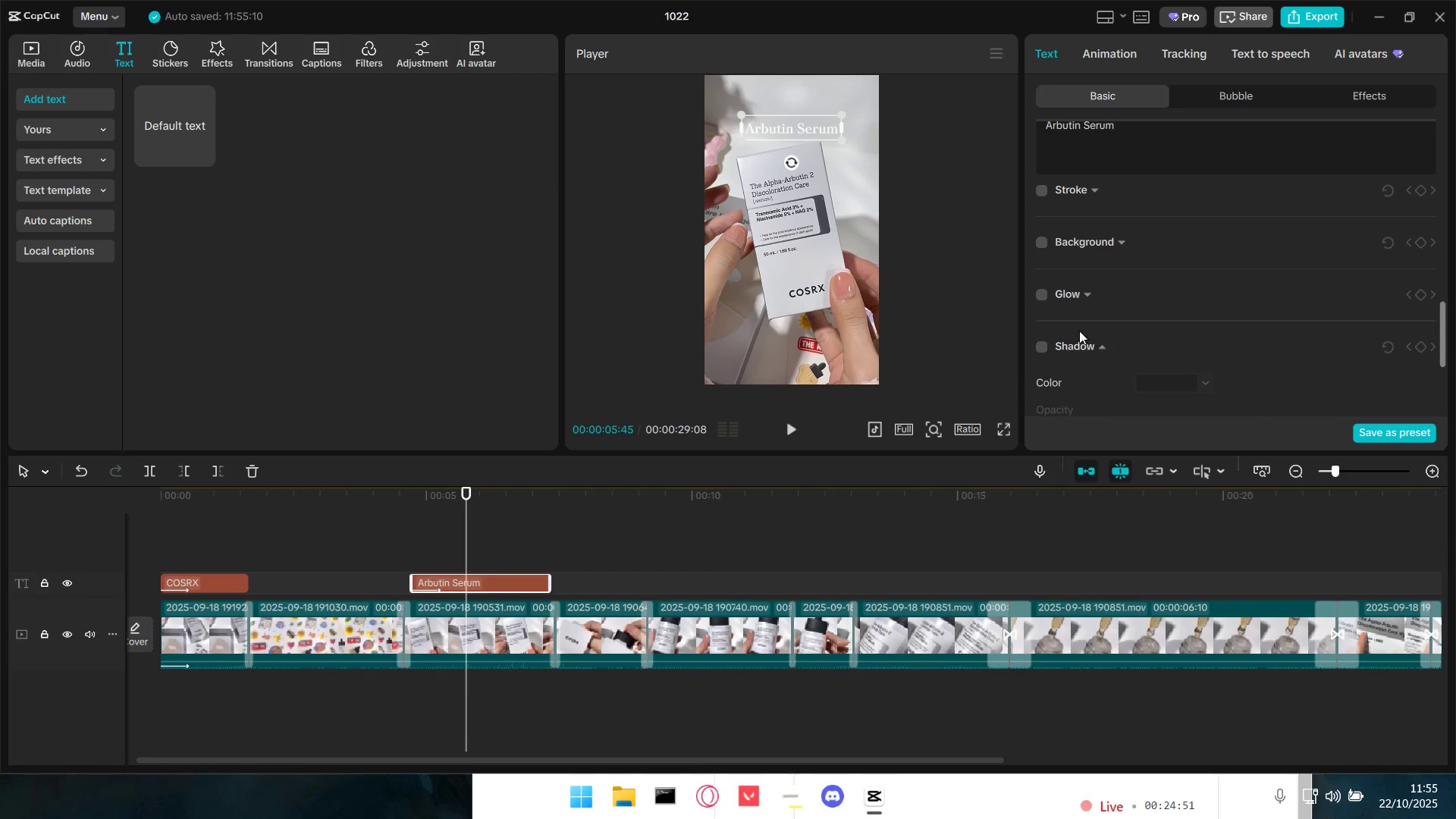 
left_click([1044, 349])
 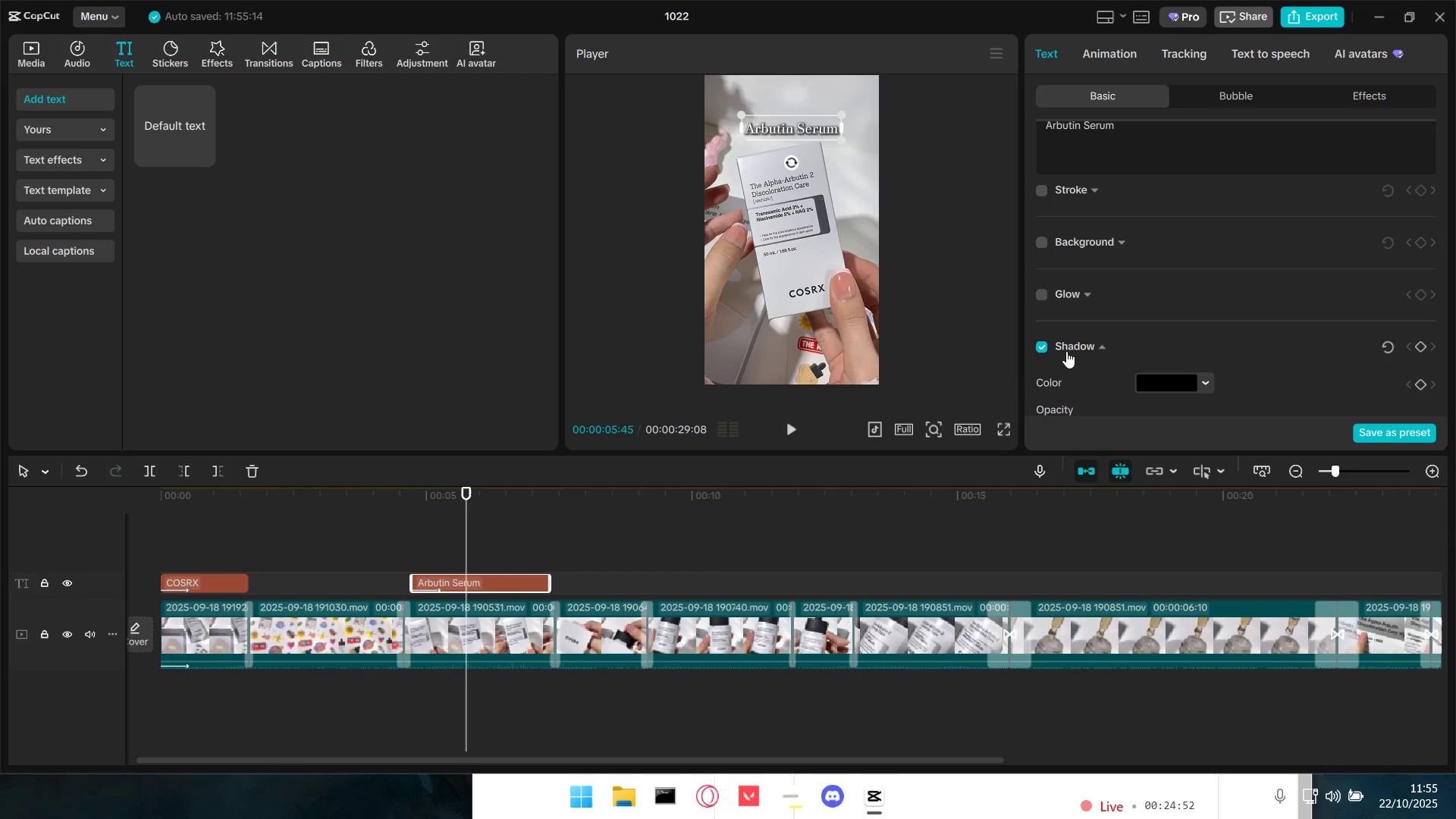 
scroll: coordinate [1090, 356], scroll_direction: down, amount: 2.0
 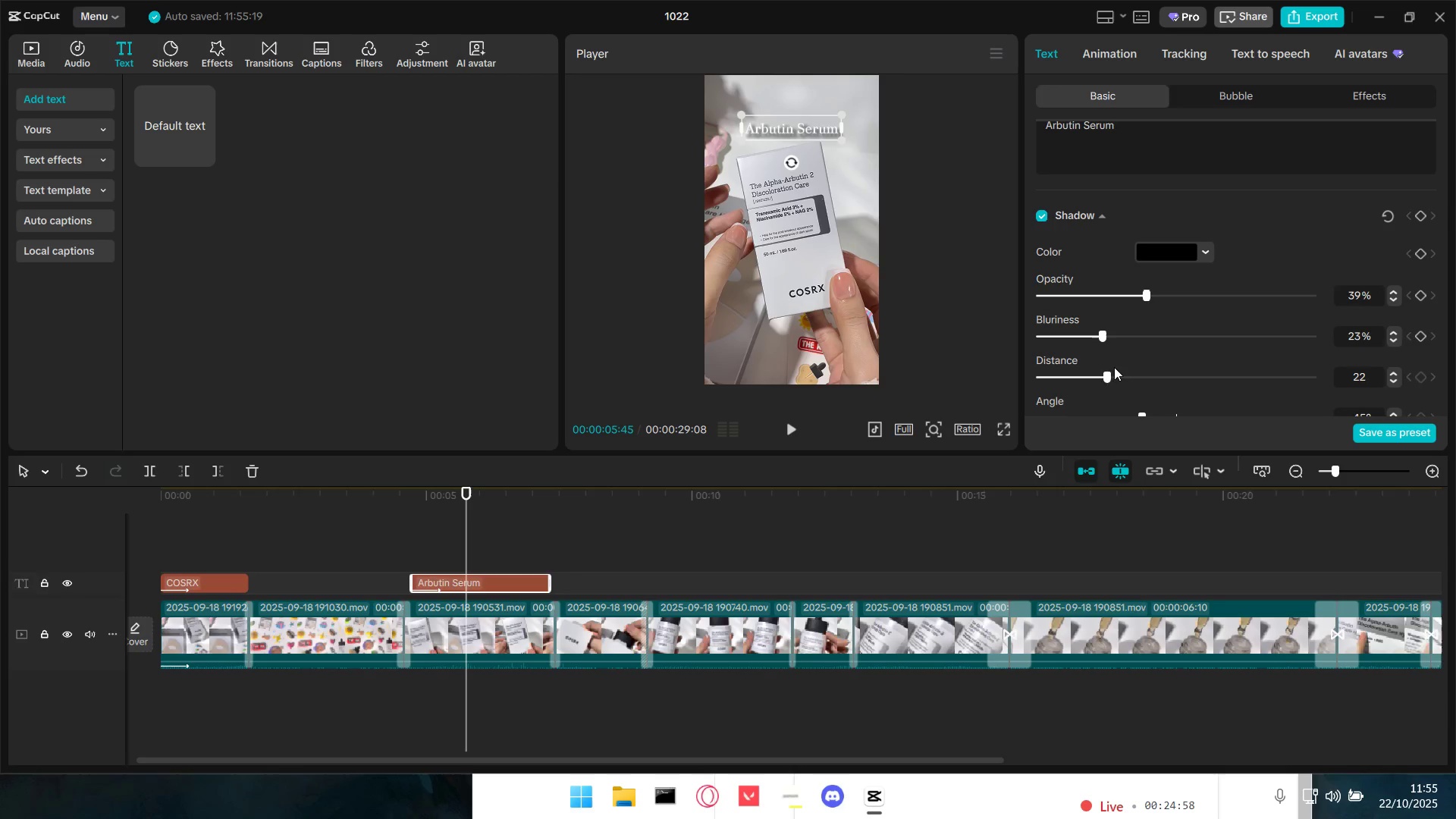 
wait(7.01)
 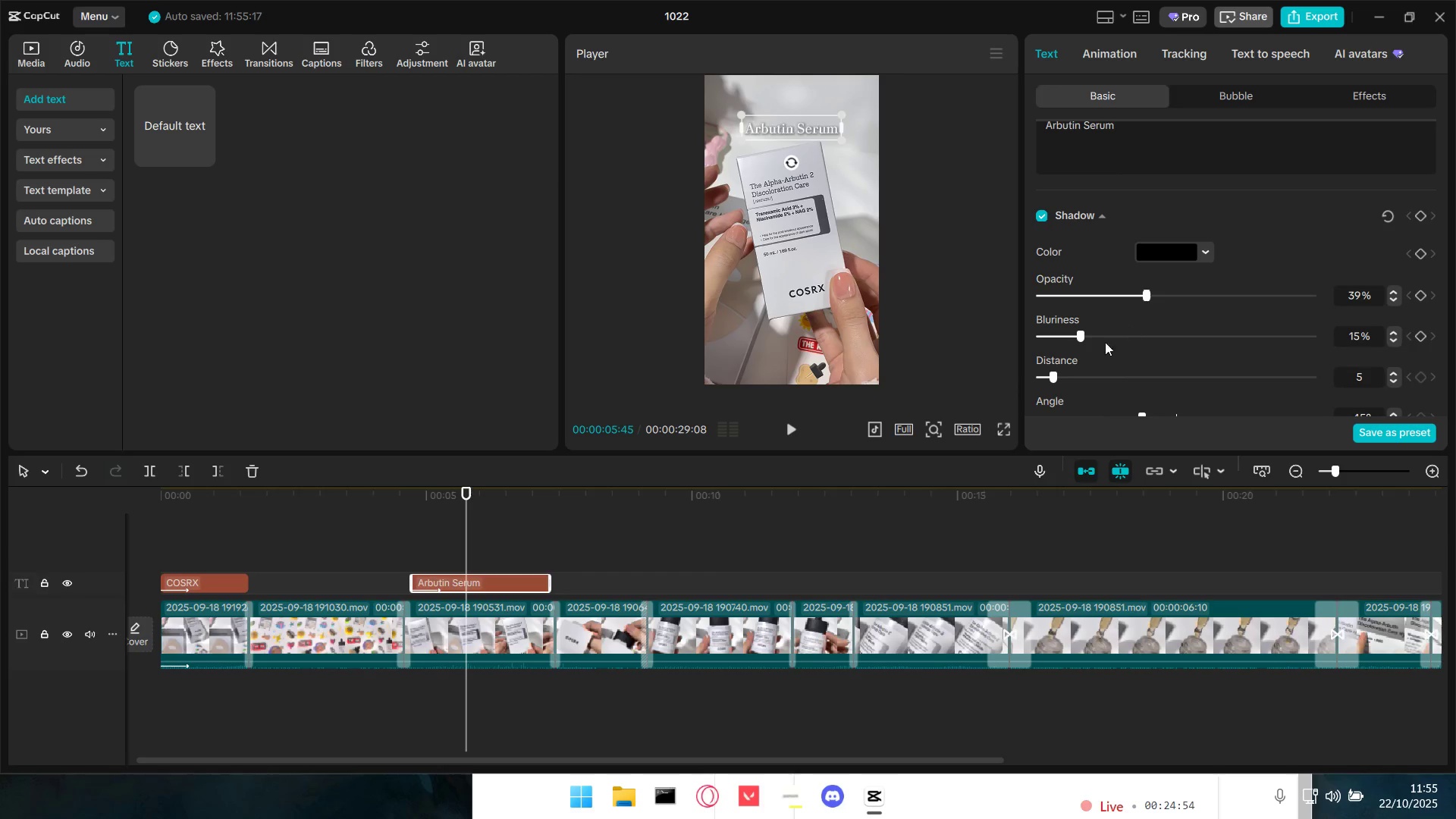 
scroll: coordinate [1114, 373], scroll_direction: down, amount: 1.0
 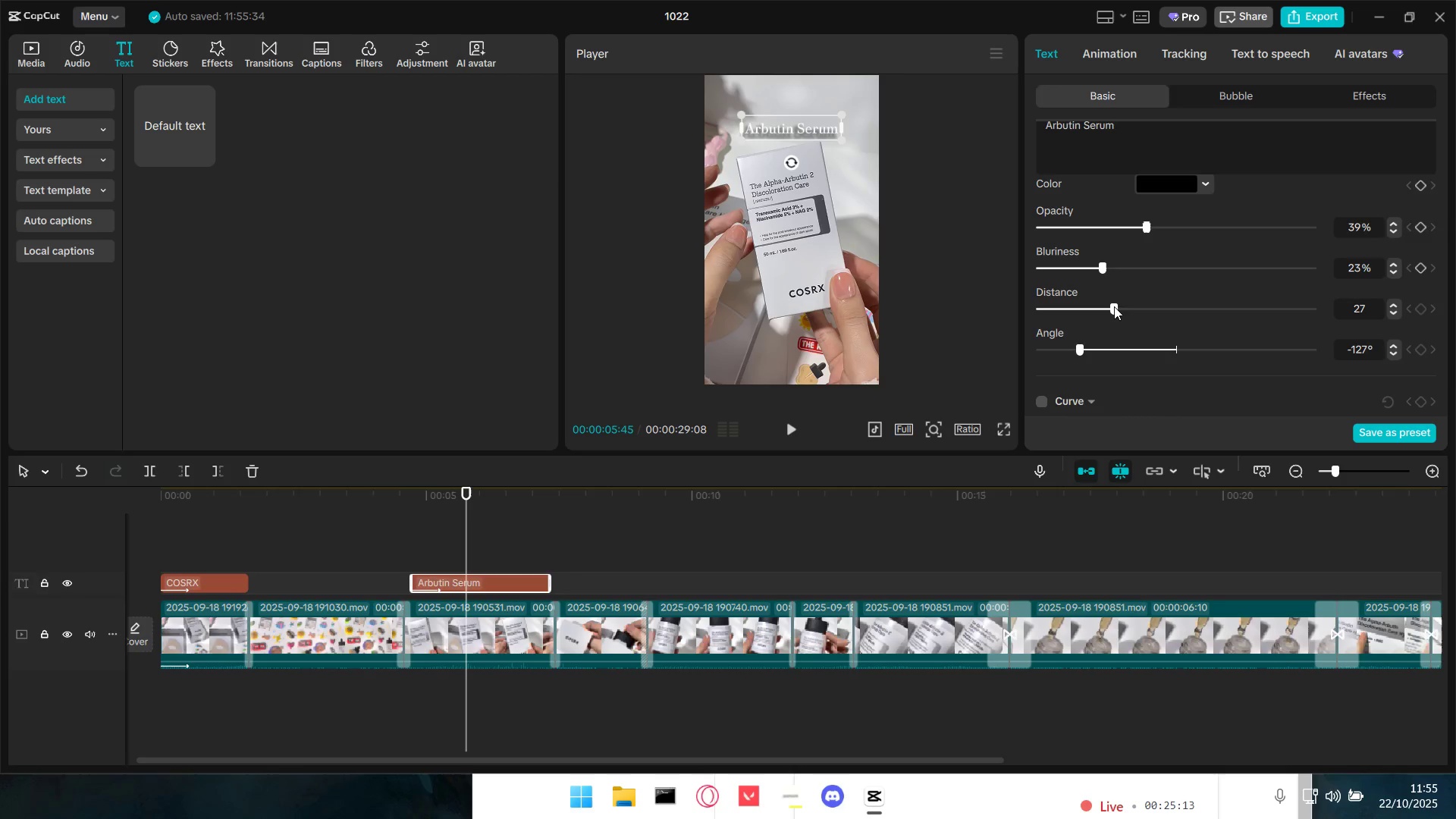 
wait(18.67)
 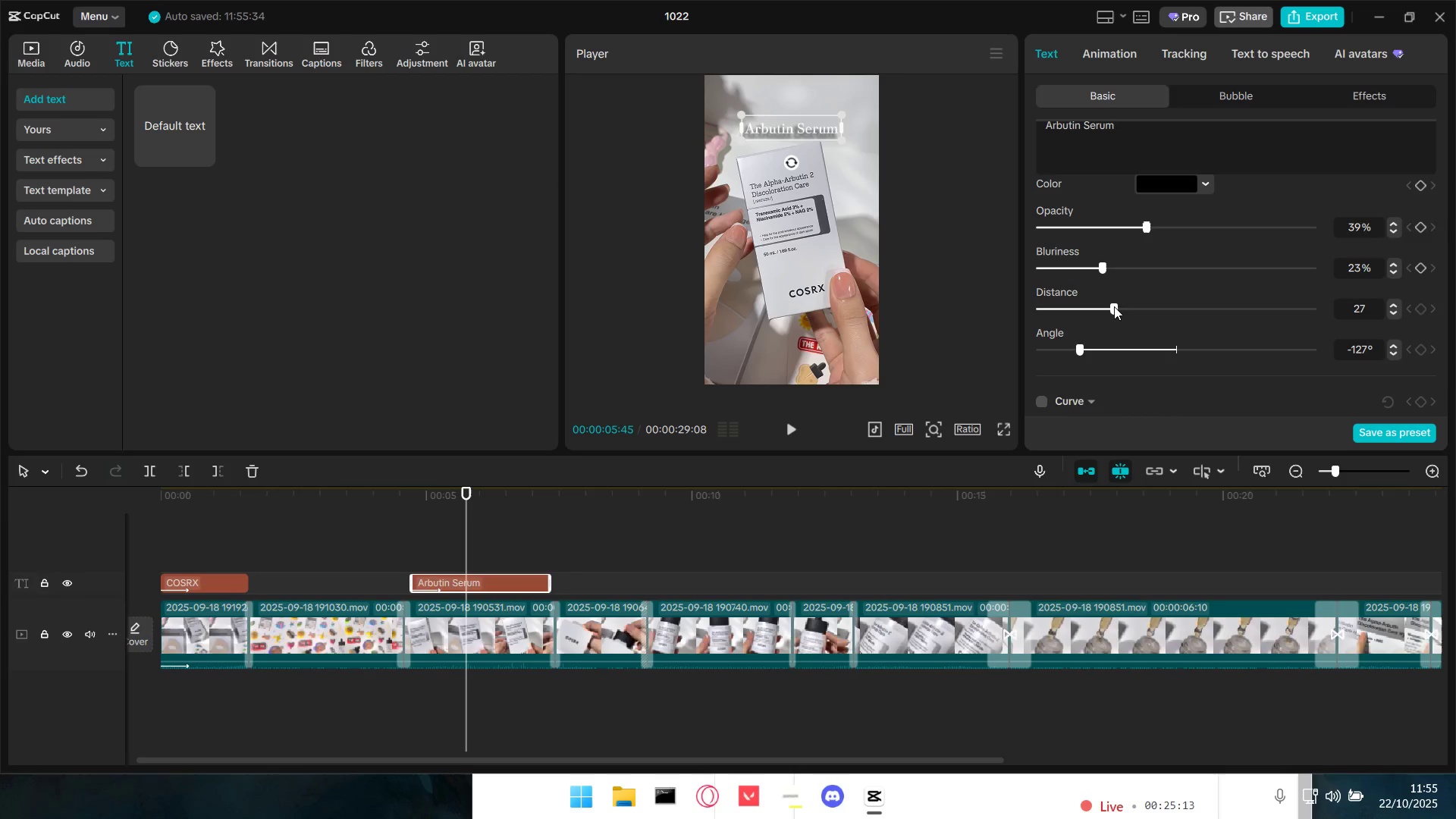 
left_click([1003, 422])
 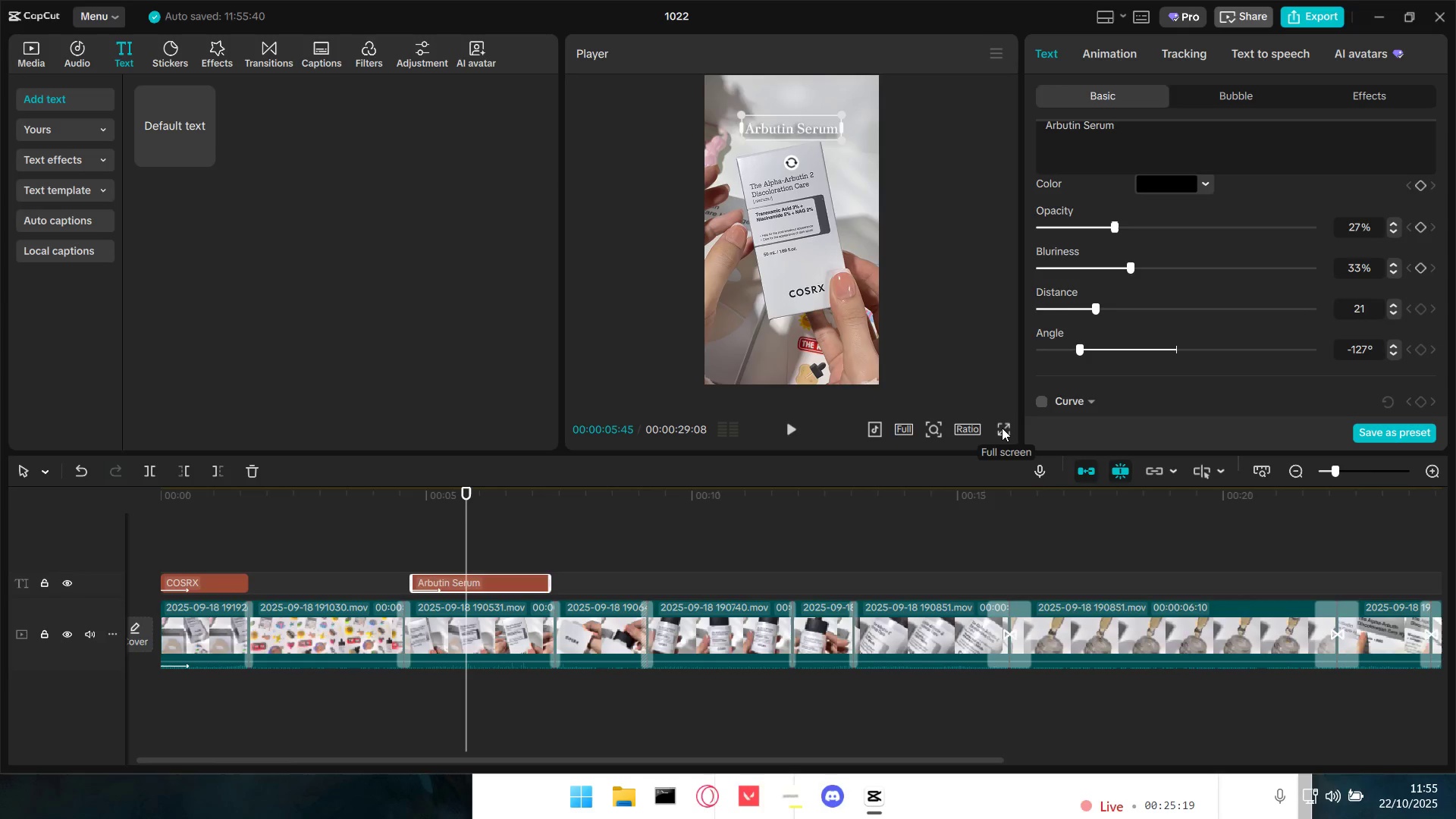 
double_click([1002, 428])
 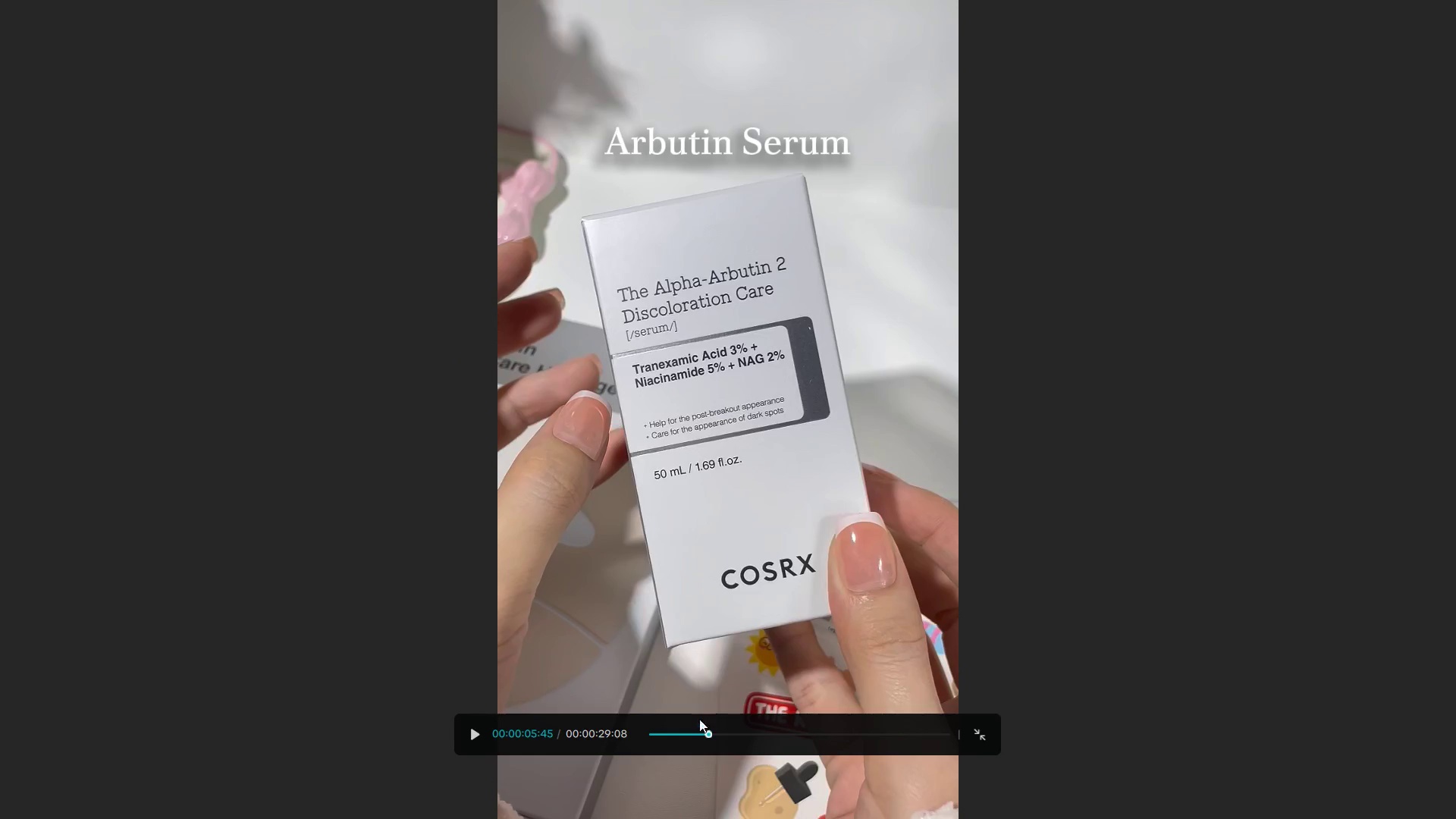 
left_click([671, 734])
 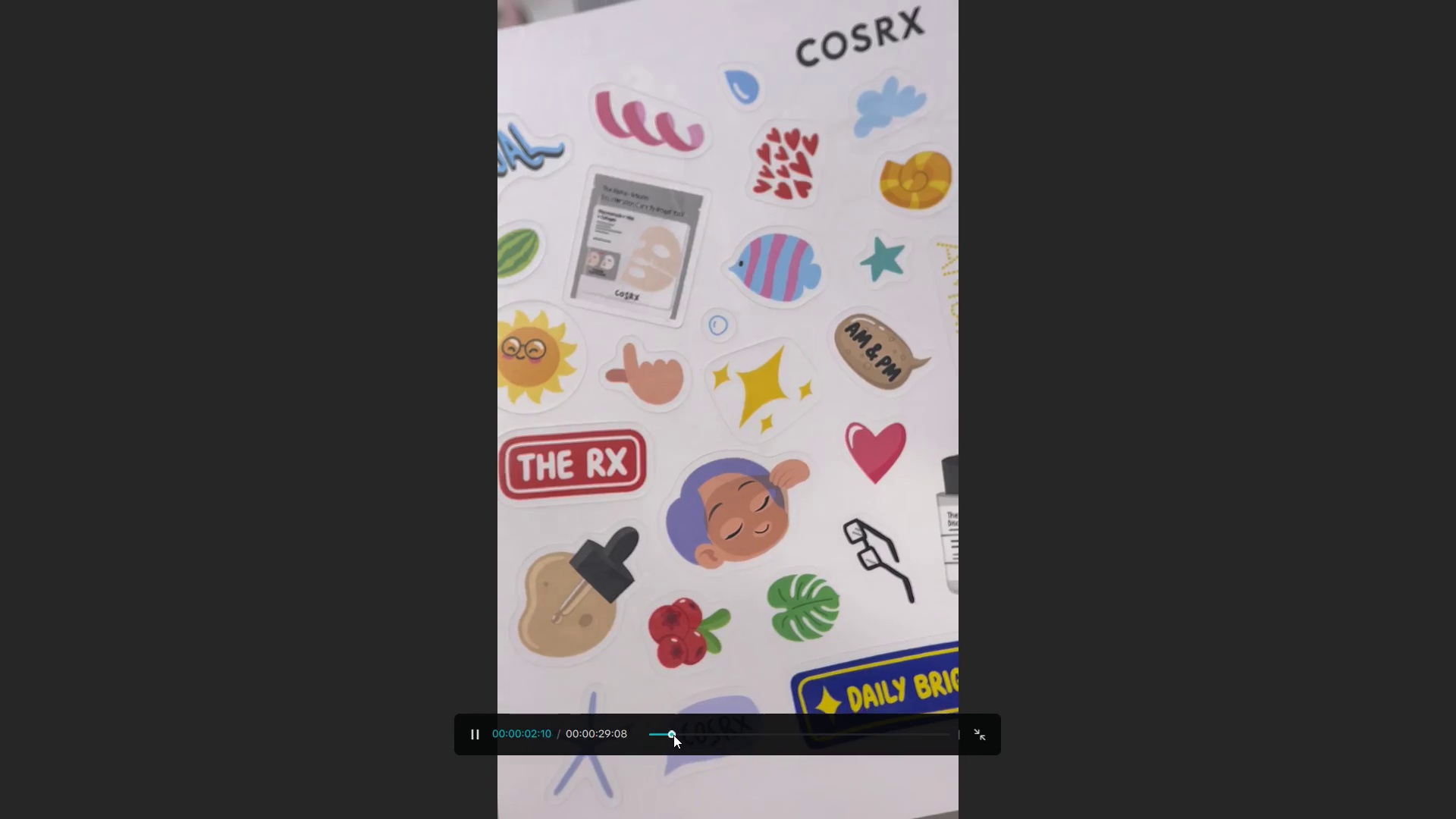 
key(Space)
 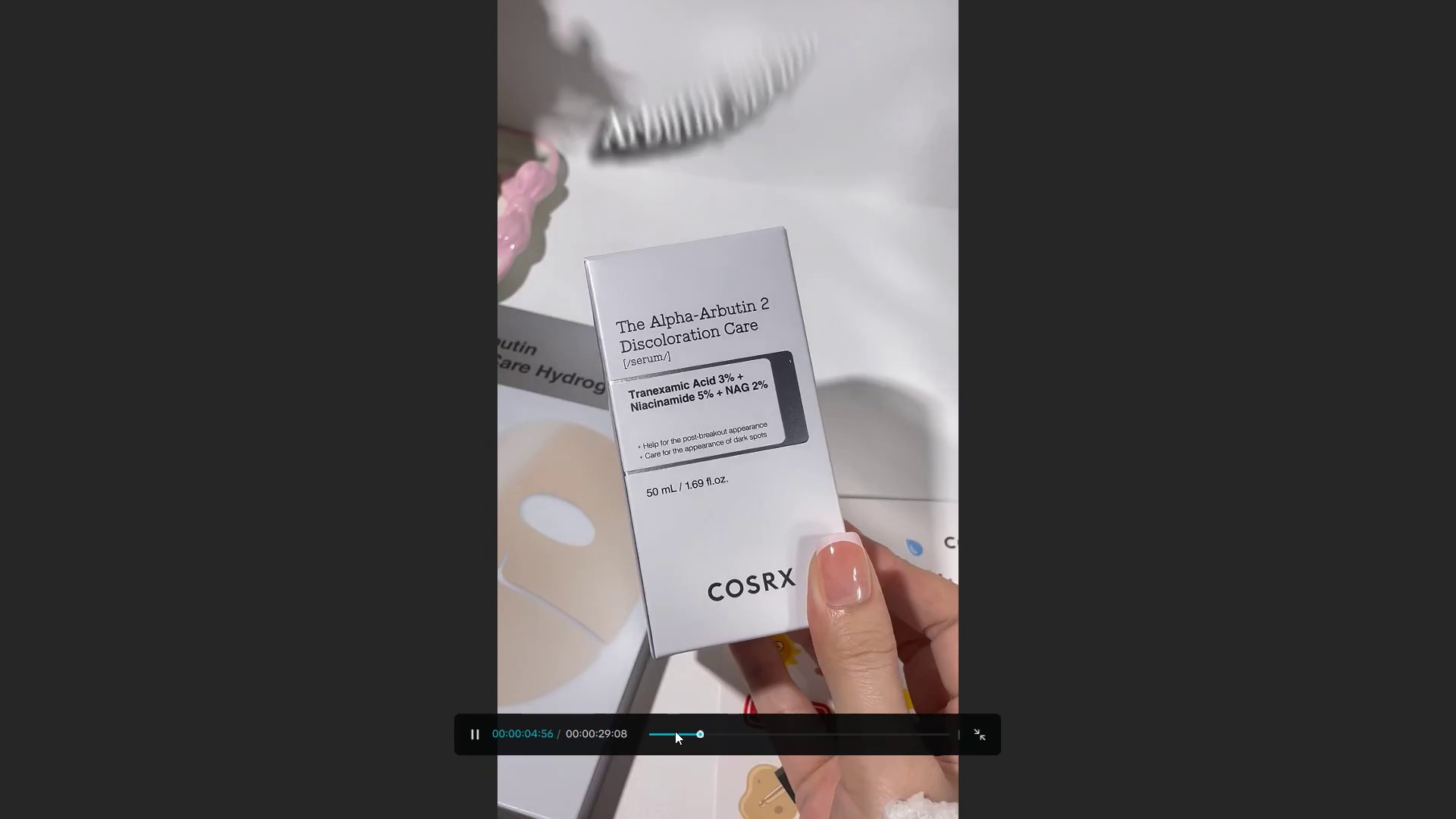 
key(Space)
 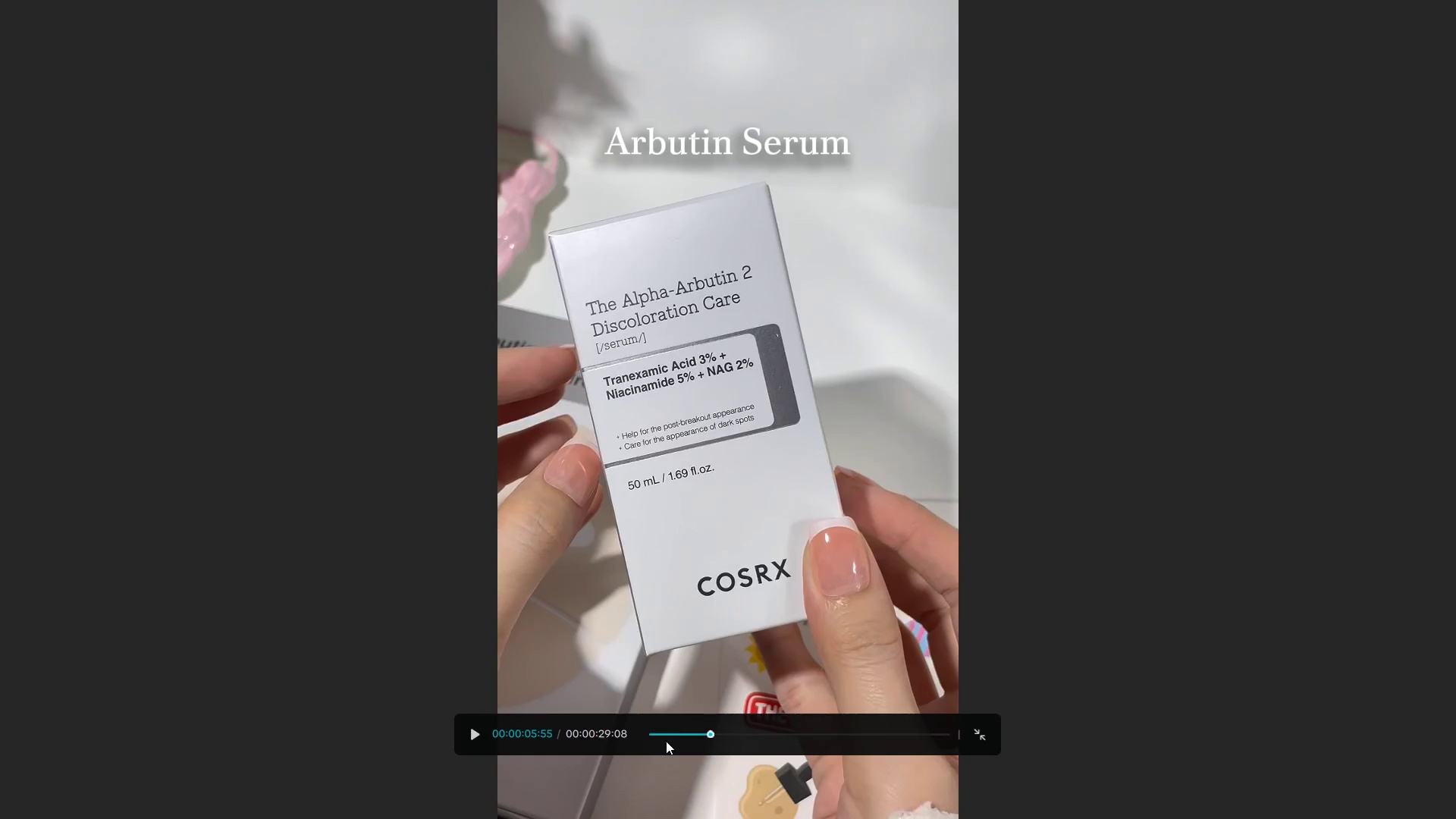 
key(Escape)
 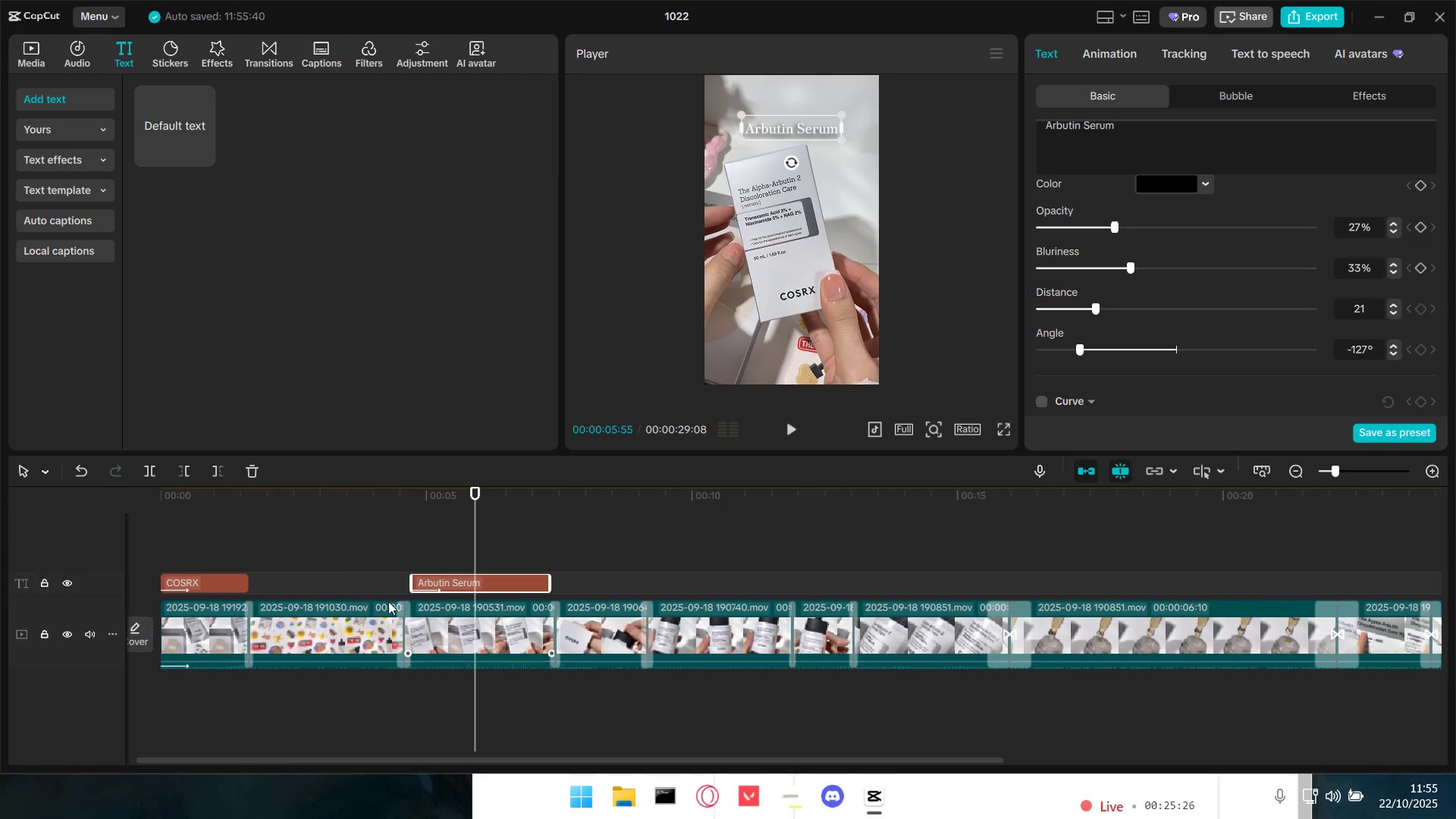 
left_click([320, 548])
 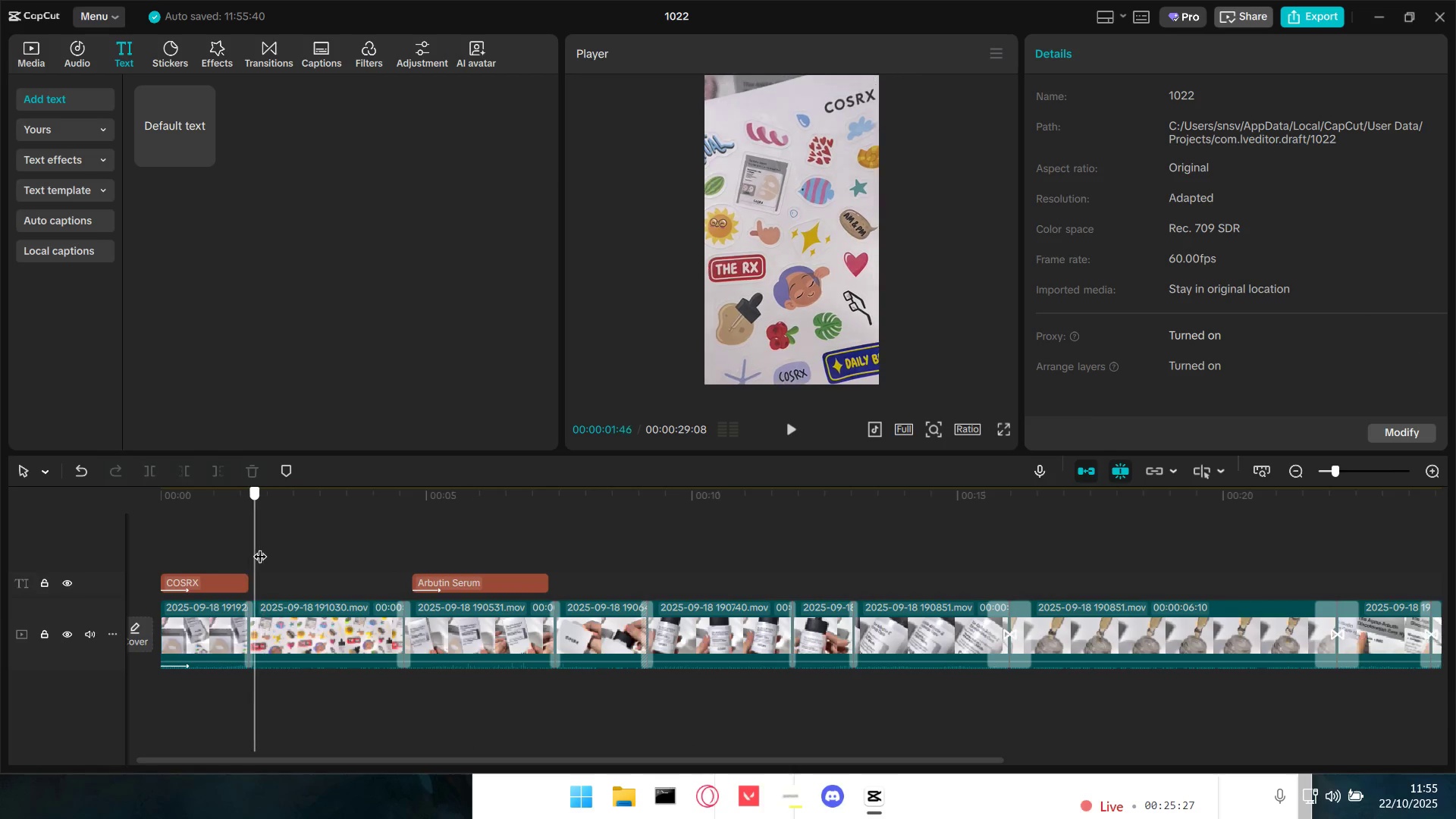 
triple_click([220, 581])
 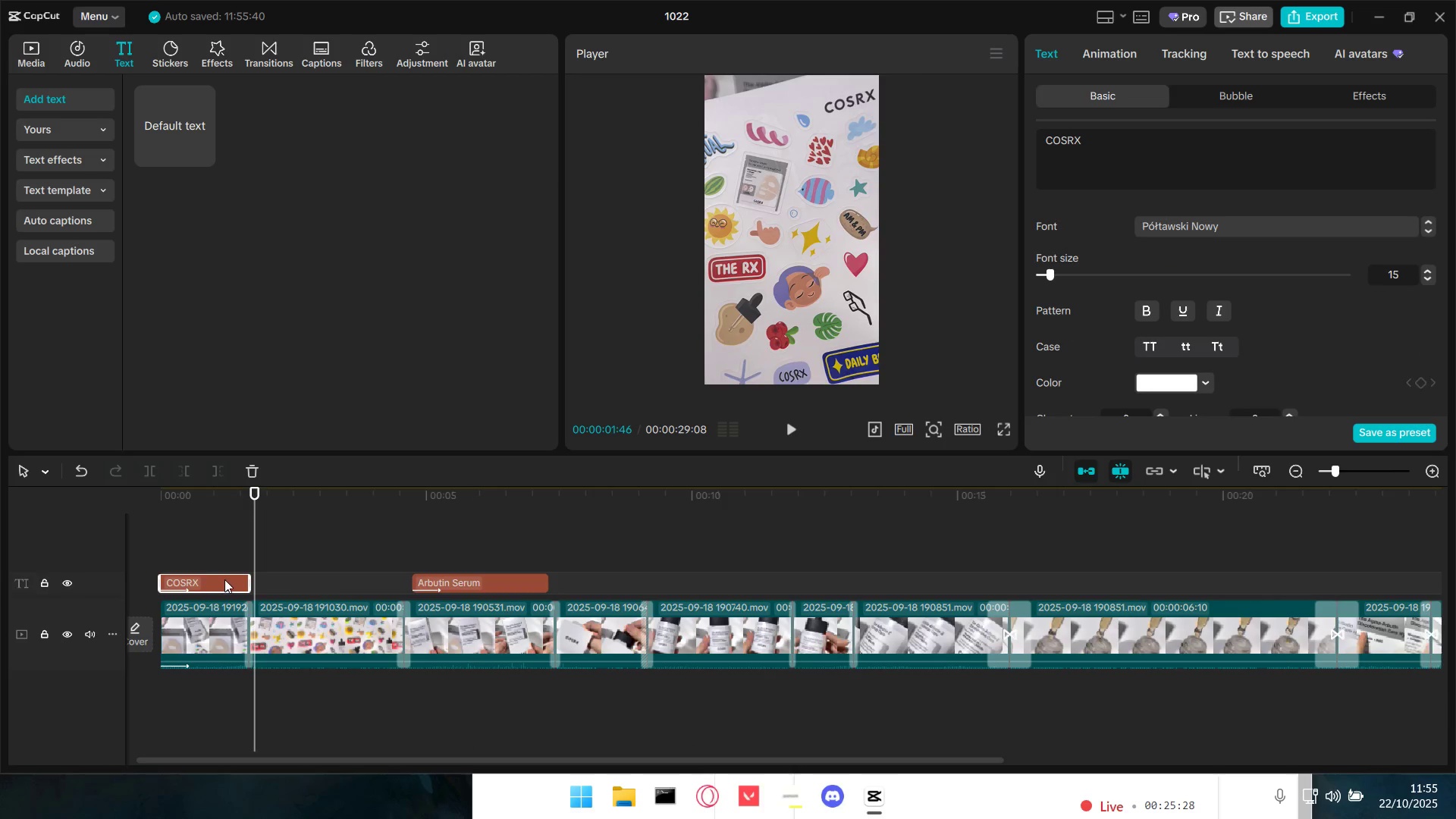 
key(Control+C)
 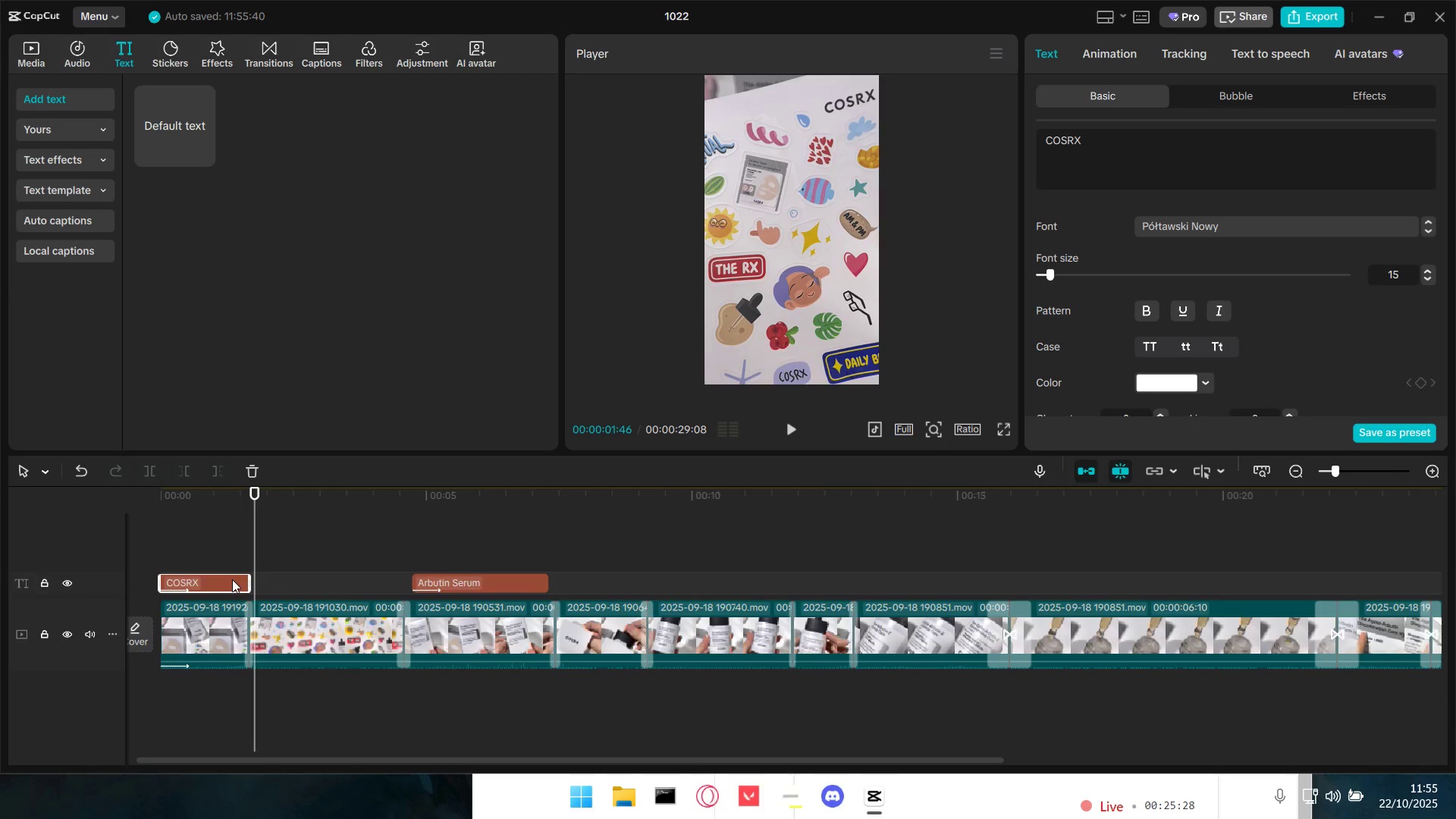 
key(Control+V)
 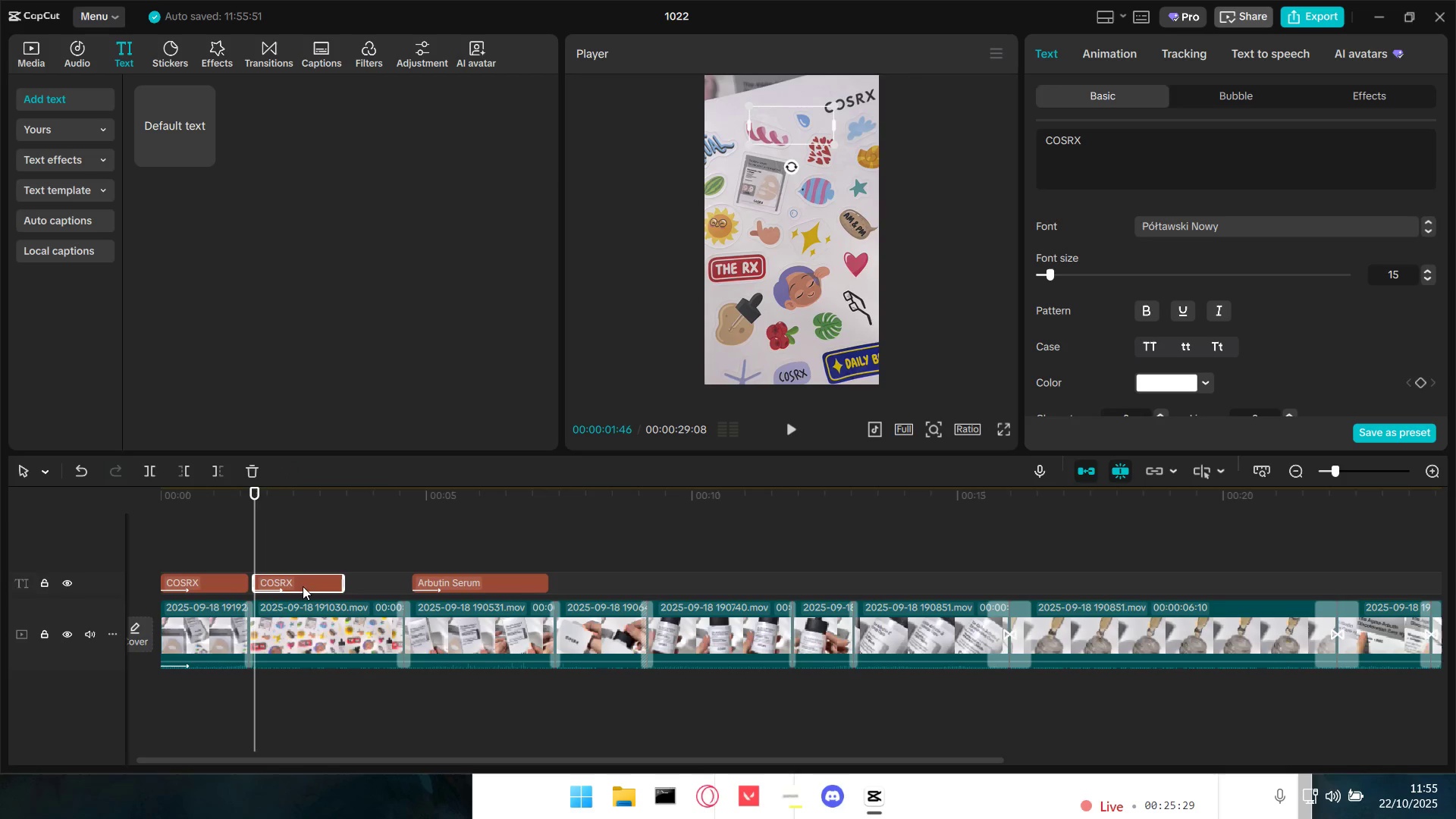 
left_click([303, 582])
 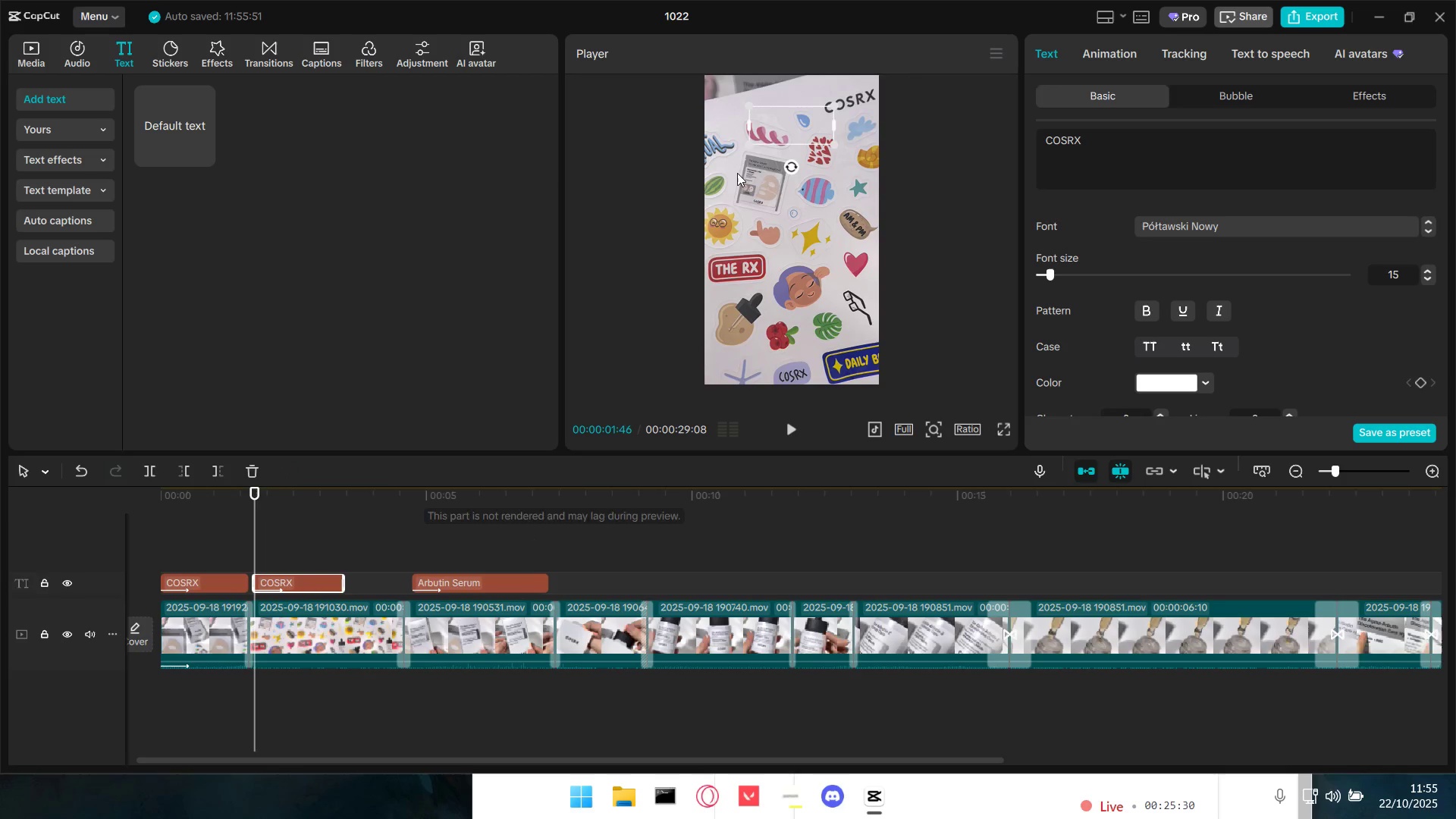 
left_click([770, 134])
 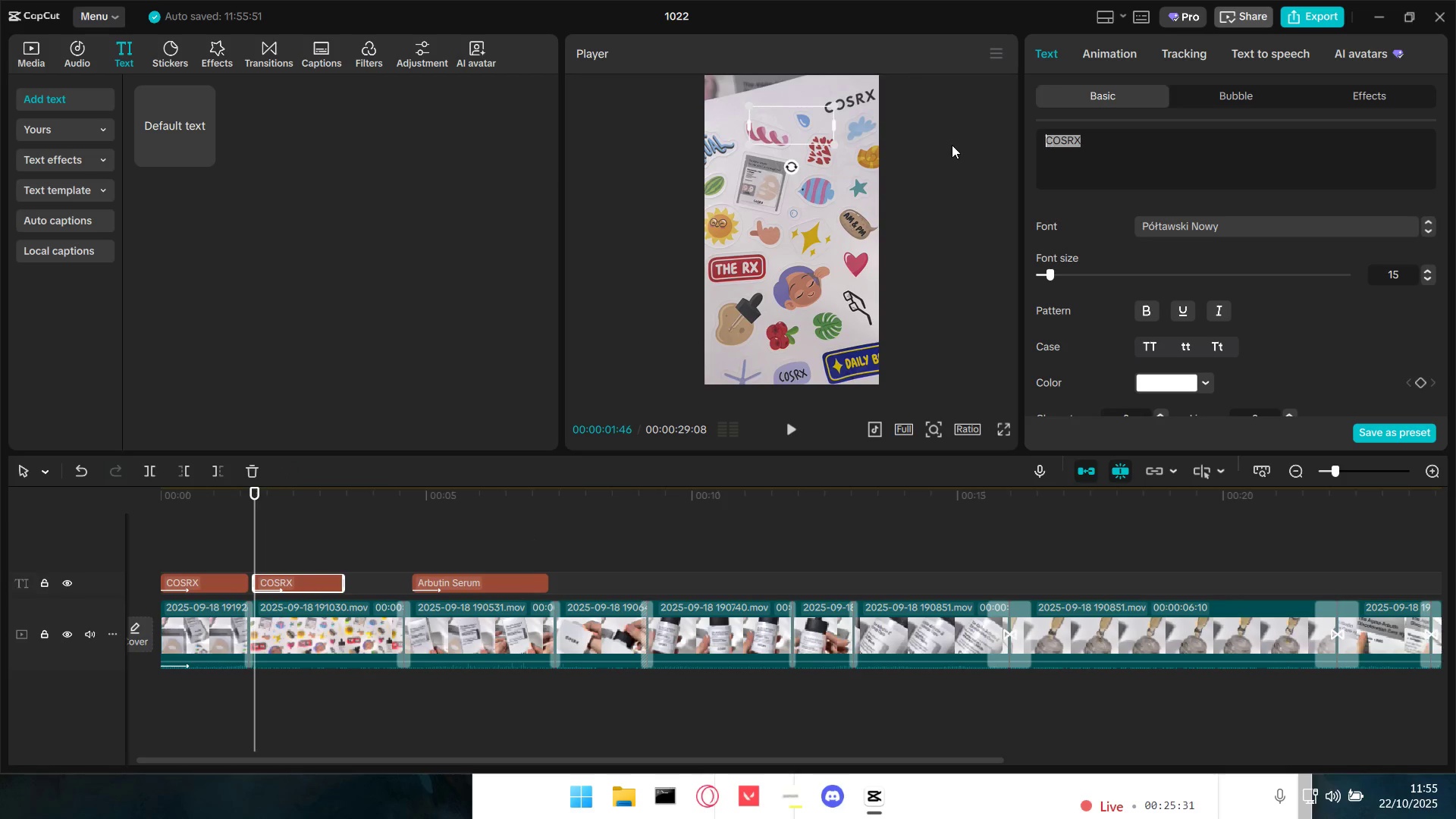 
type(Free Stickers)
 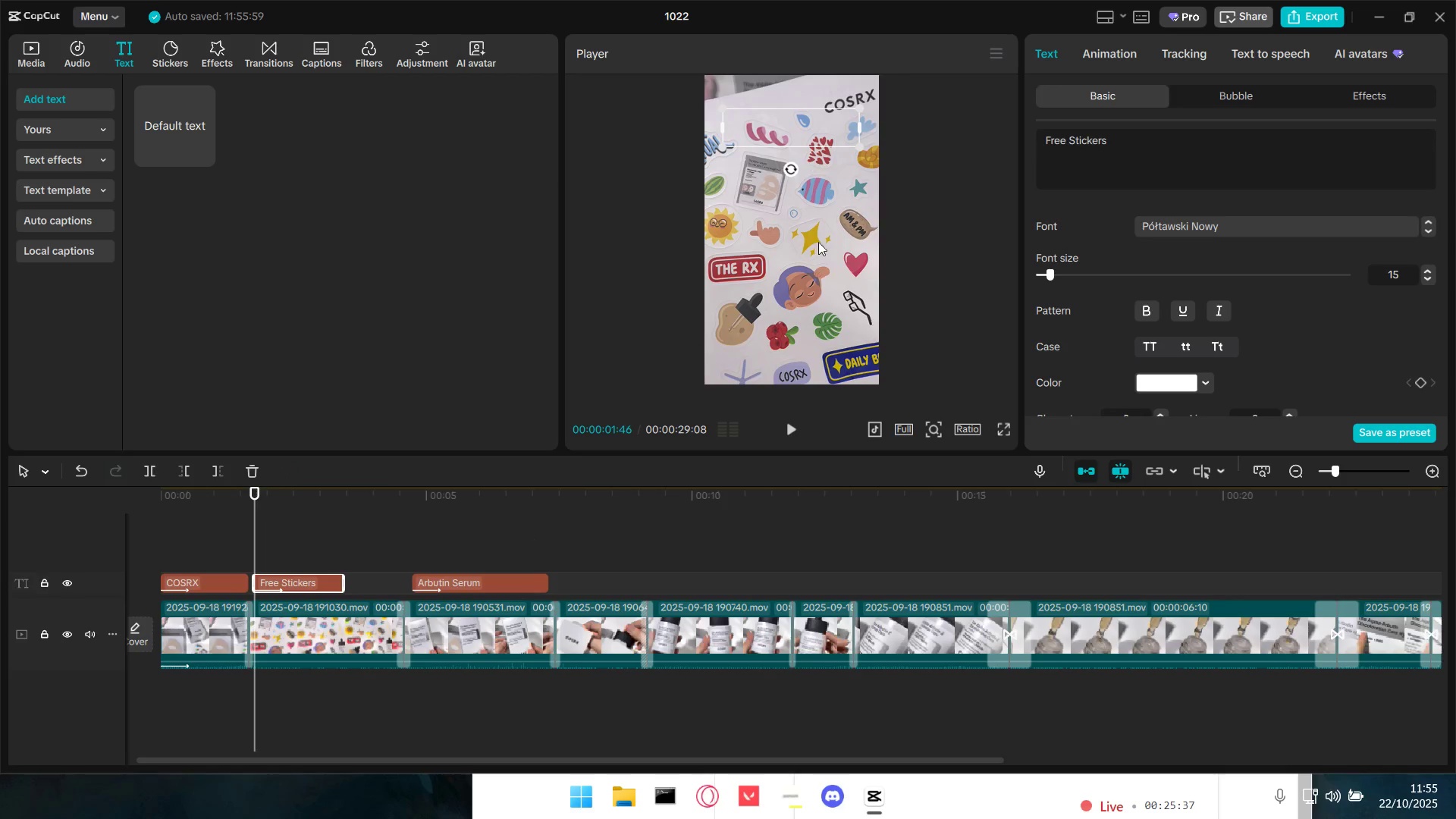 
left_click([191, 547])
 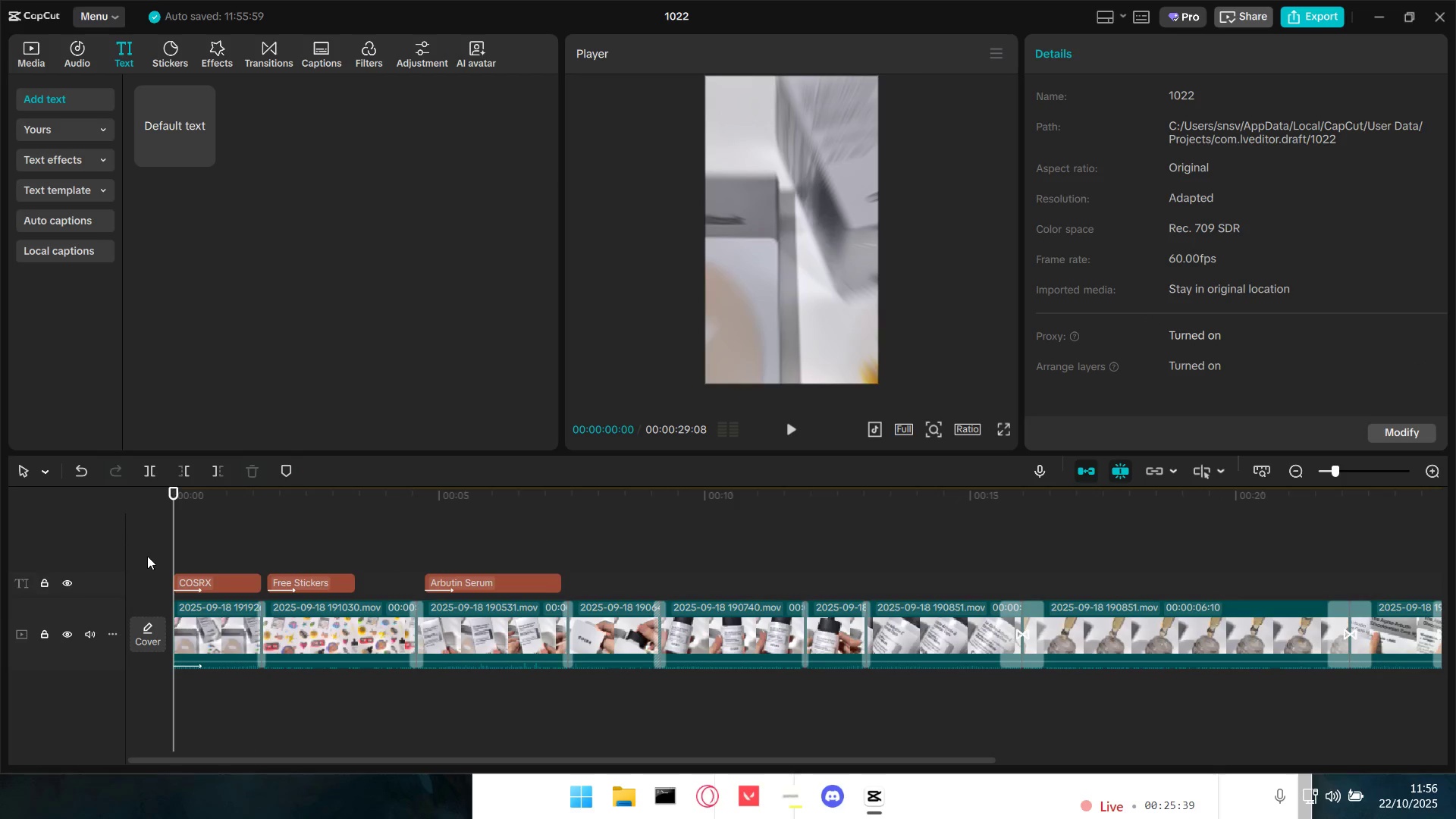 
key(Space)
 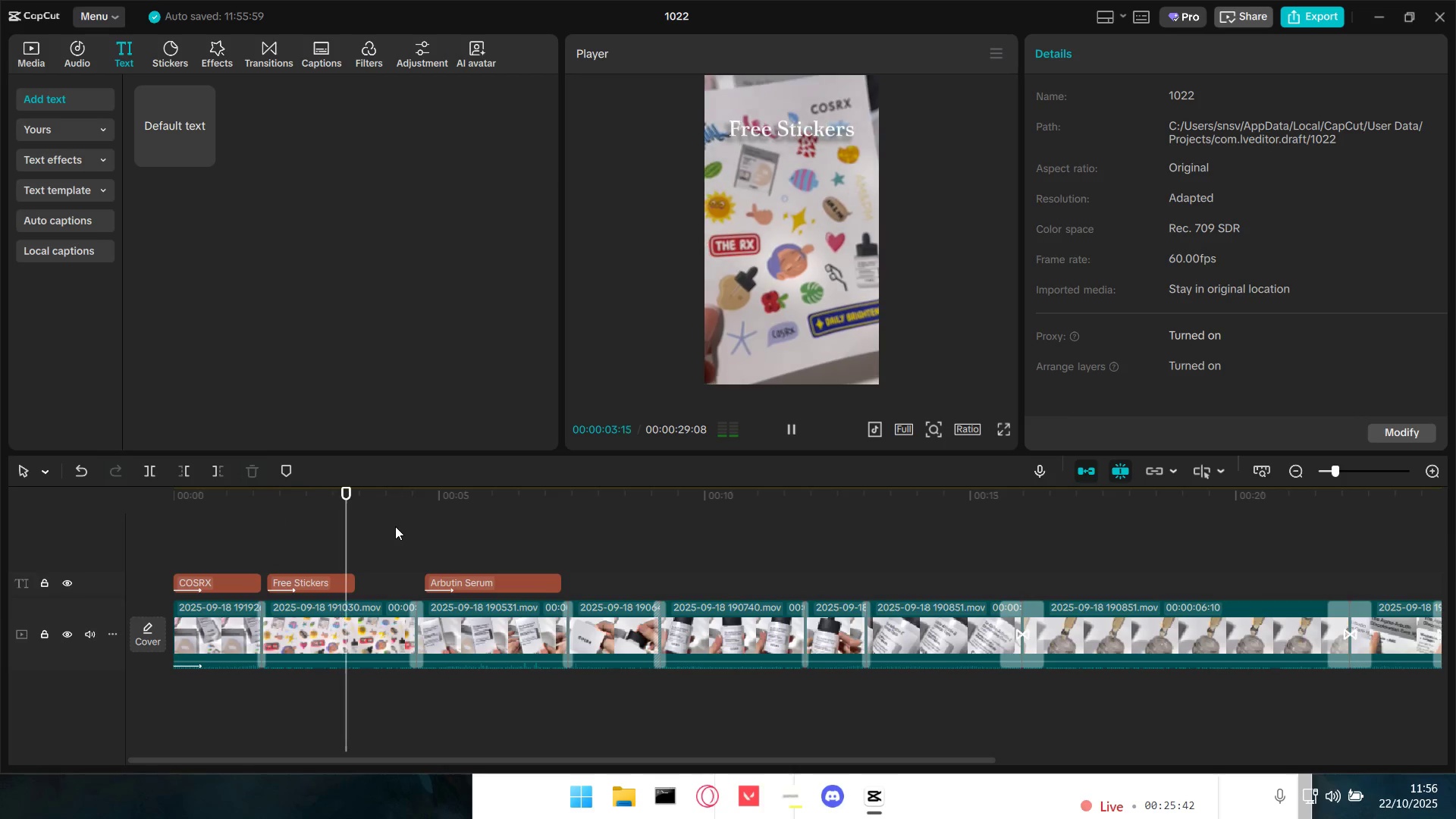 
key(Space)
 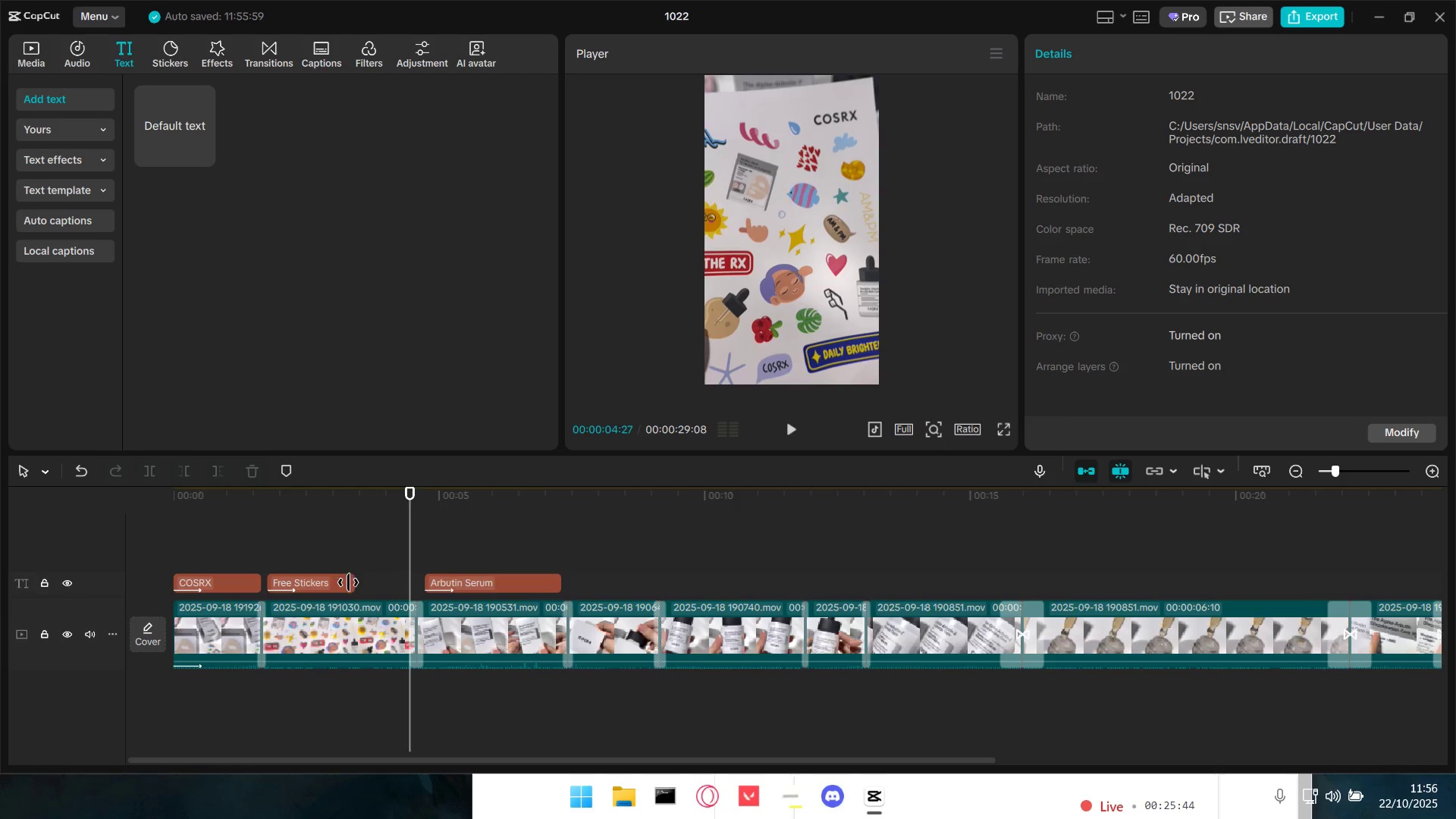 
left_click_drag(start_coordinate=[350, 582], to_coordinate=[347, 588])
 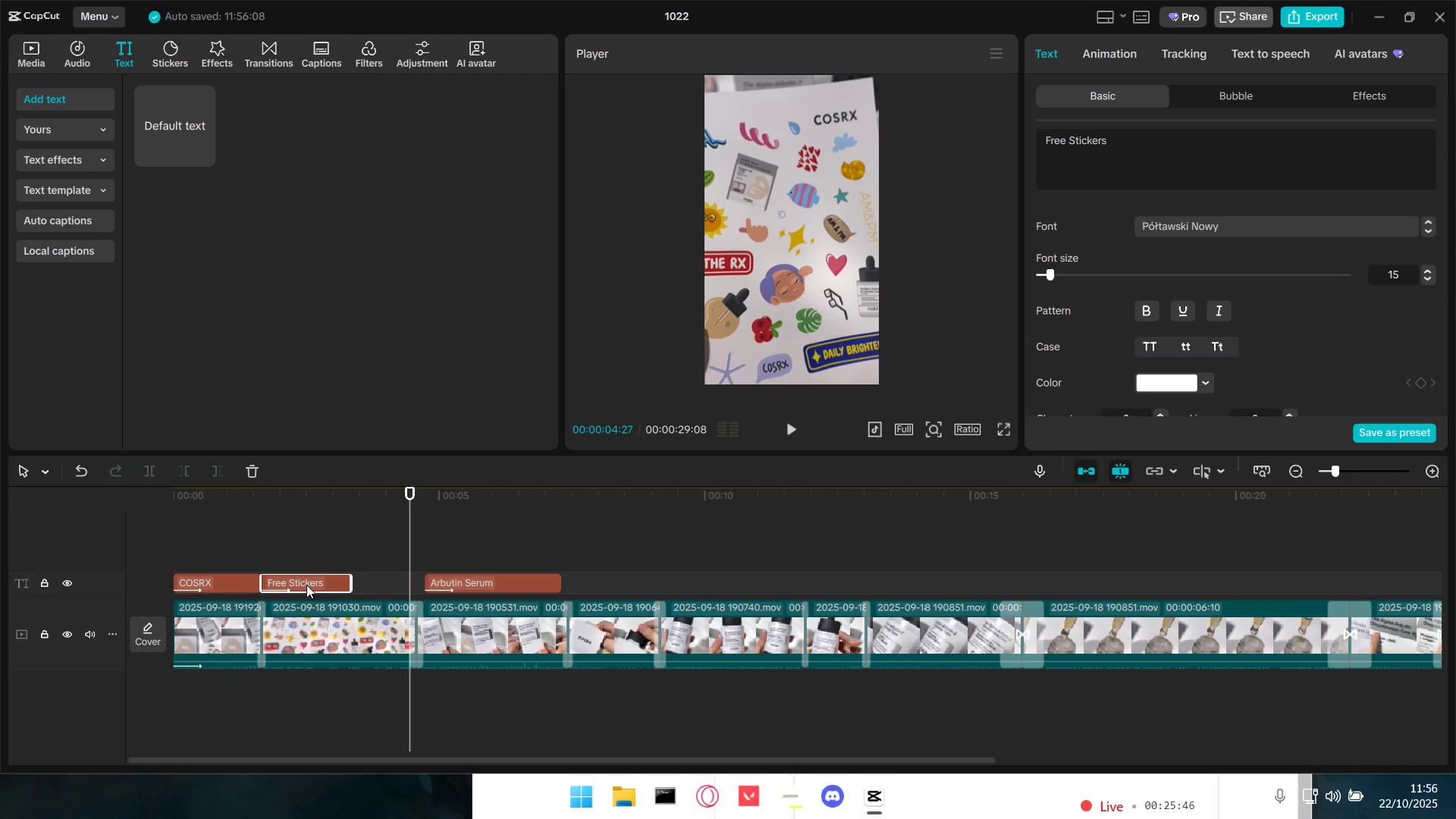 
left_click_drag(start_coordinate=[303, 584], to_coordinate=[312, 586])
 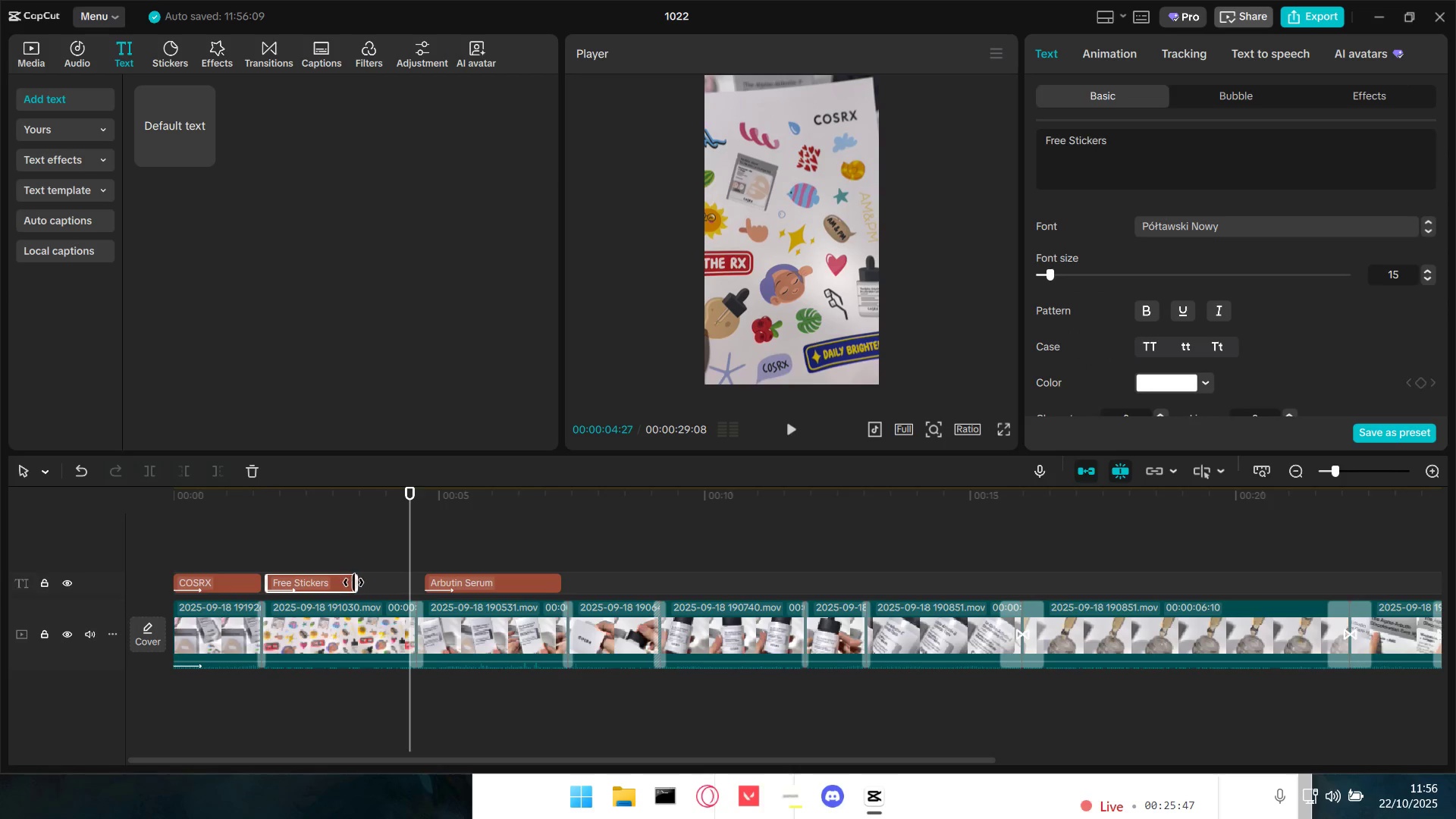 
left_click_drag(start_coordinate=[353, 582], to_coordinate=[410, 586])
 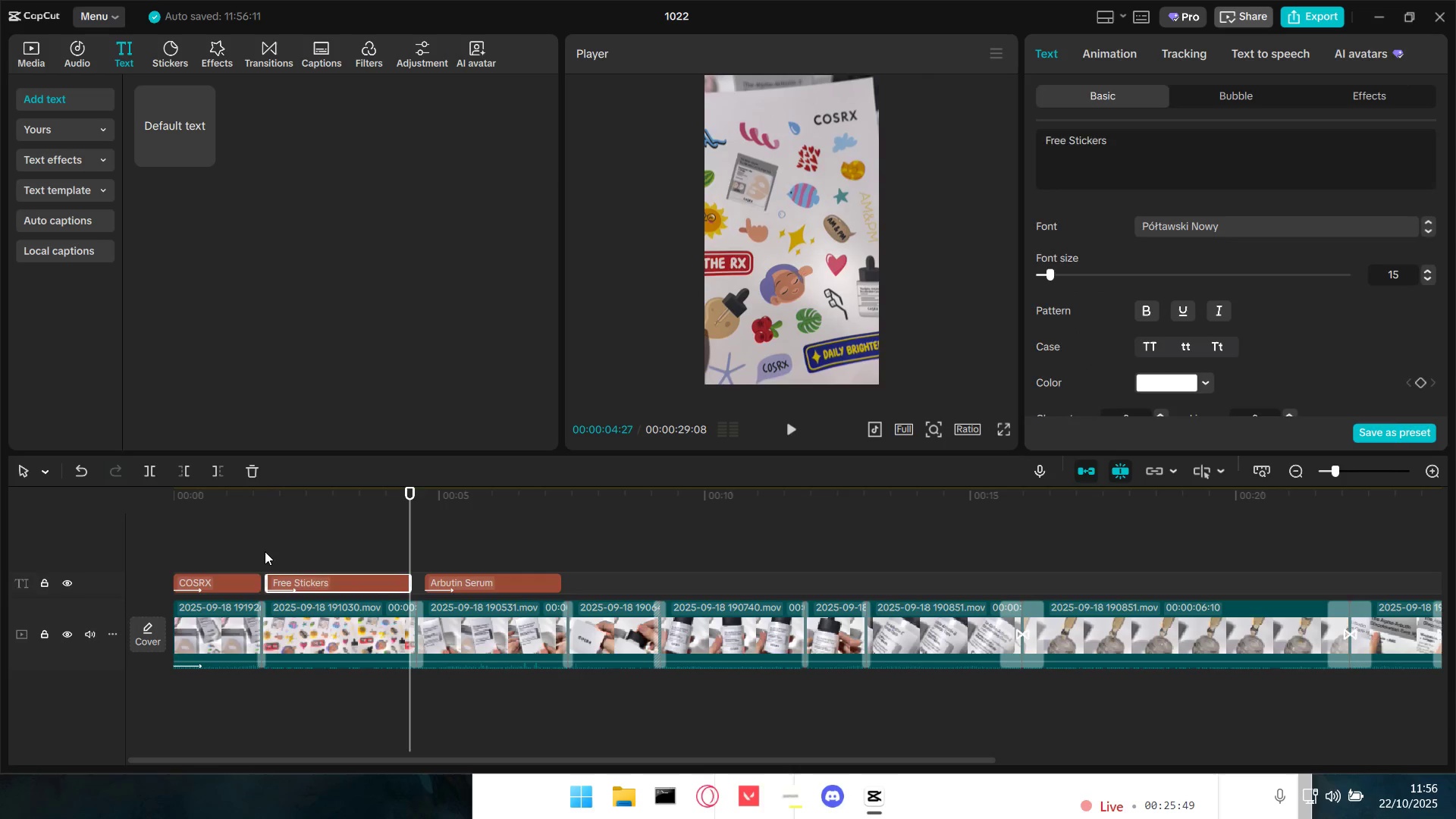 
left_click([264, 551])
 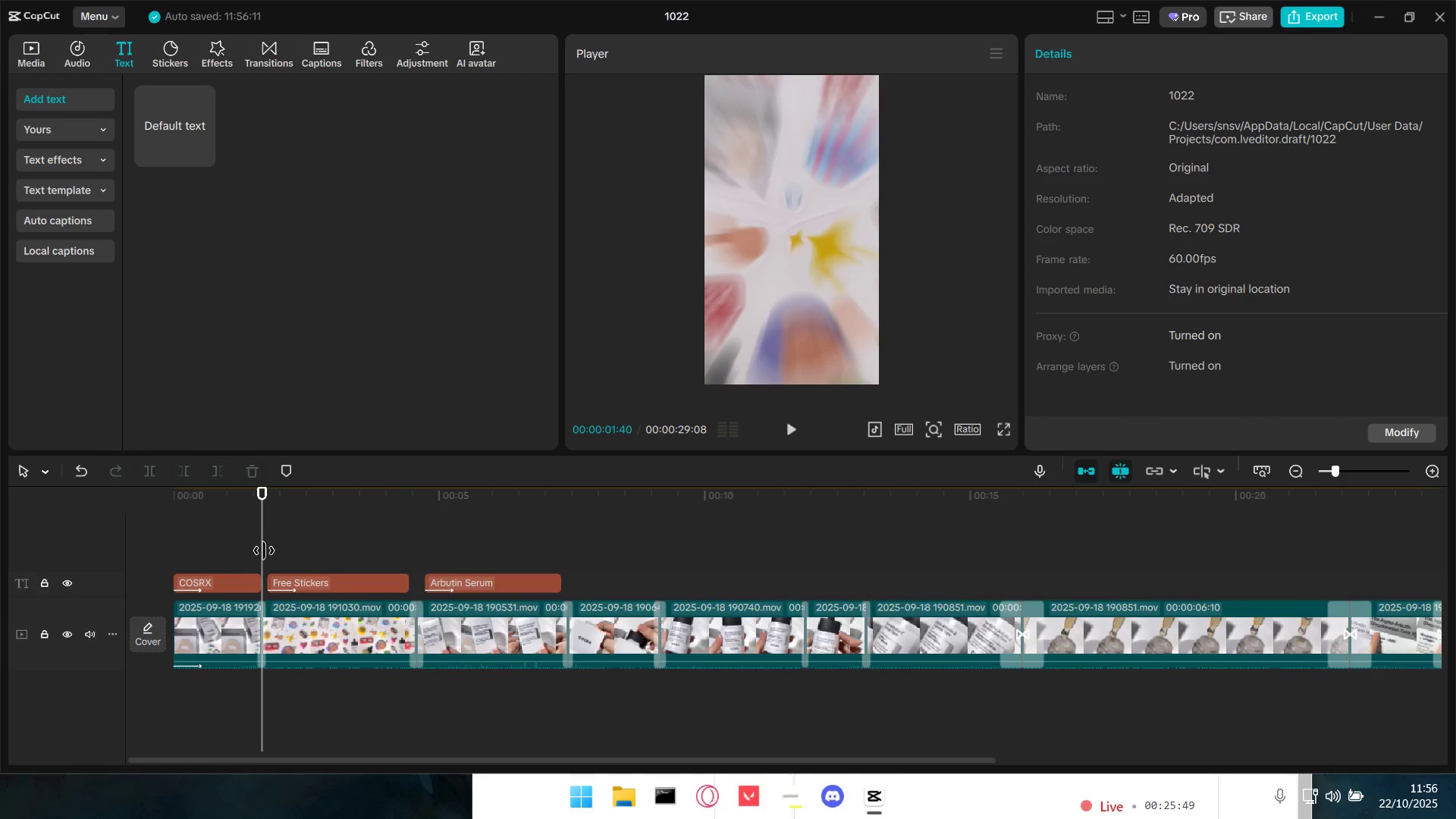 
key(Space)
 